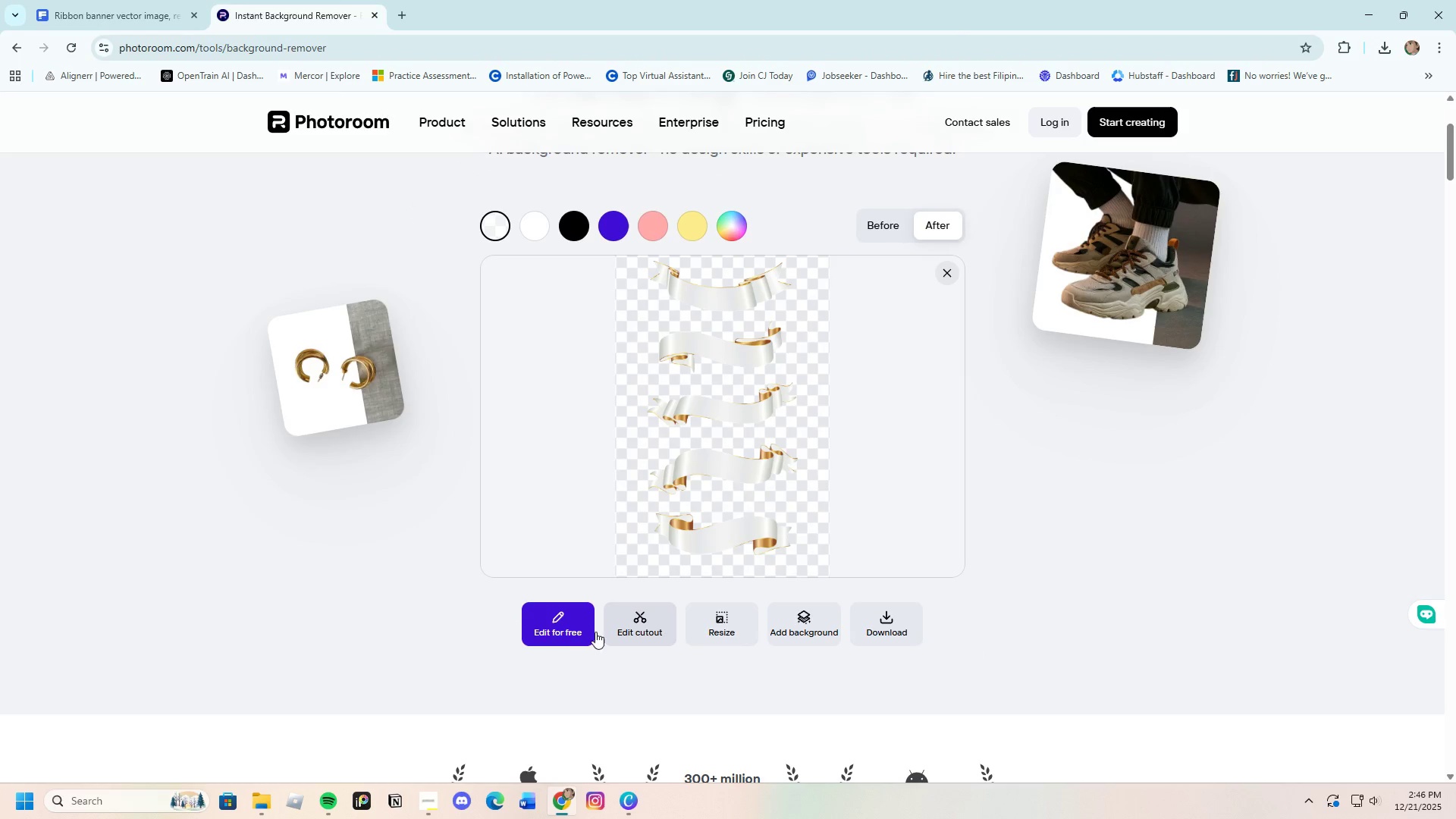 
wait(5.66)
 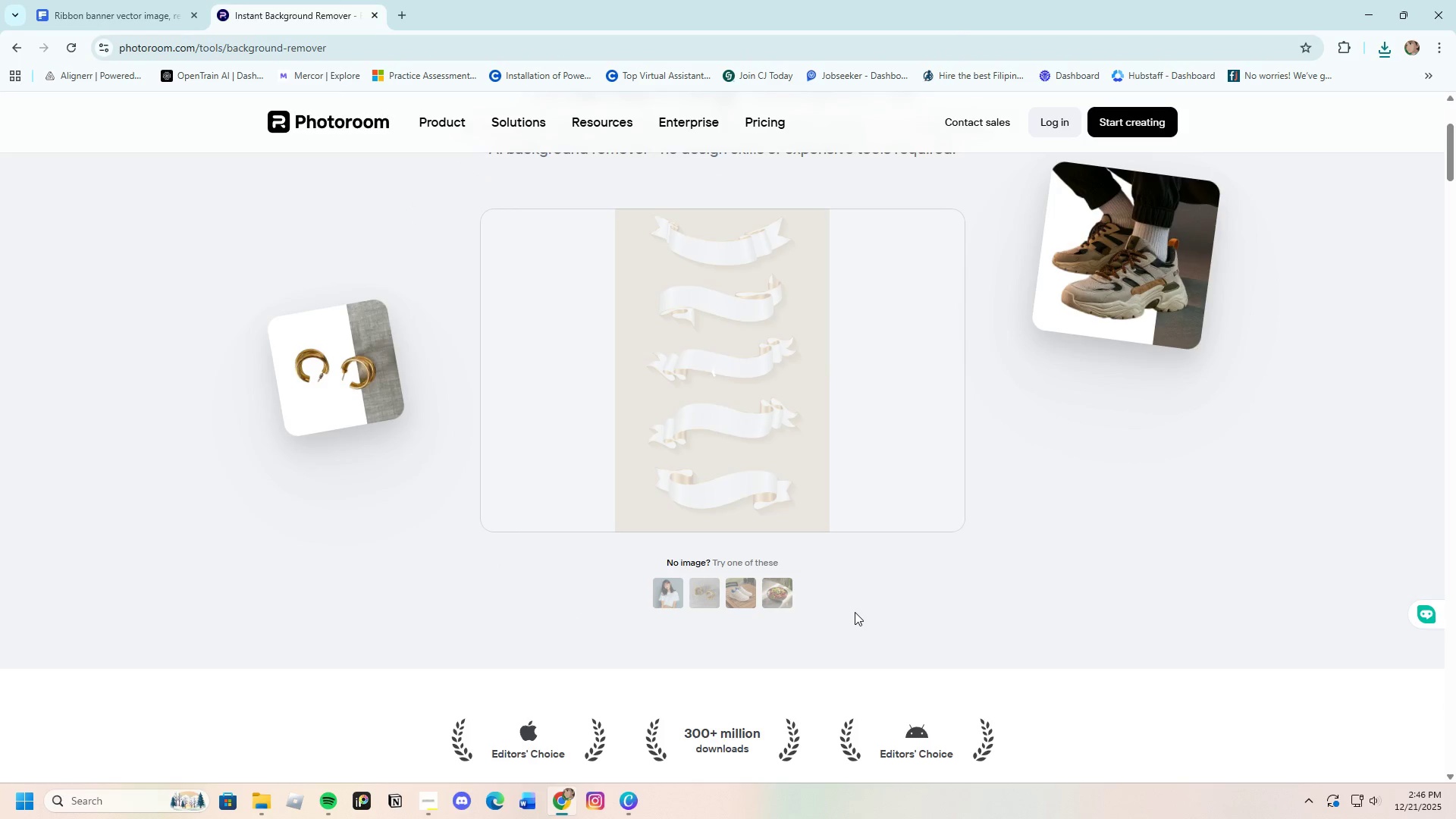 
scroll: coordinate [836, 598], scroll_direction: up, amount: 1.0
 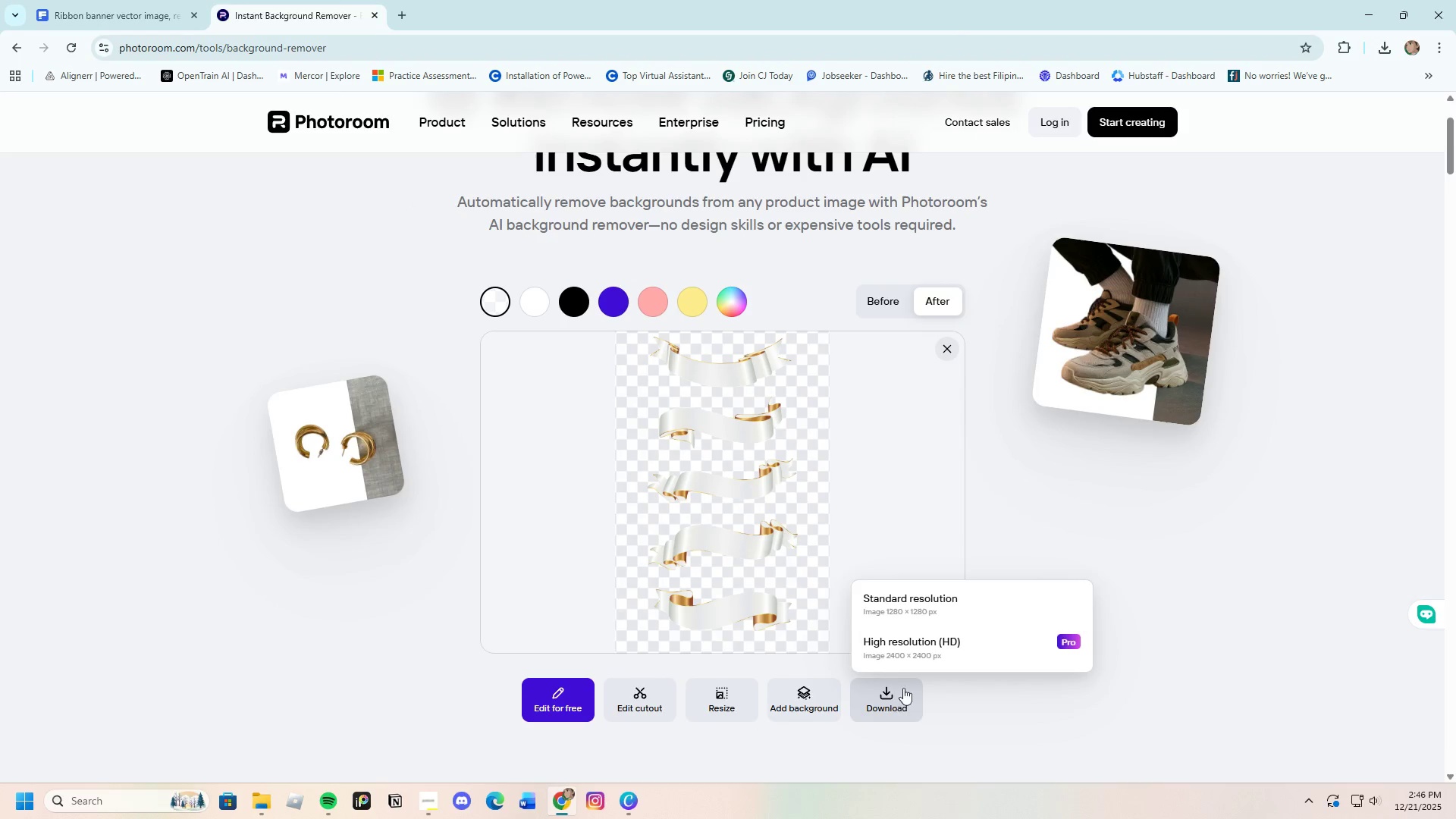 
left_click([912, 602])
 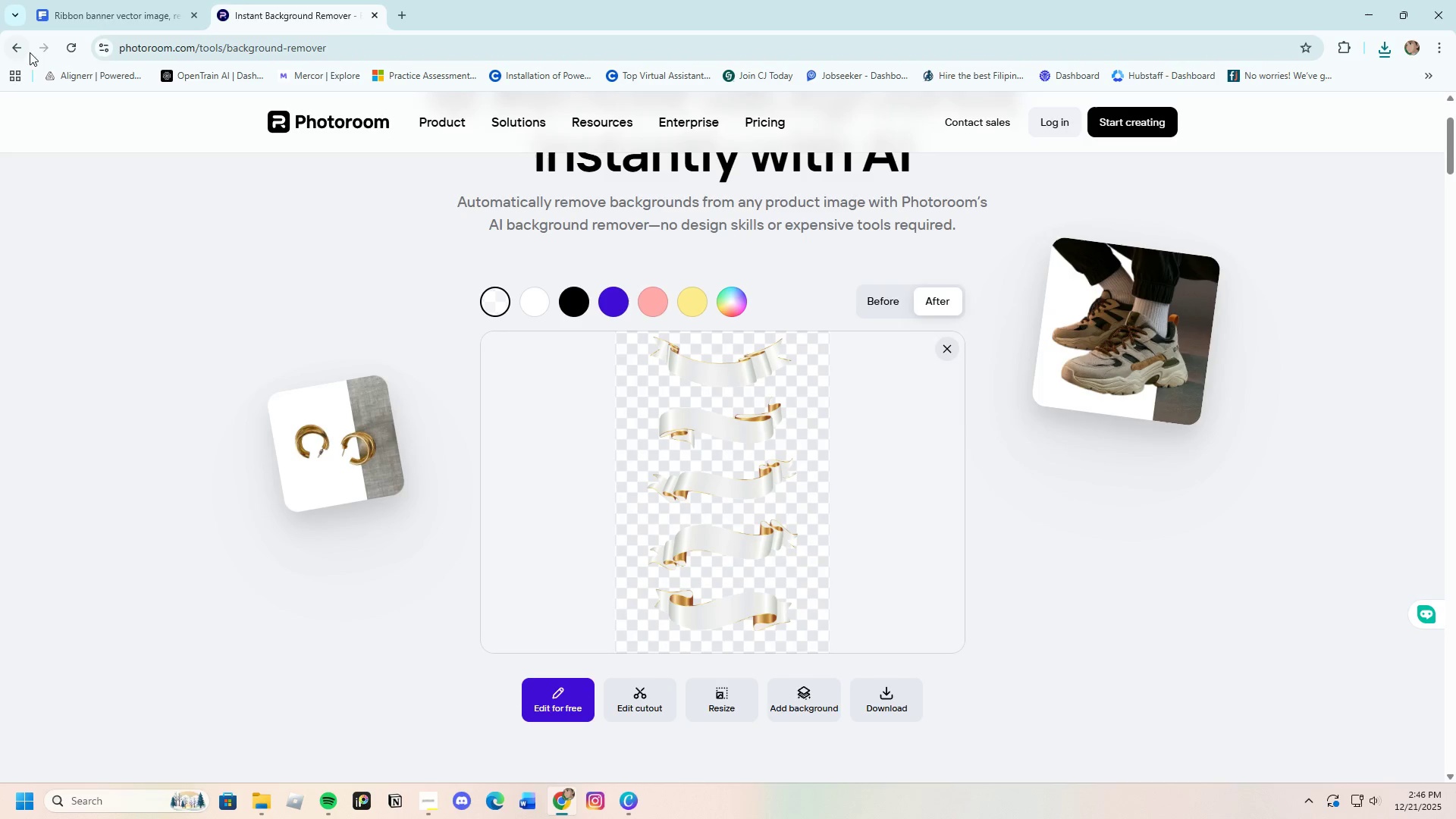 
left_click([65, 49])
 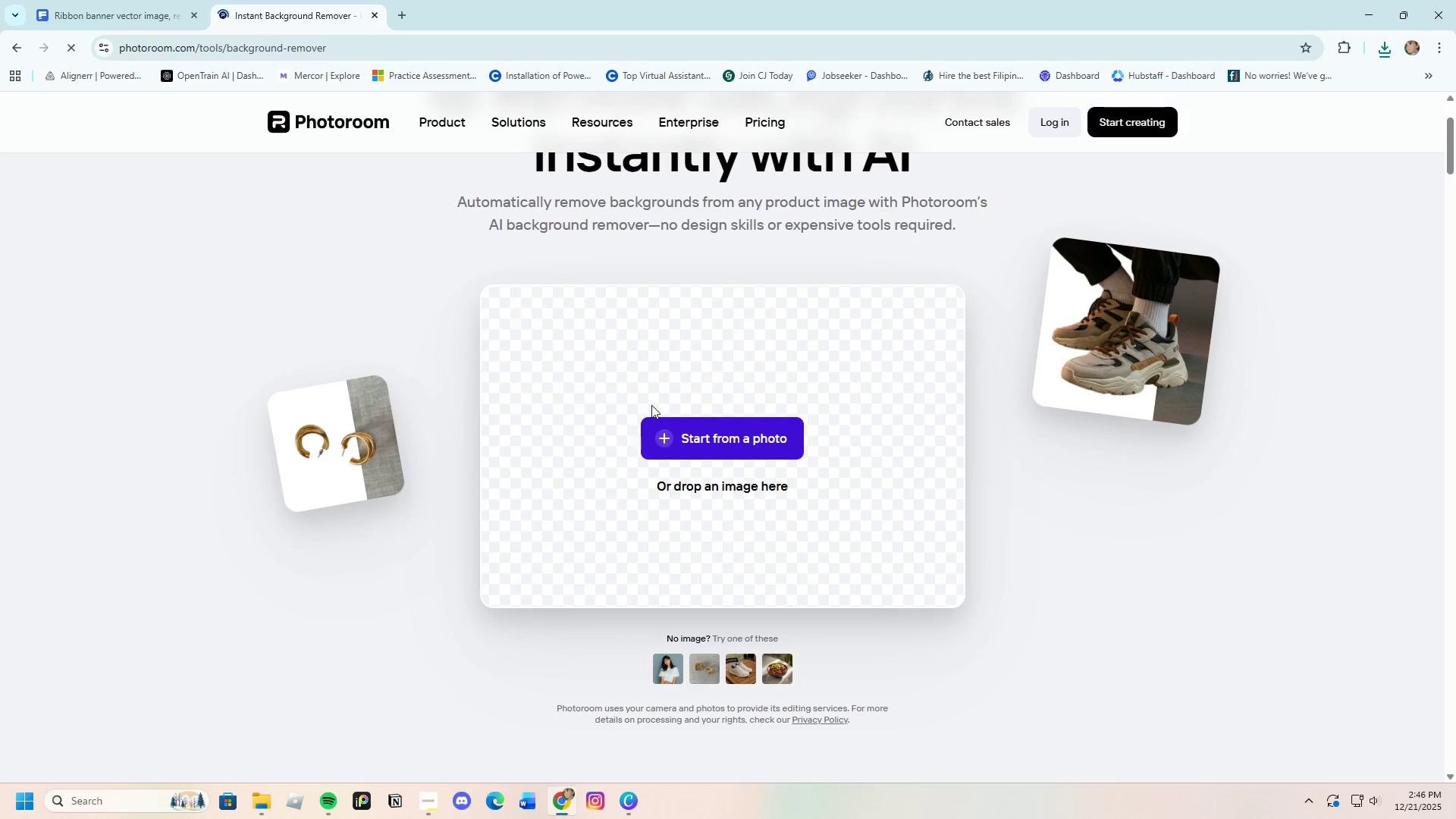 
left_click([693, 438])
 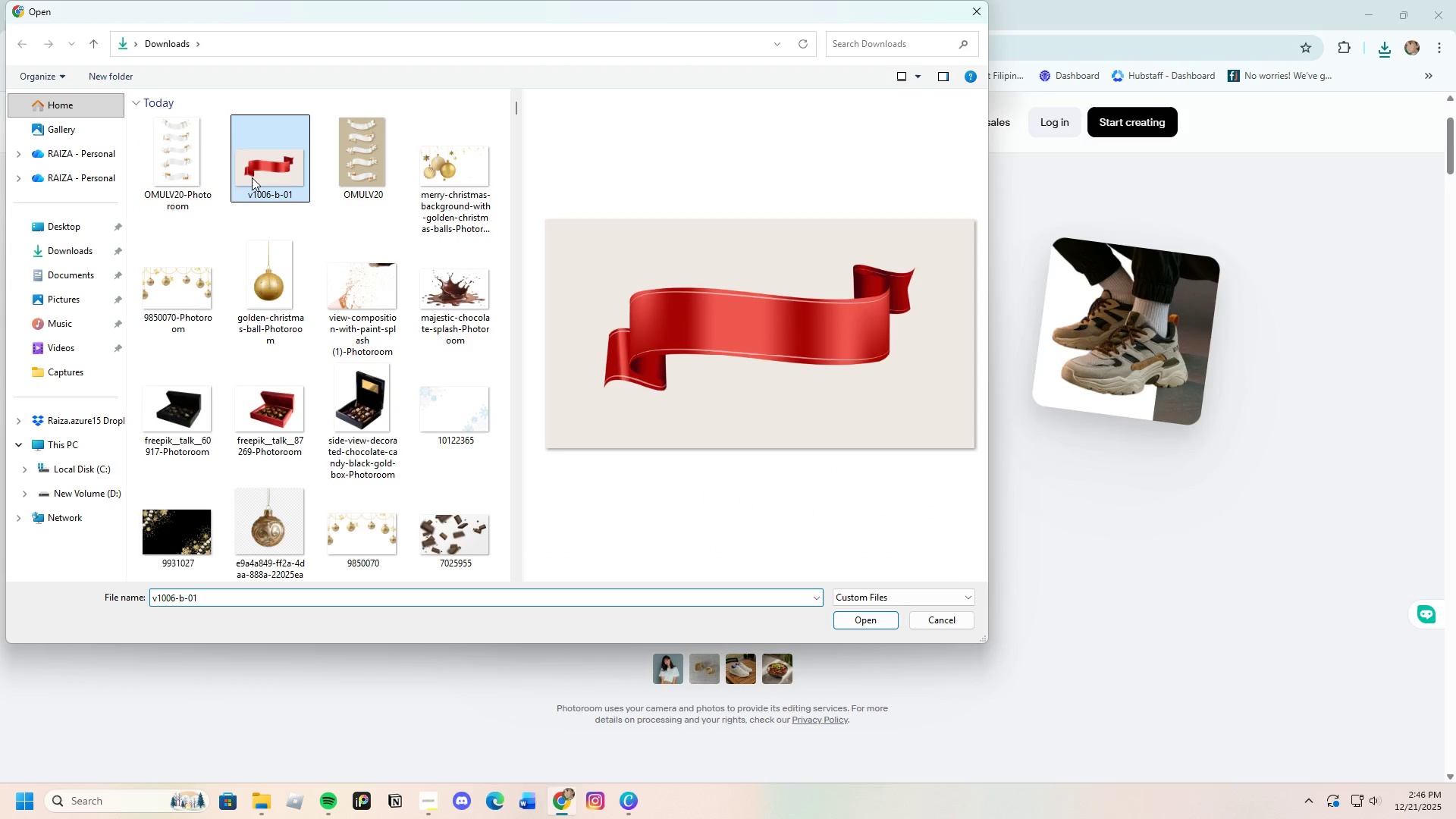 
left_click([877, 620])
 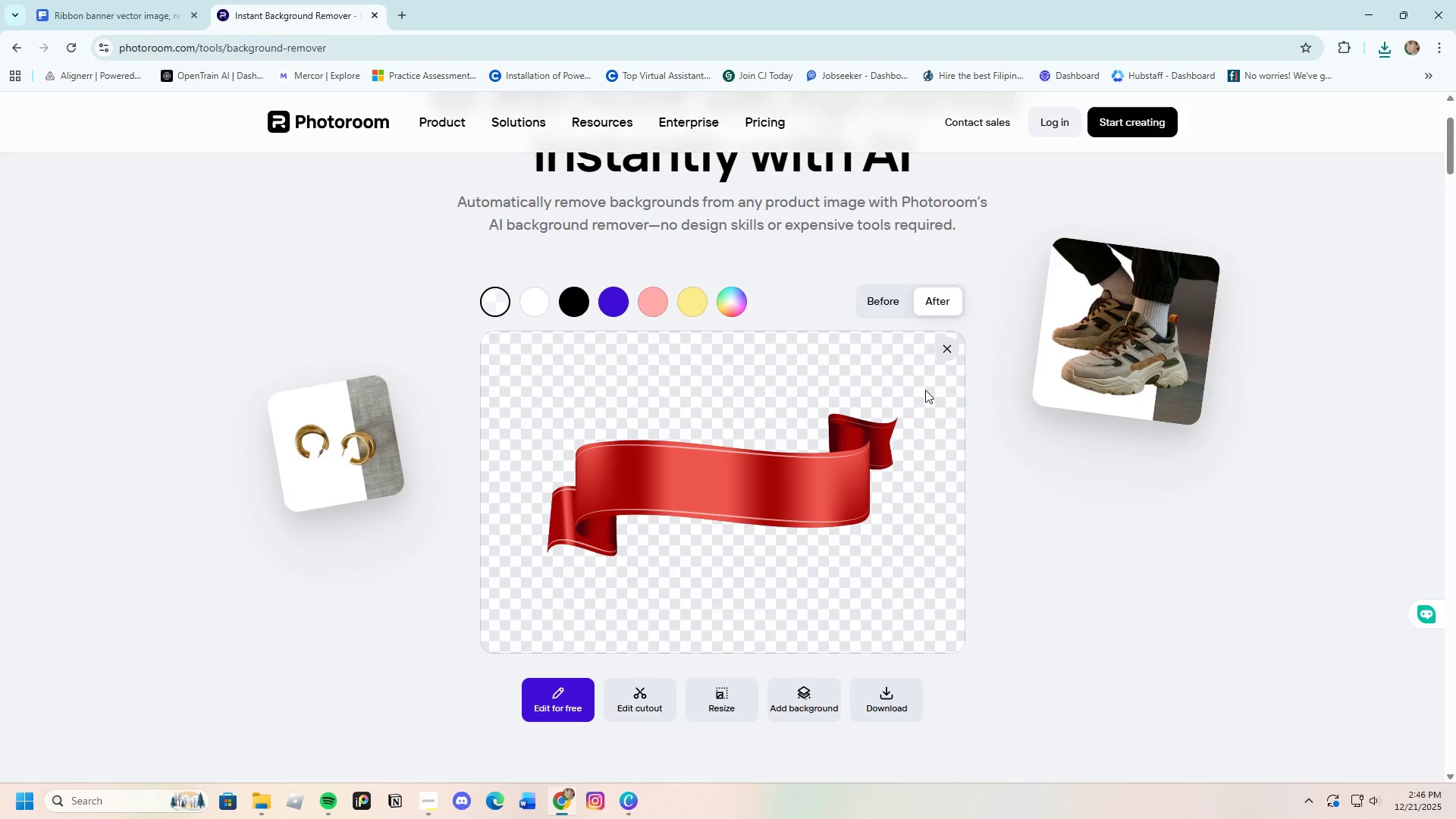 
left_click([884, 699])
 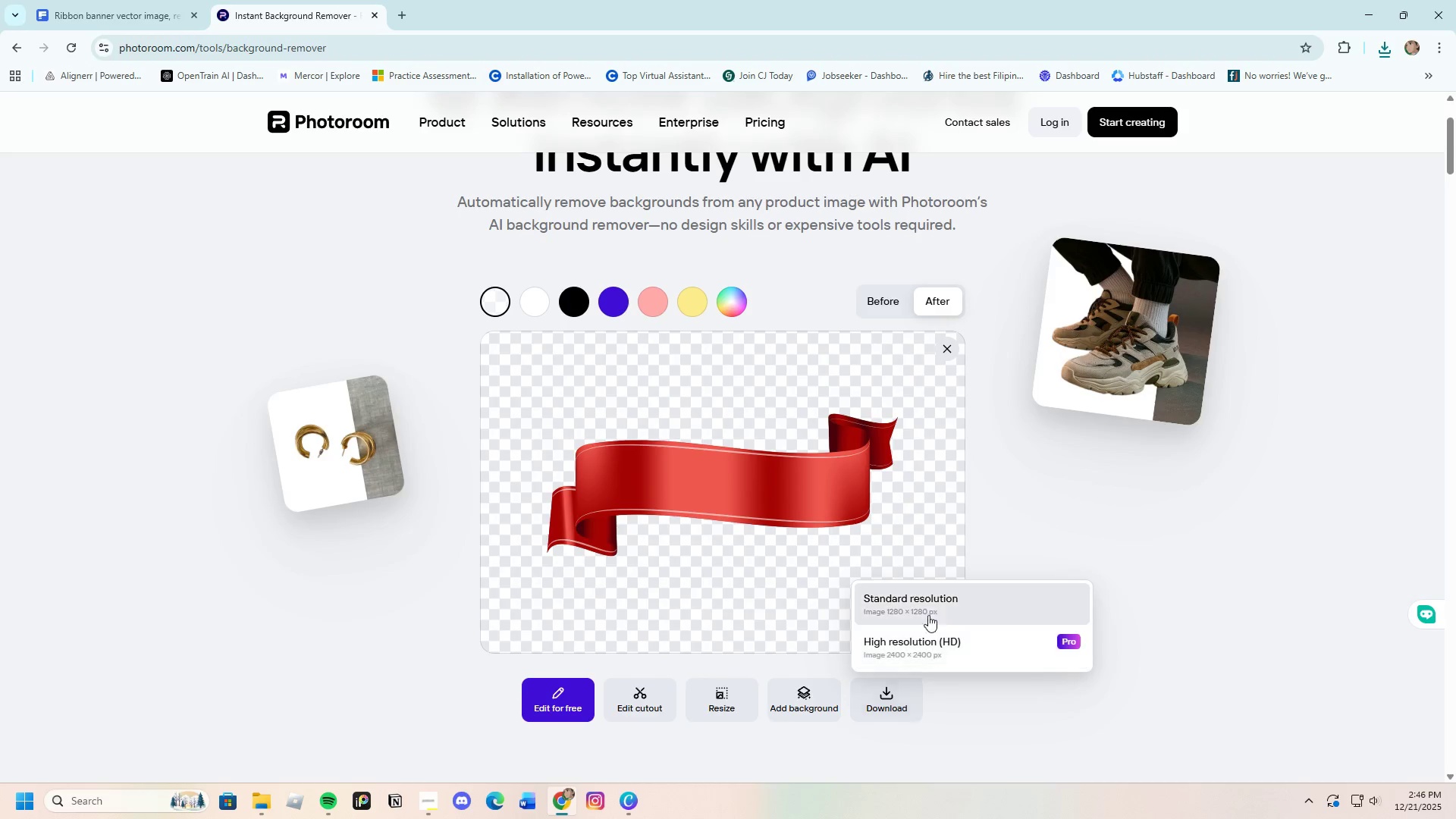 
left_click([929, 607])
 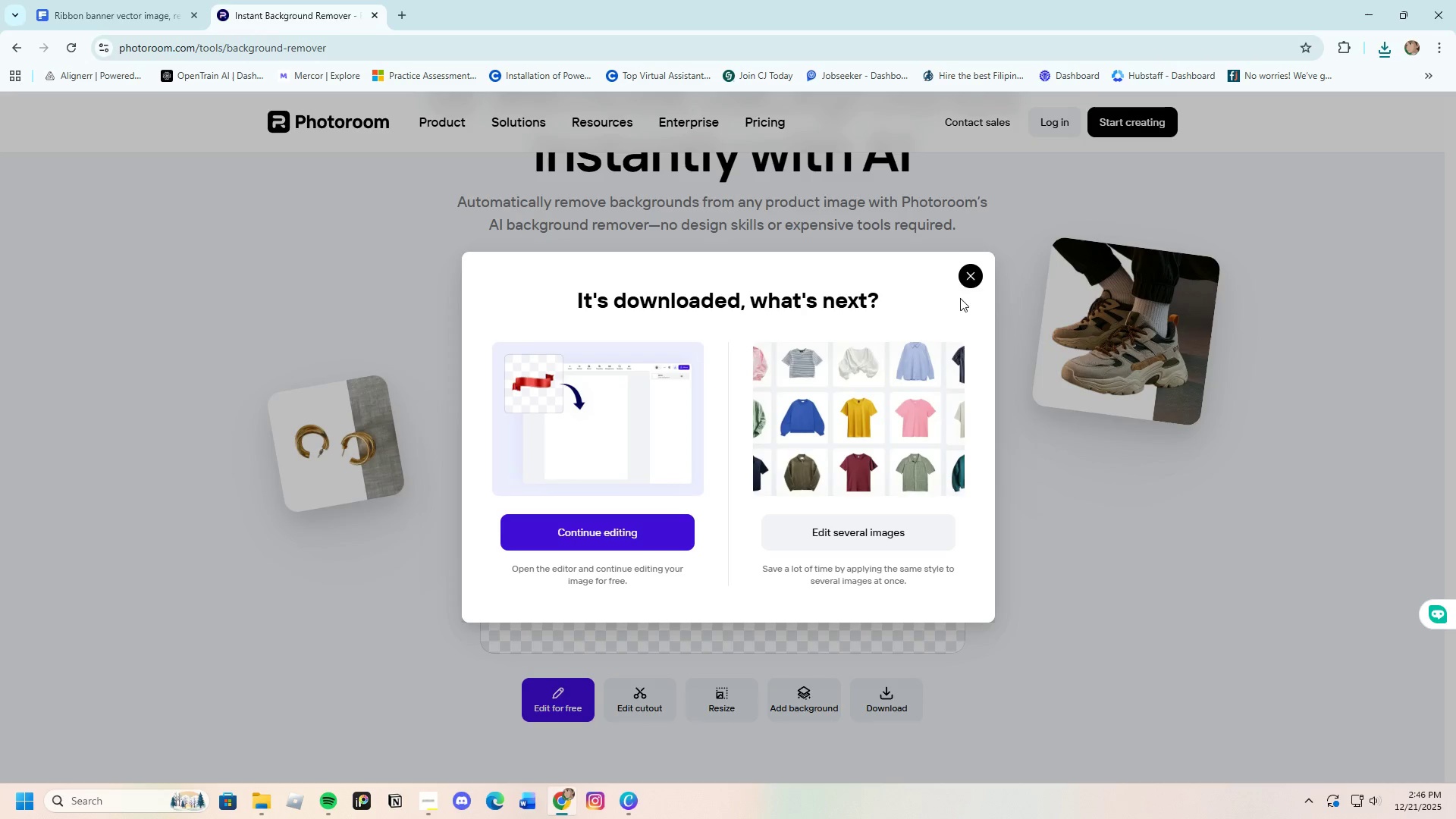 
left_click([972, 270])
 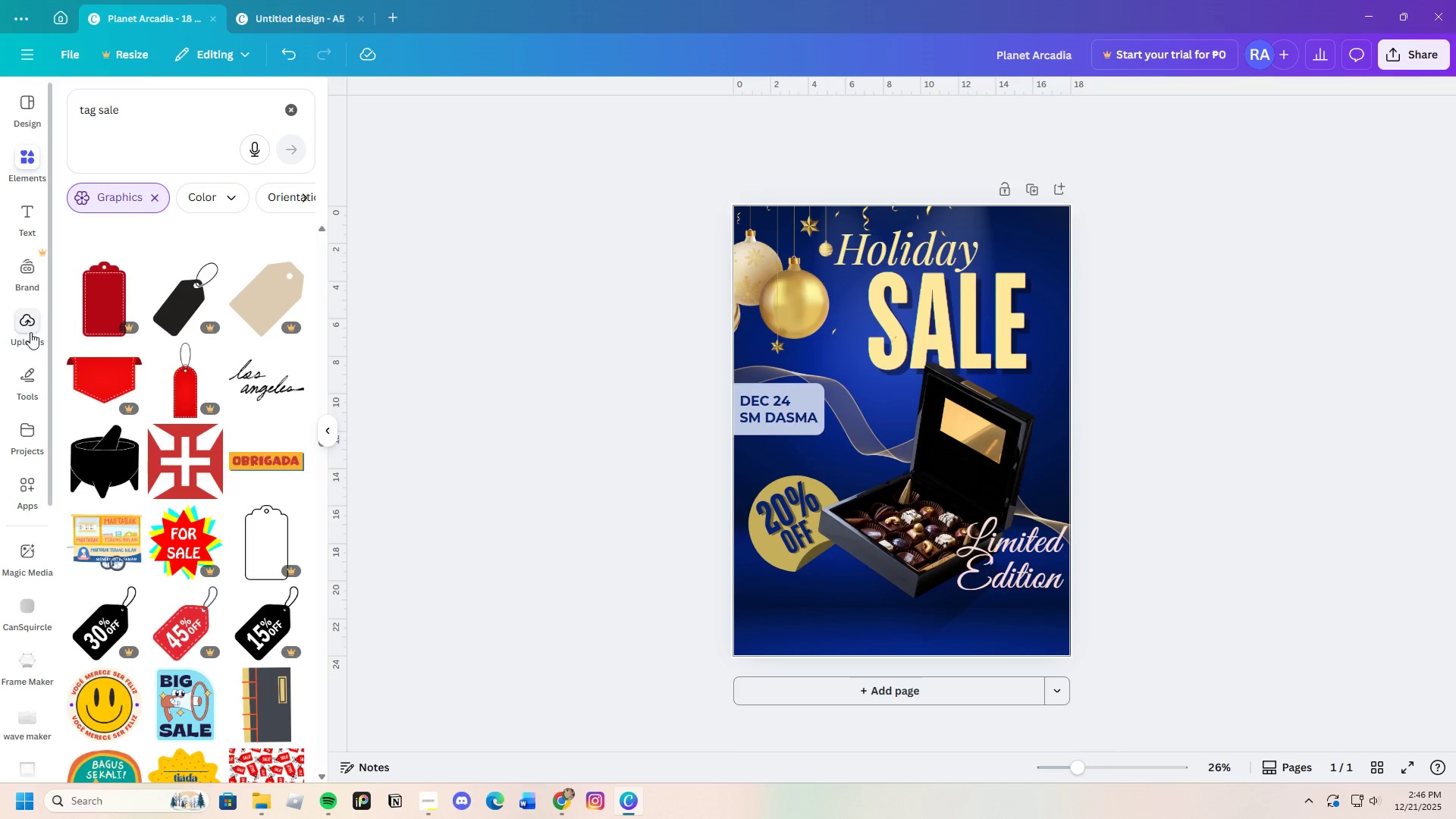 
left_click([158, 152])
 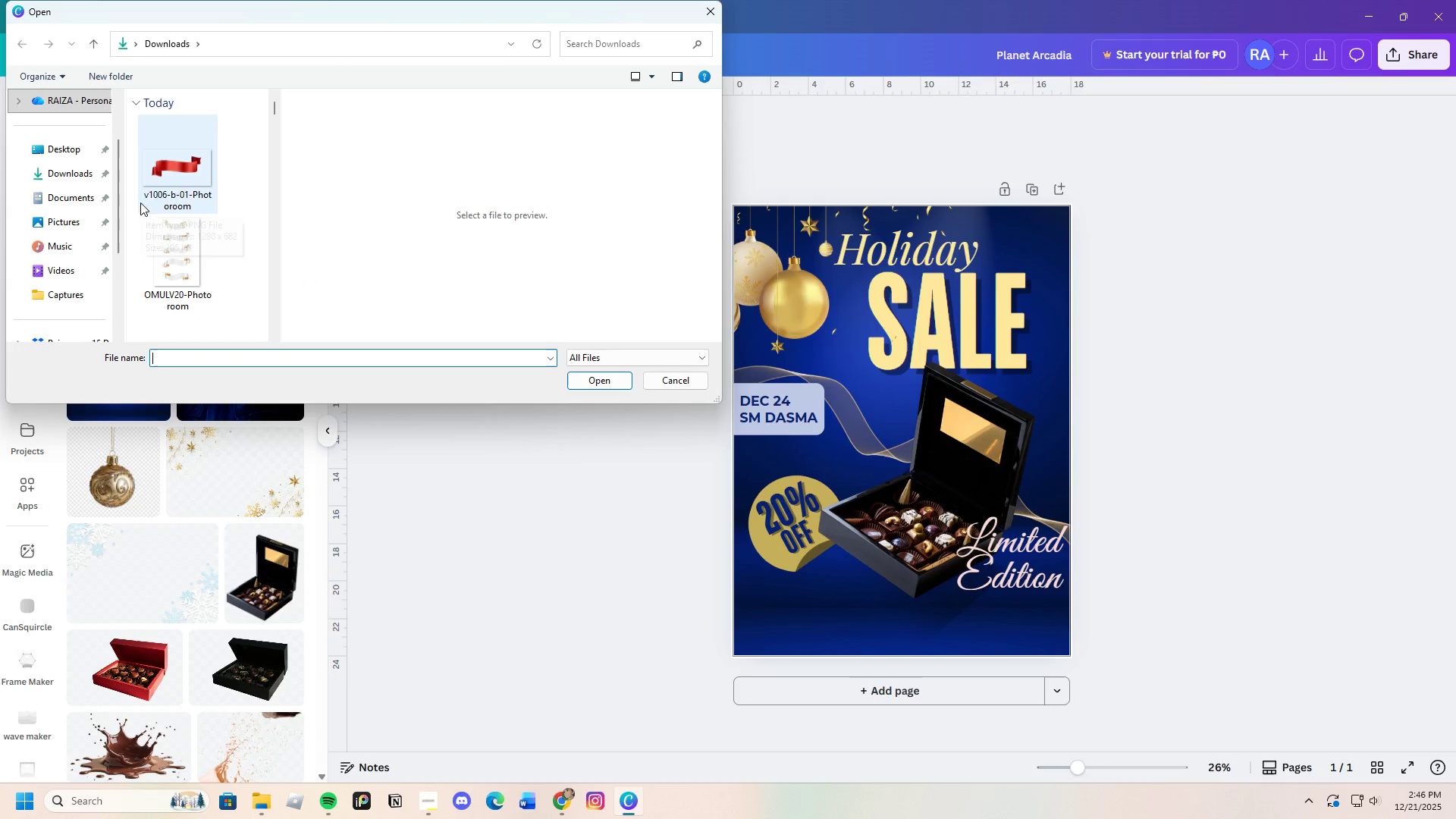 
left_click([175, 163])
 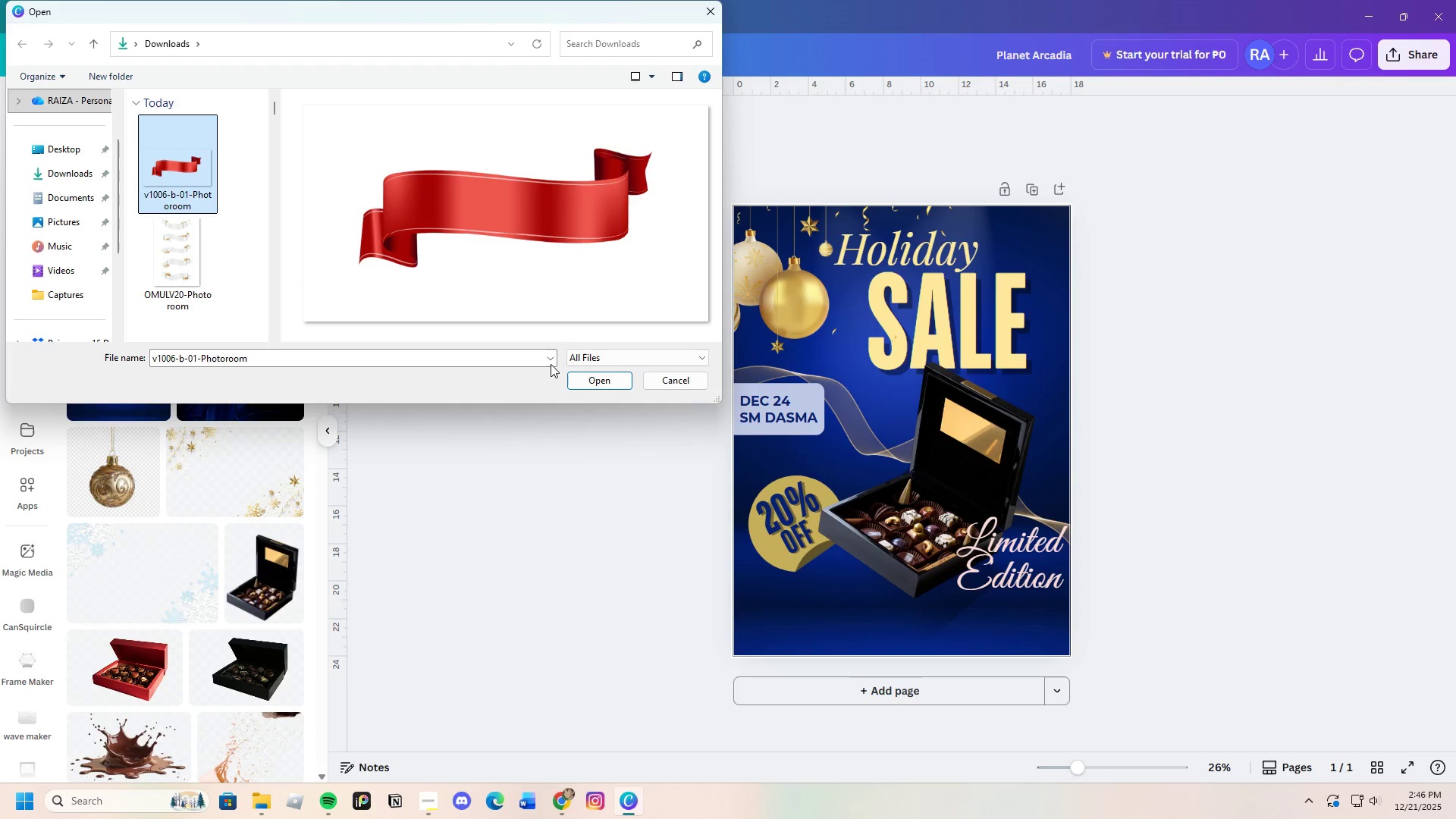 
left_click([582, 379])
 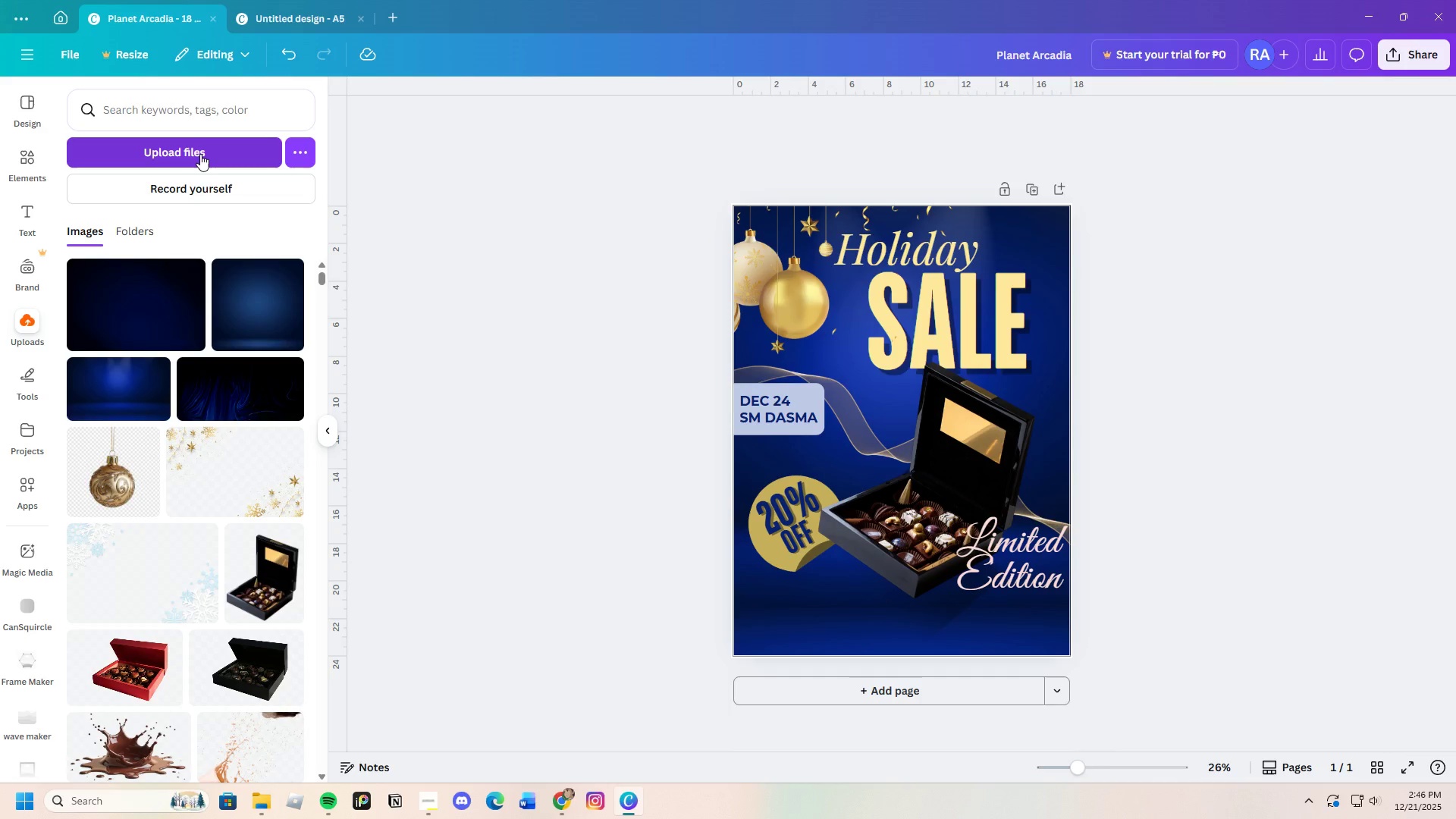 
left_click([200, 152])
 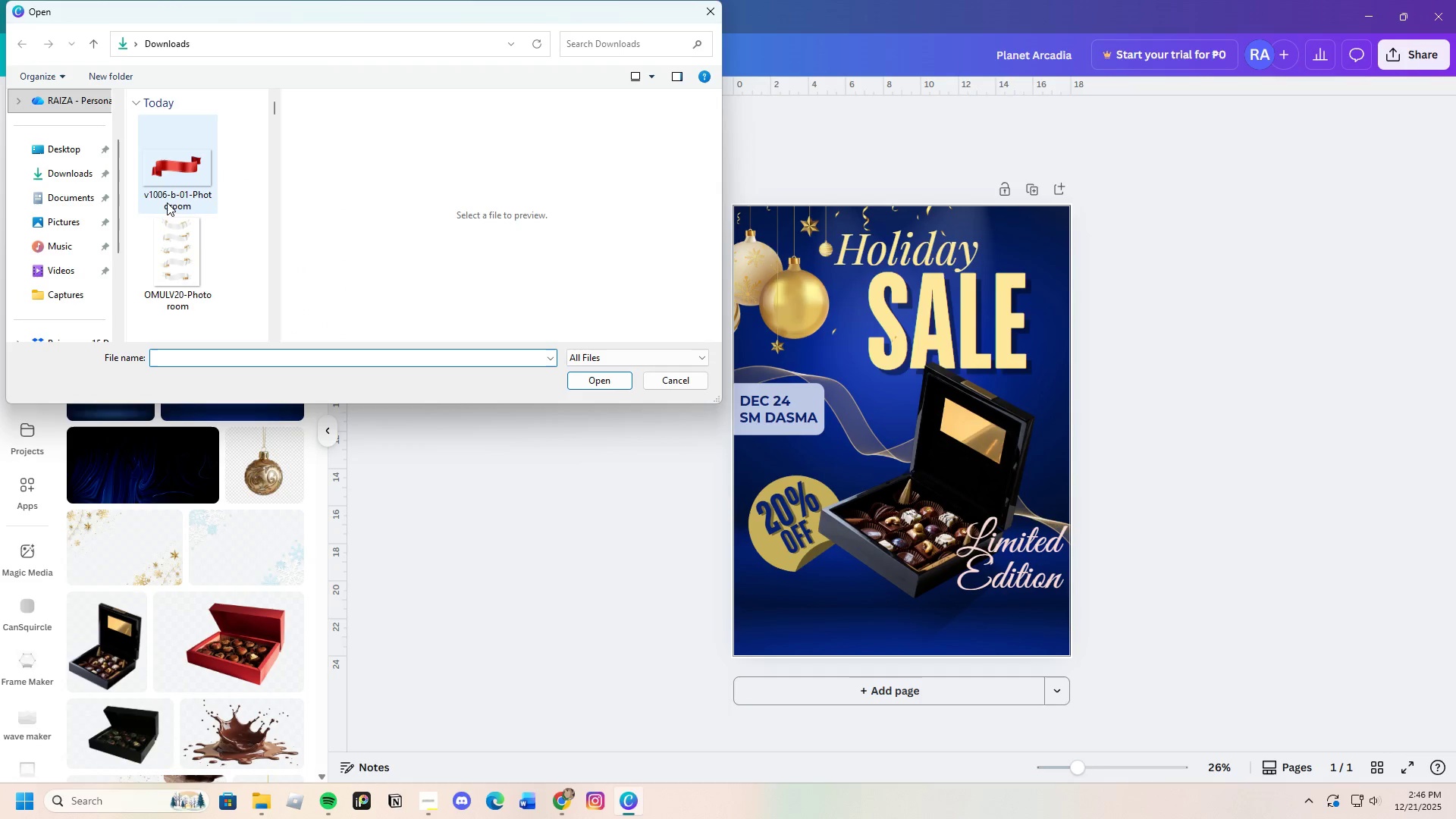 
left_click([184, 243])
 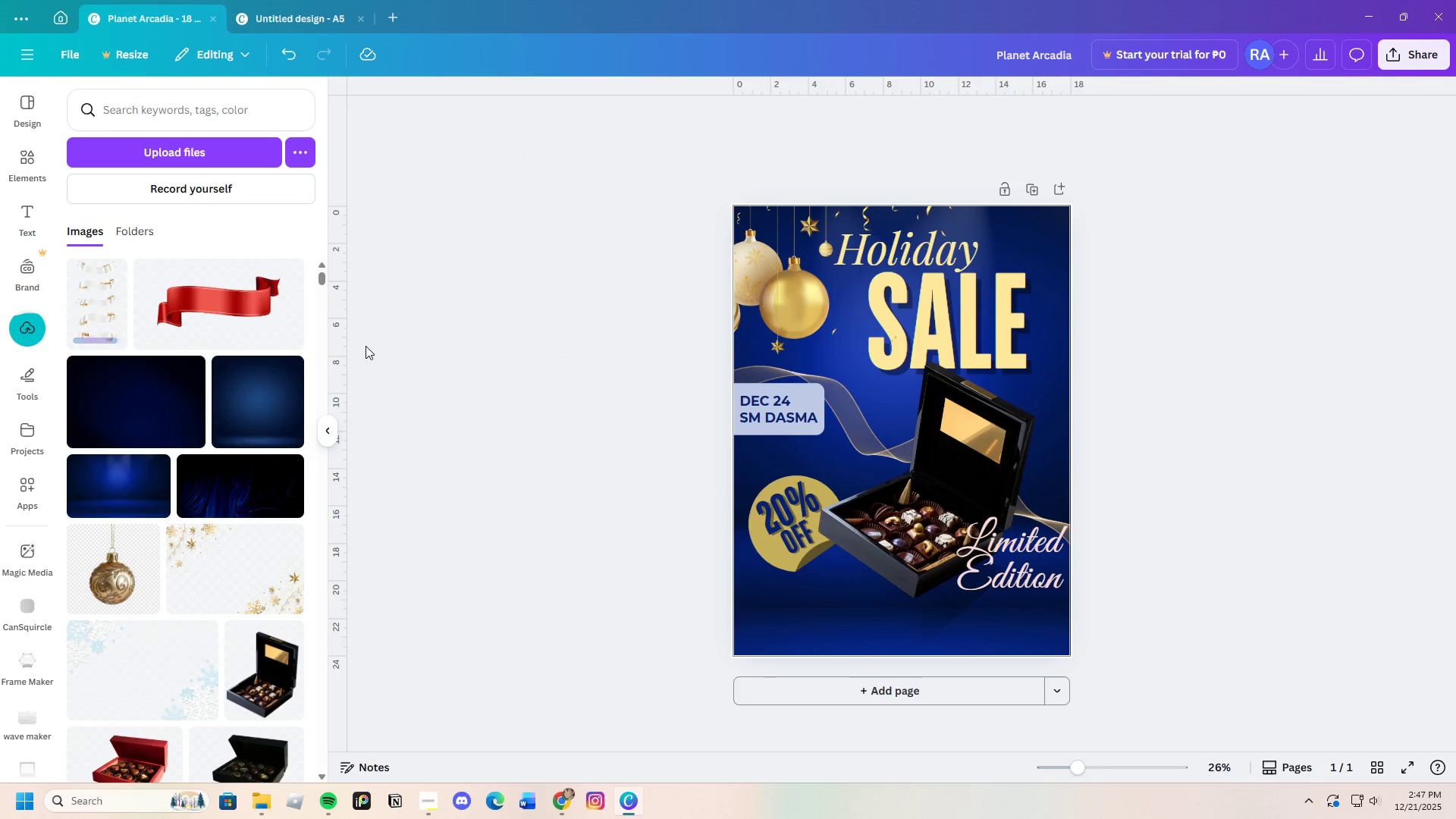 
wait(7.3)
 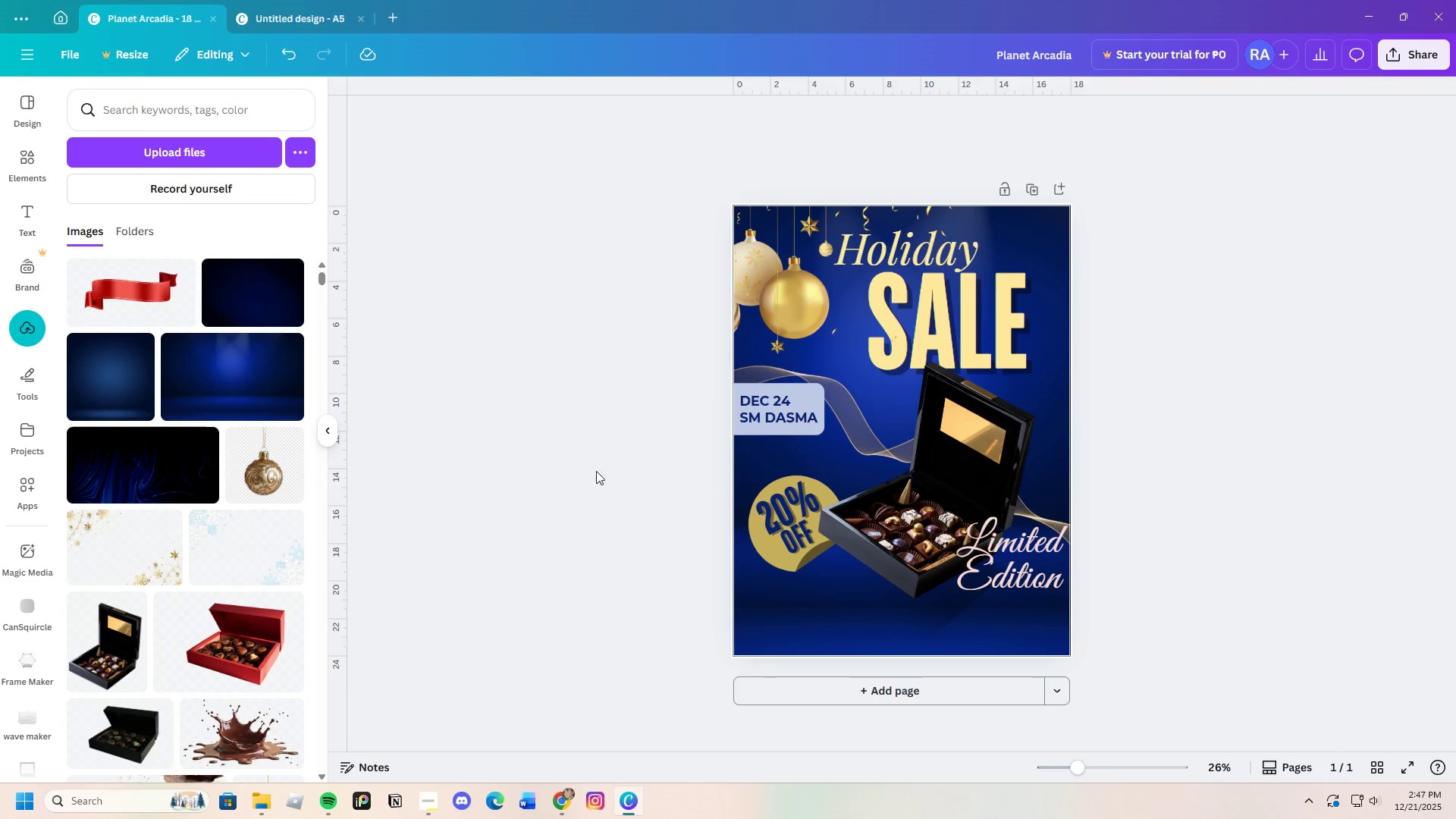 
left_click([94, 318])
 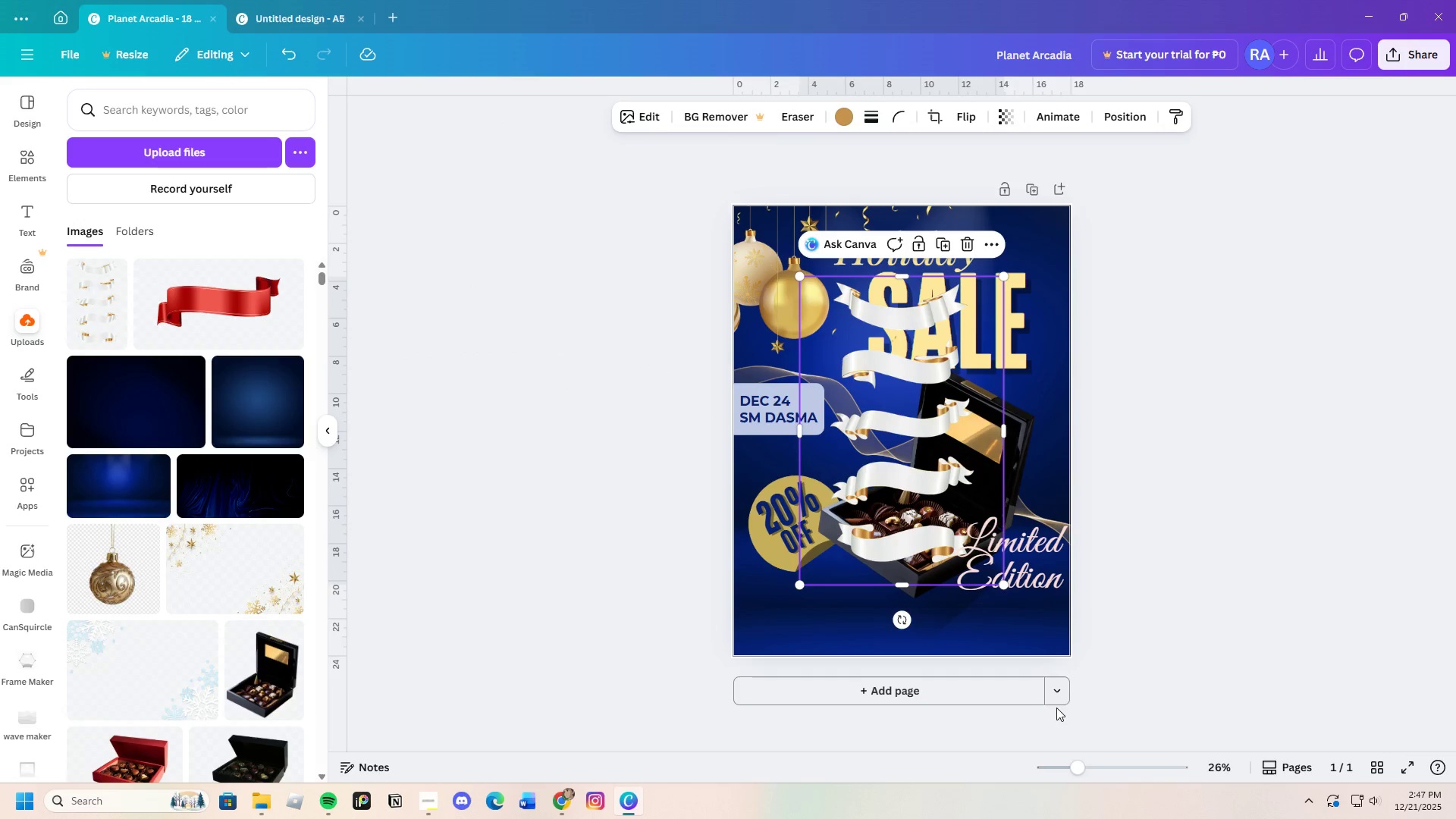 
left_click_drag(start_coordinate=[1084, 767], to_coordinate=[1100, 765])
 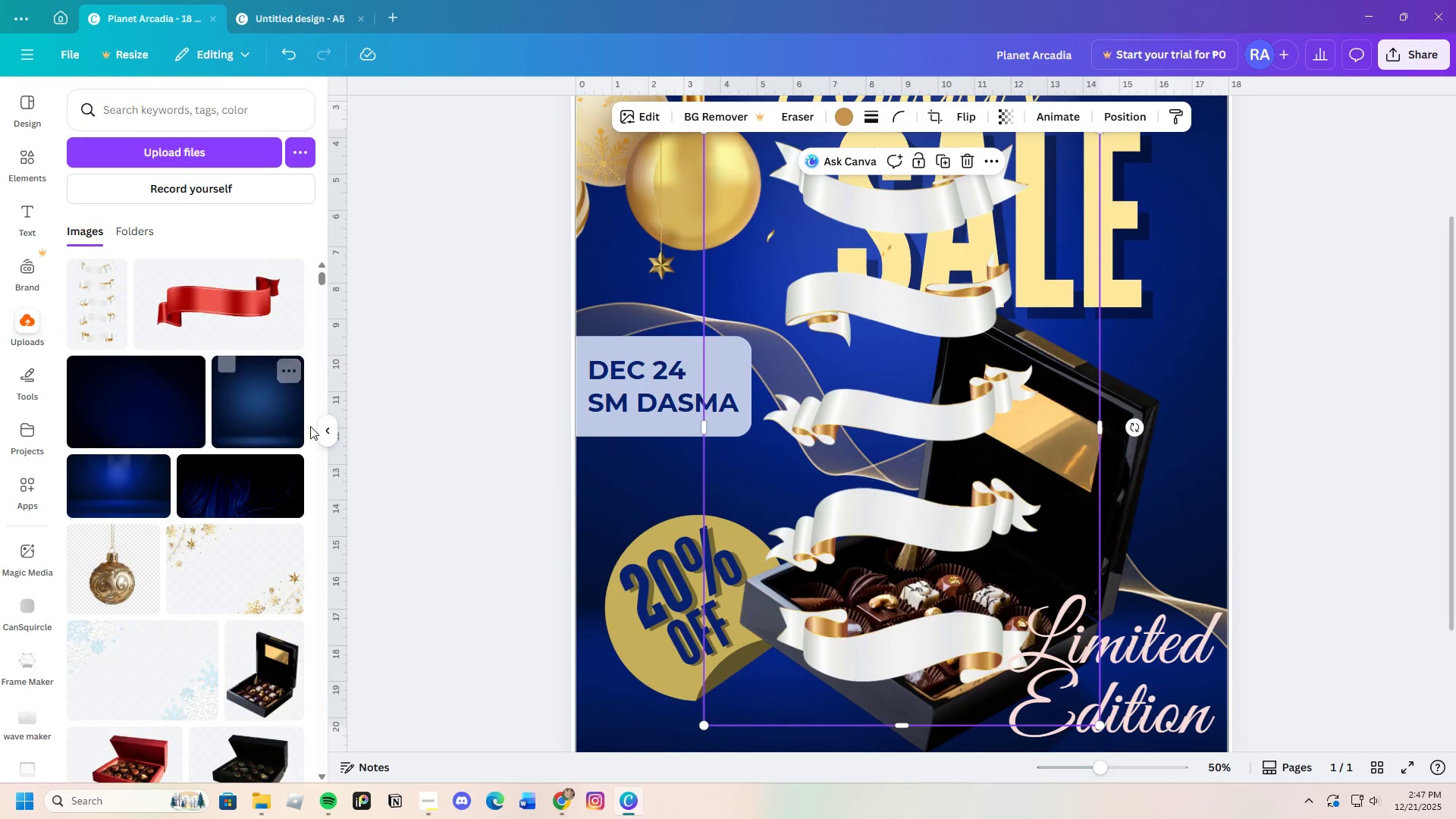 
left_click([328, 431])
 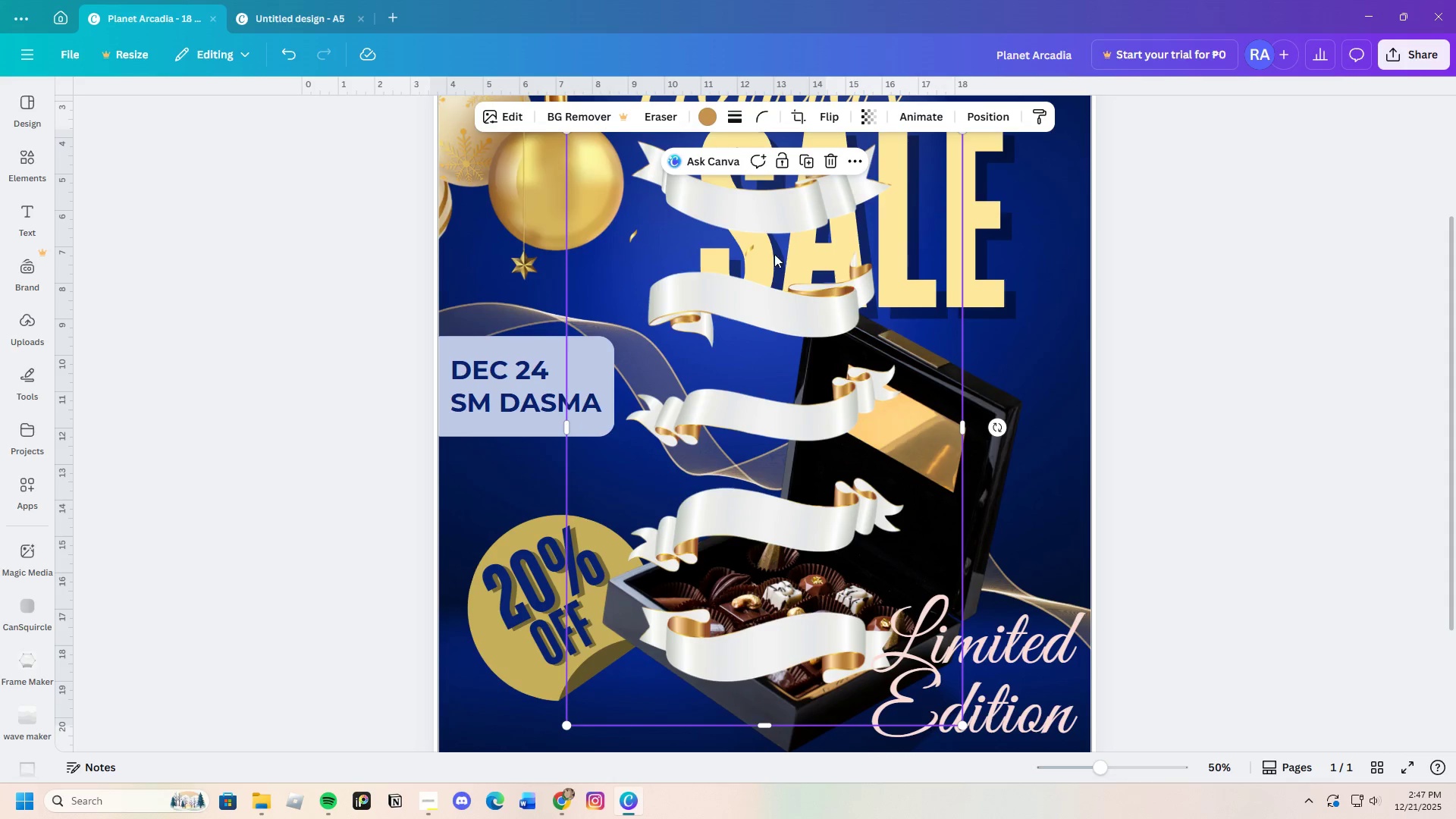 
scroll: coordinate [761, 363], scroll_direction: none, amount: 0.0
 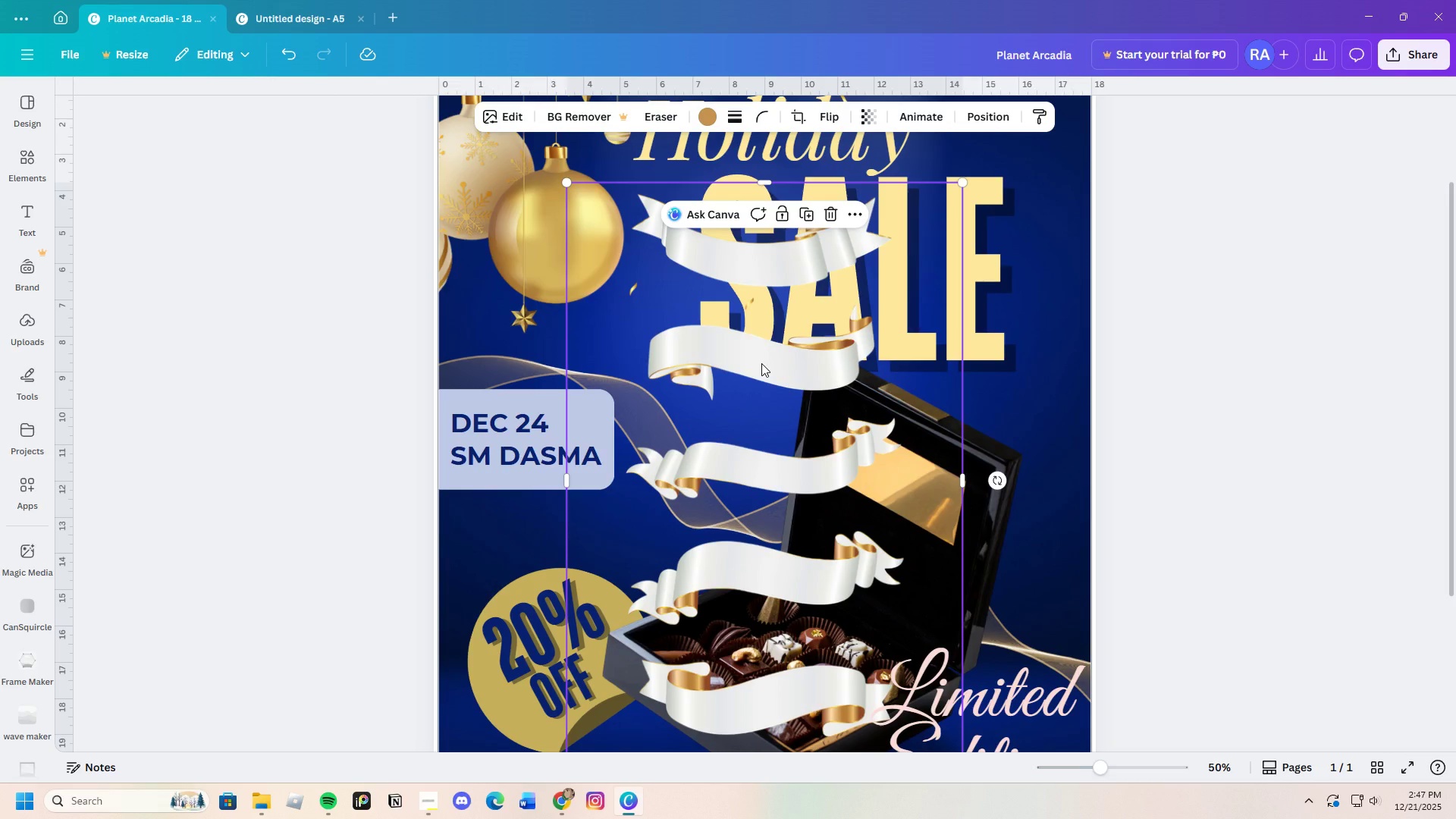 
scroll: coordinate [761, 363], scroll_direction: up, amount: 2.0
 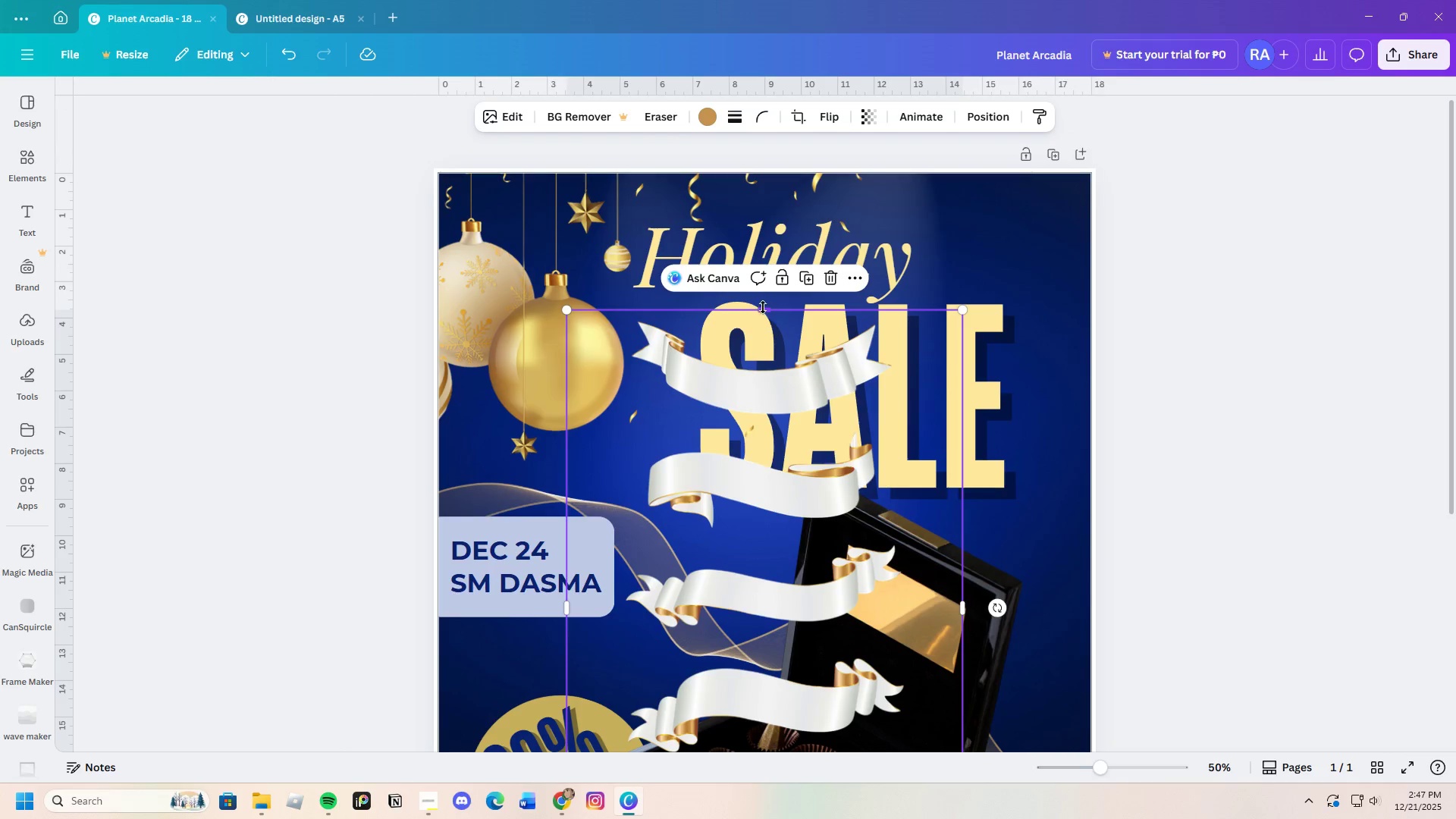 
left_click_drag(start_coordinate=[763, 305], to_coordinate=[789, 425])
 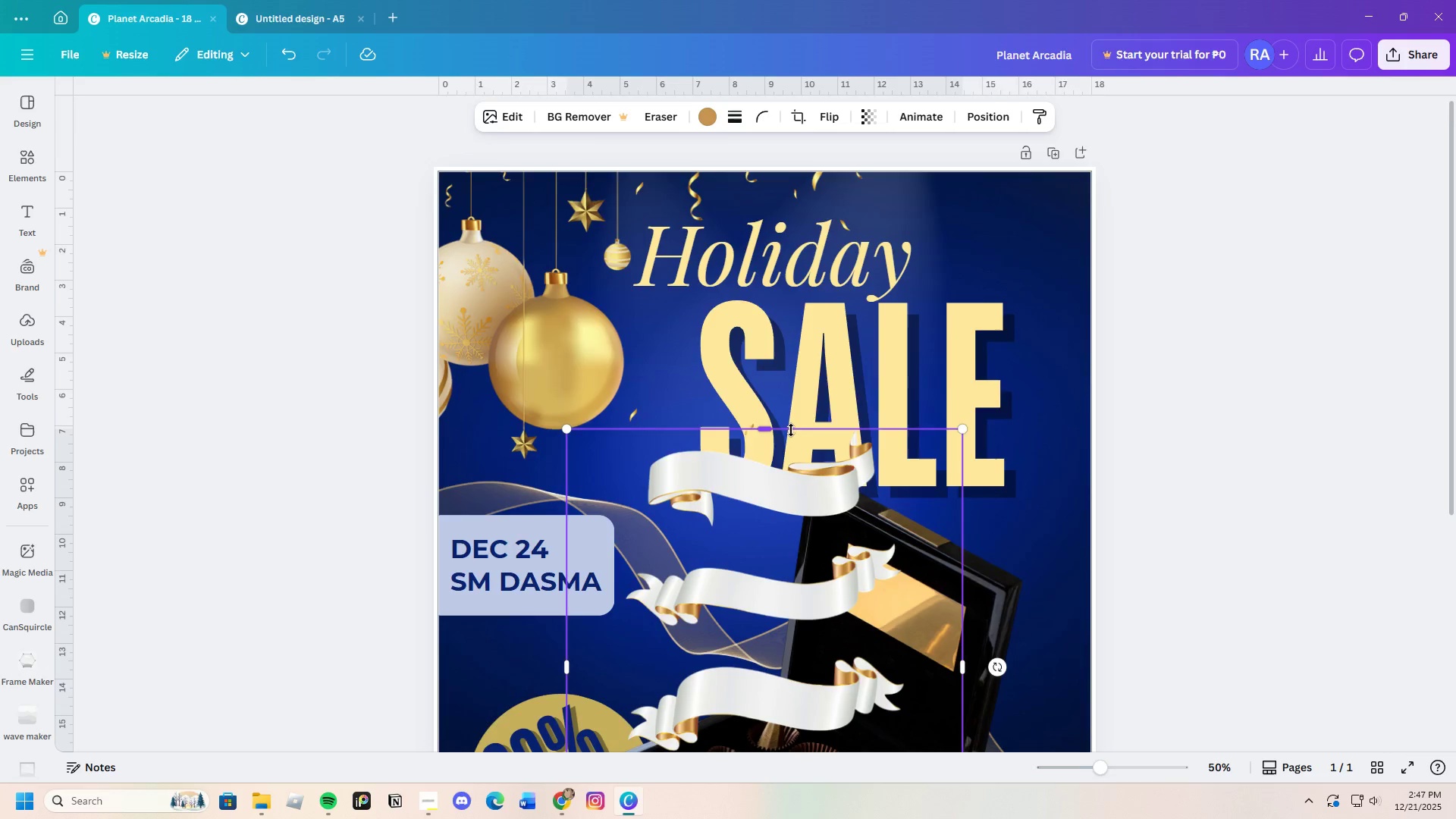 
scroll: coordinate [739, 627], scroll_direction: down, amount: 4.0
 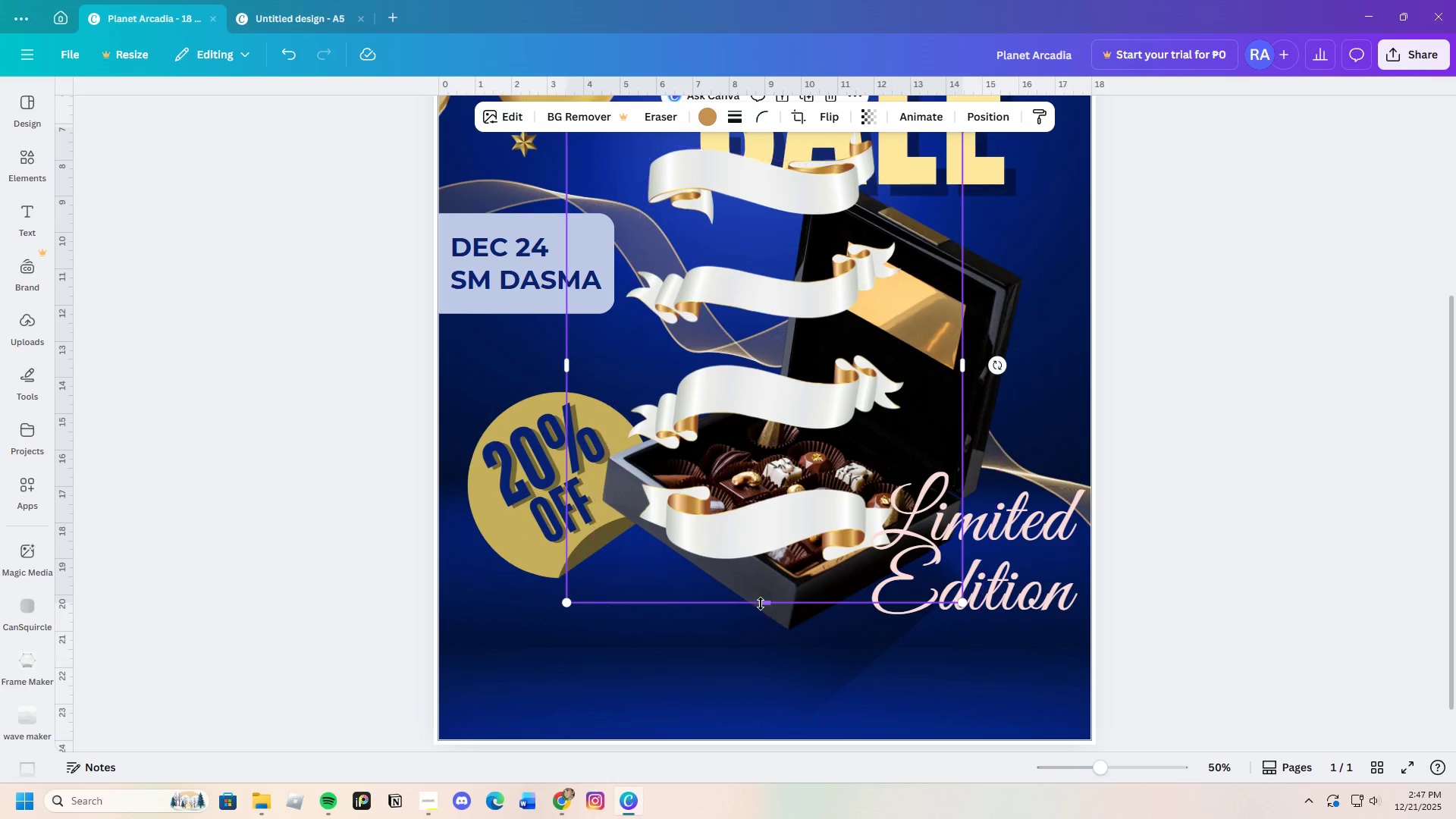 
left_click_drag(start_coordinate=[761, 603], to_coordinate=[779, 238])
 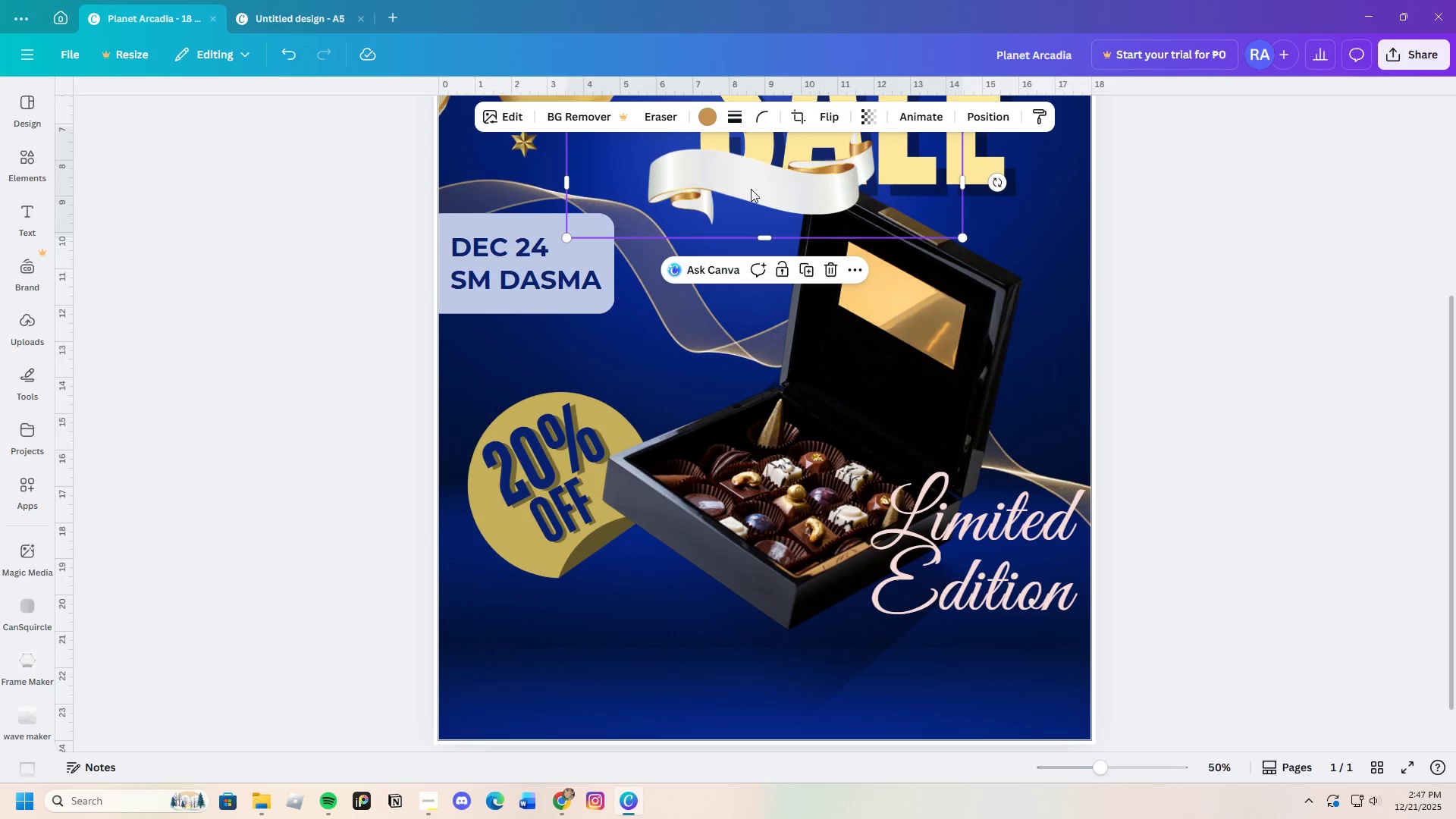 
left_click_drag(start_coordinate=[751, 188], to_coordinate=[770, 603])
 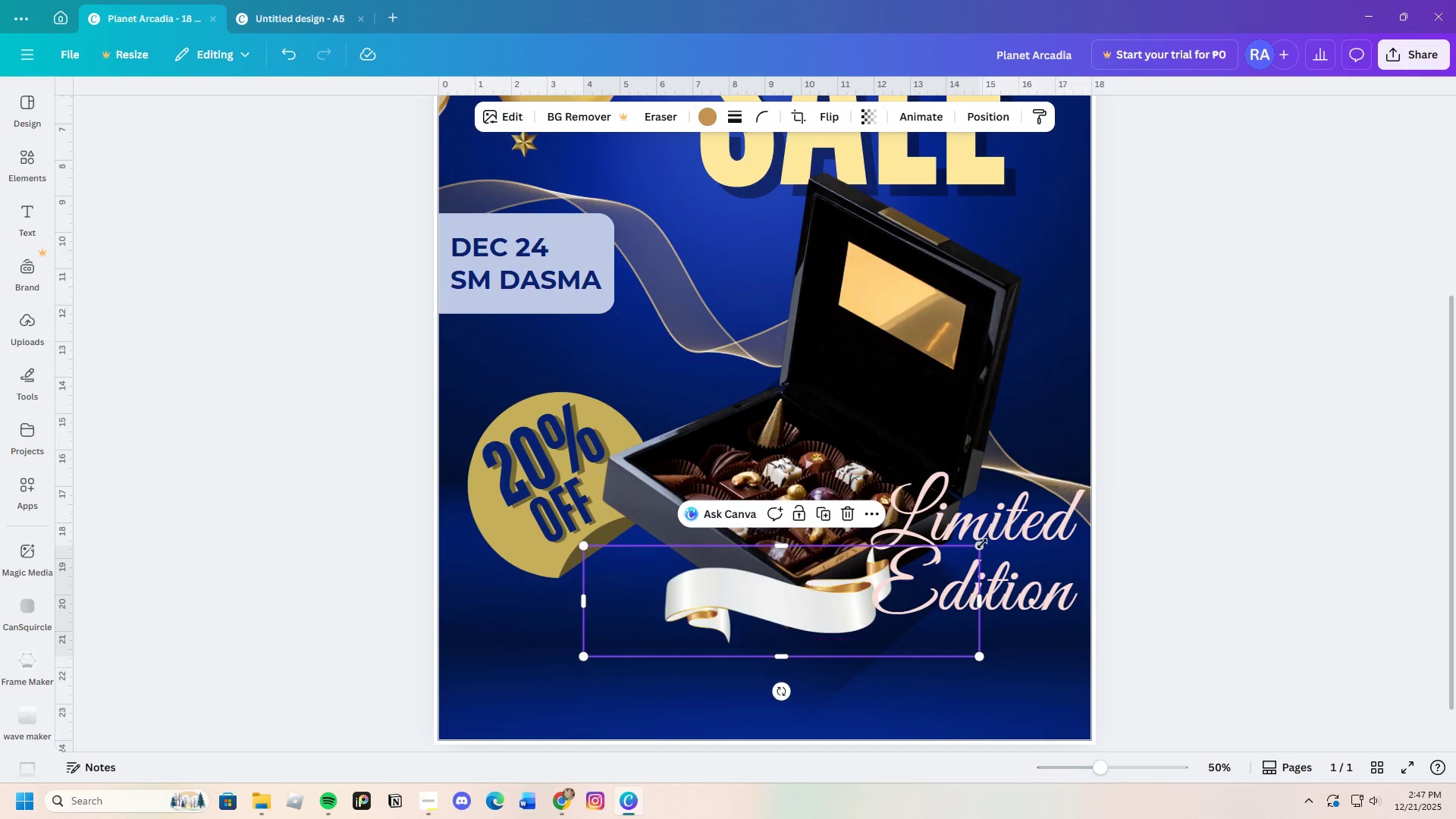 
left_click_drag(start_coordinate=[979, 546], to_coordinate=[1282, 456])
 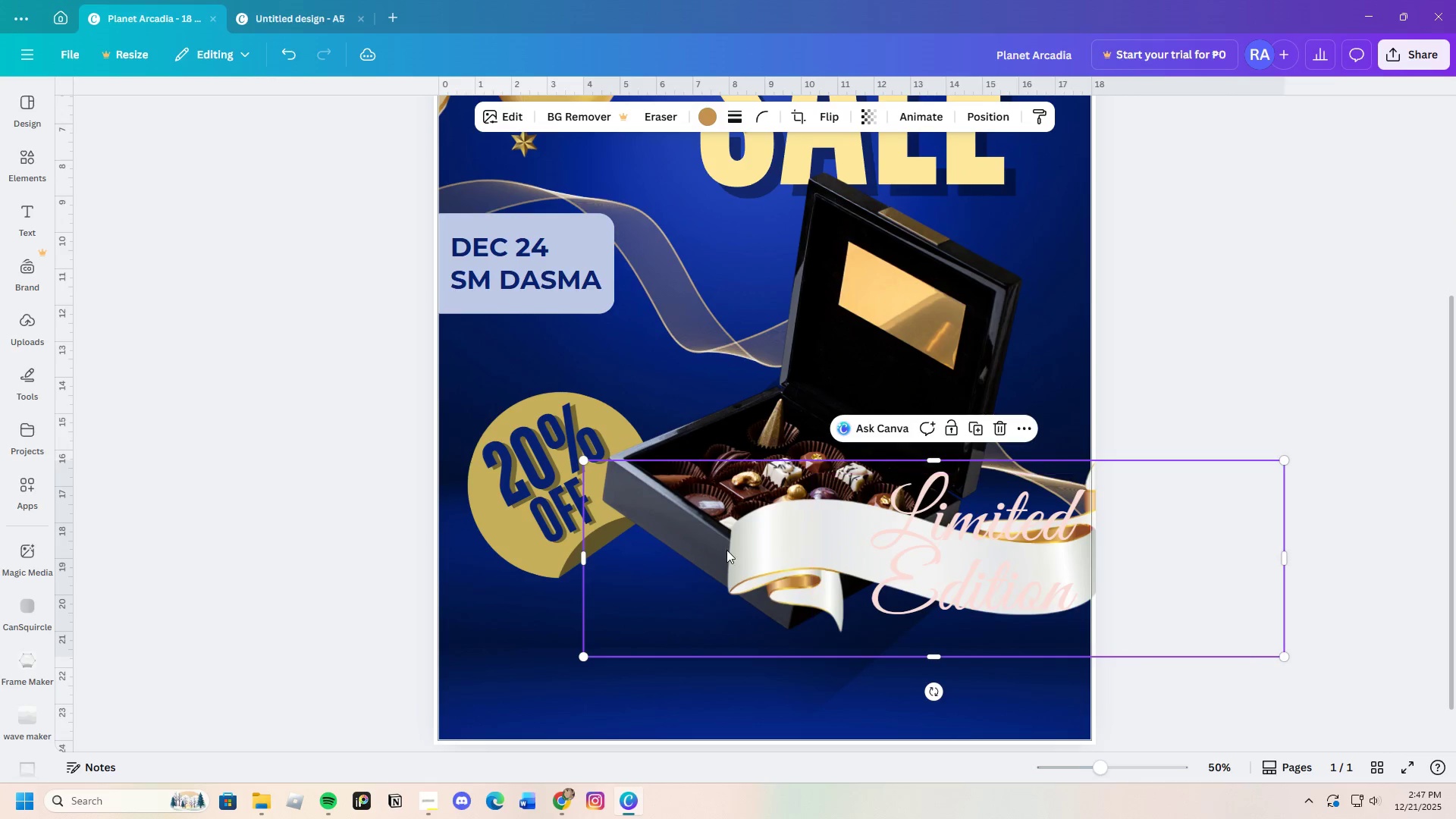 
left_click_drag(start_coordinate=[726, 549], to_coordinate=[692, 596])
 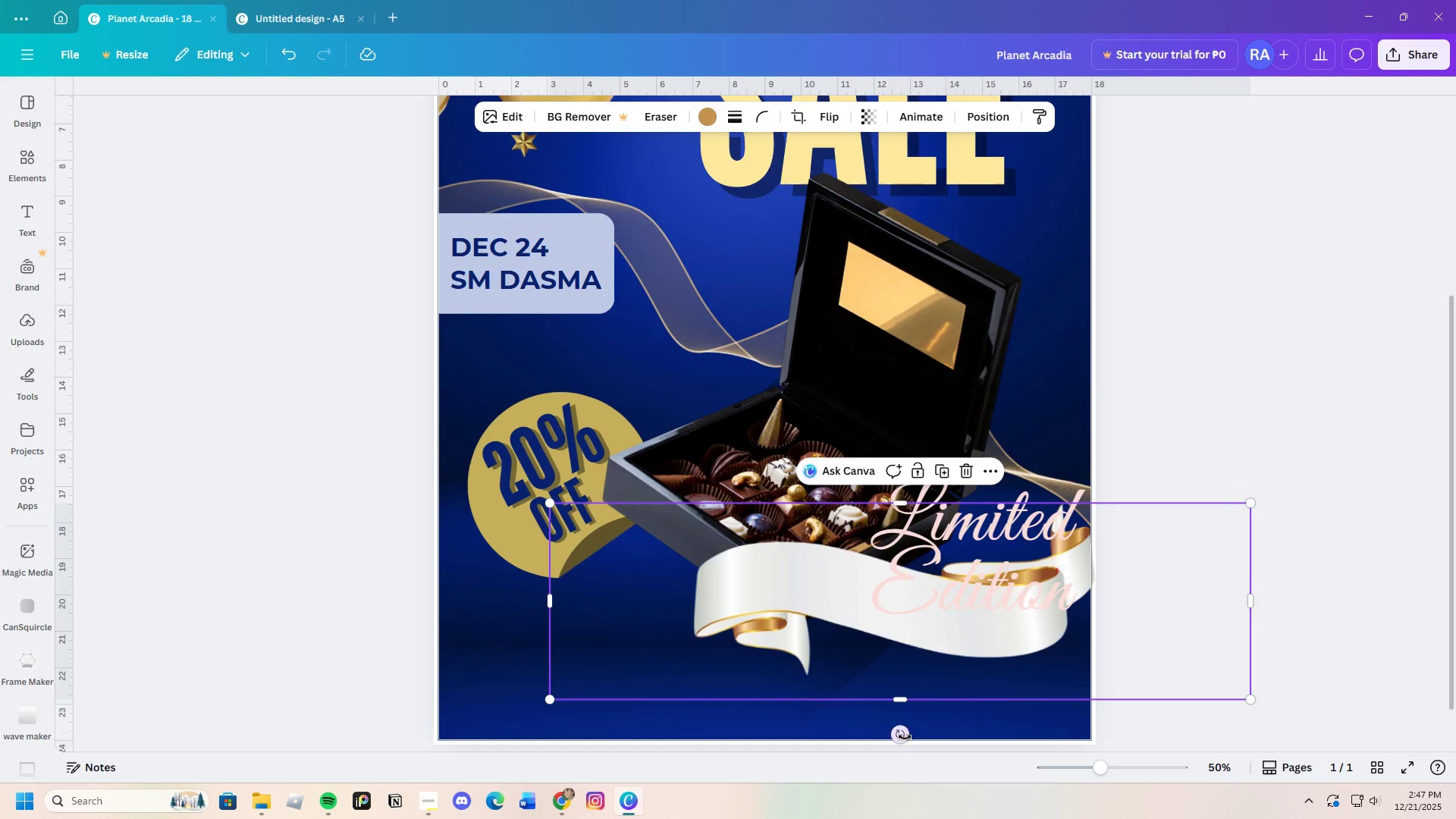 
left_click_drag(start_coordinate=[905, 735], to_coordinate=[978, 752])
 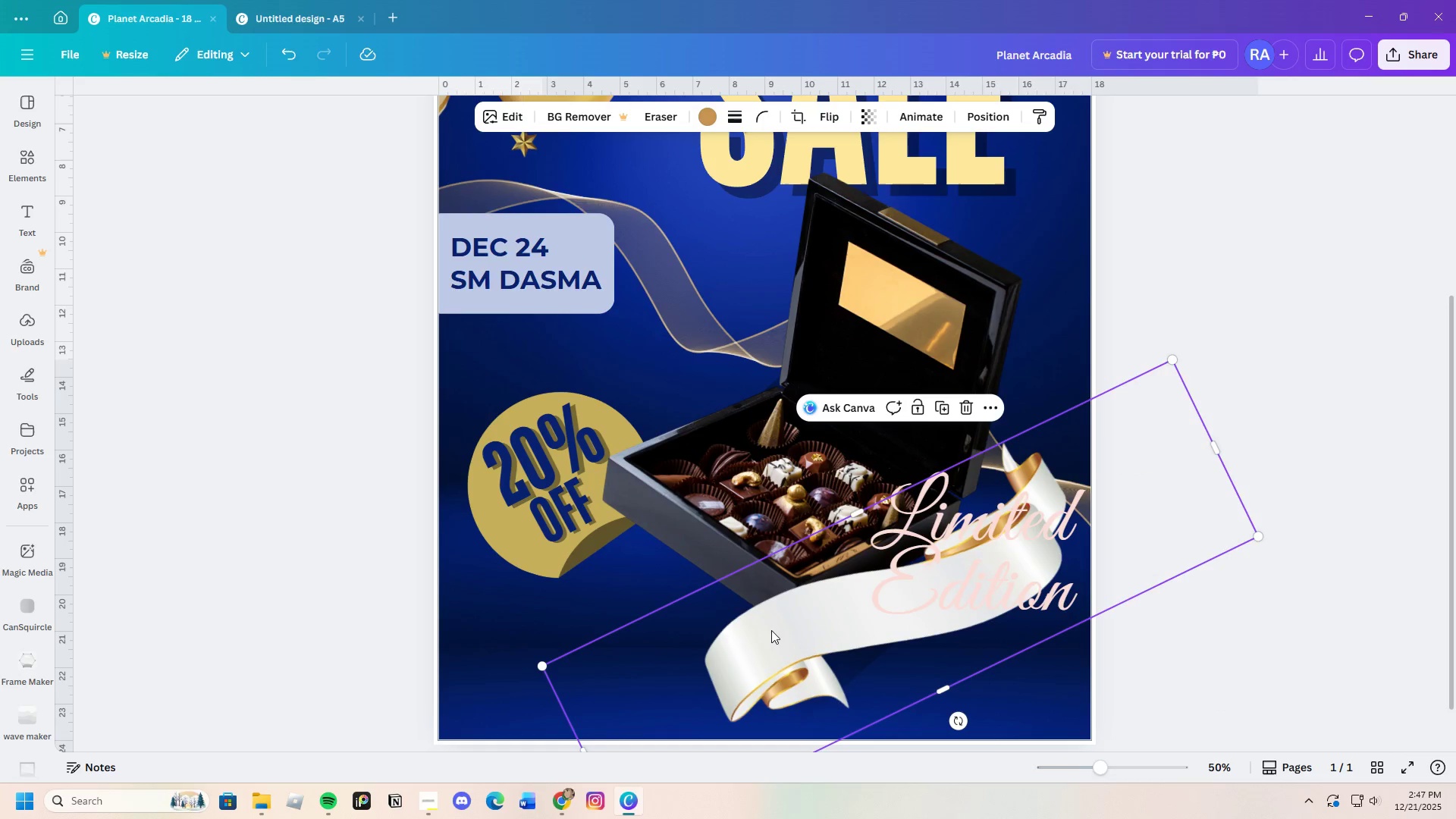 
left_click_drag(start_coordinate=[771, 629], to_coordinate=[742, 614])
 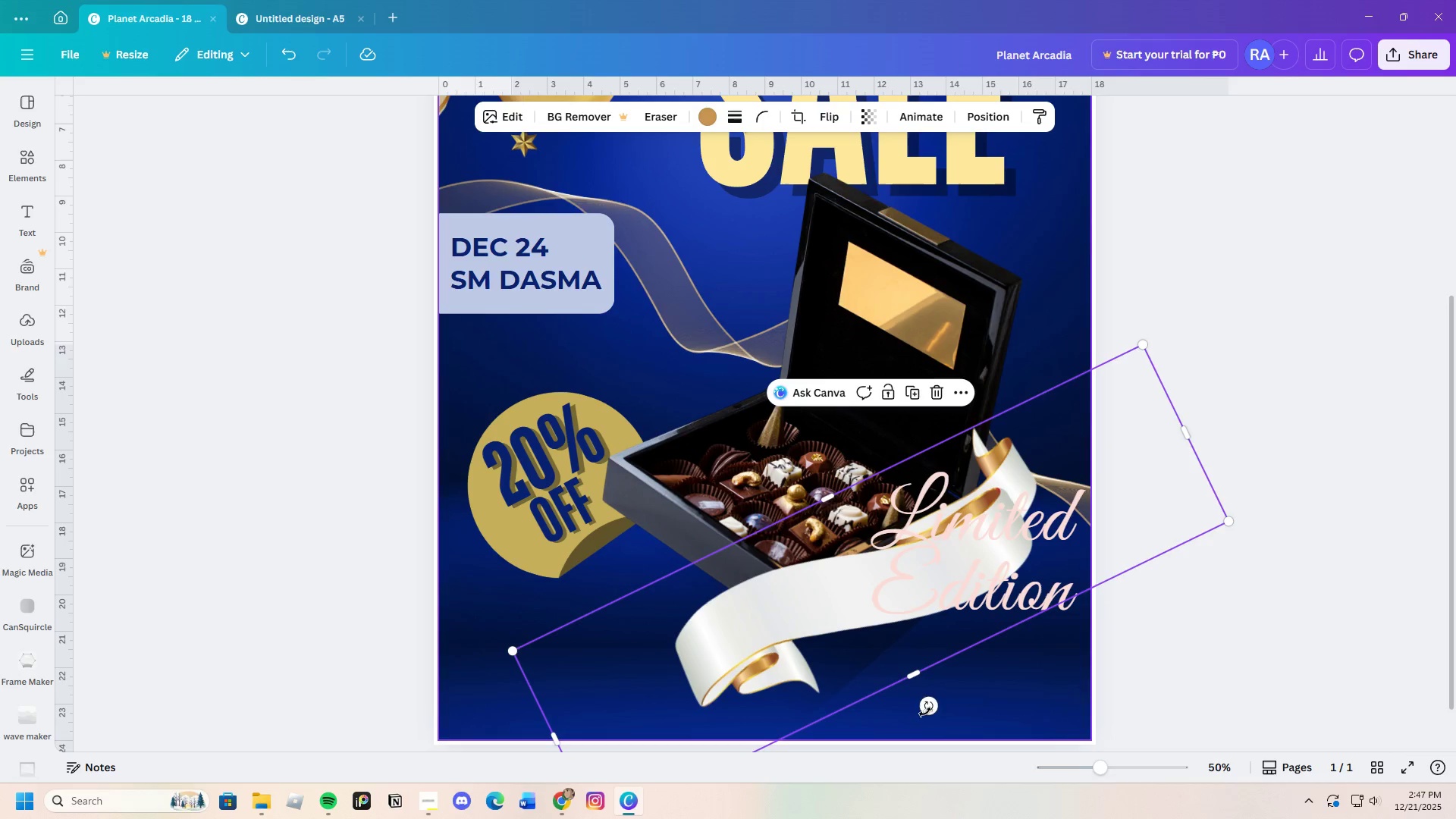 
left_click_drag(start_coordinate=[930, 706], to_coordinate=[886, 736])
 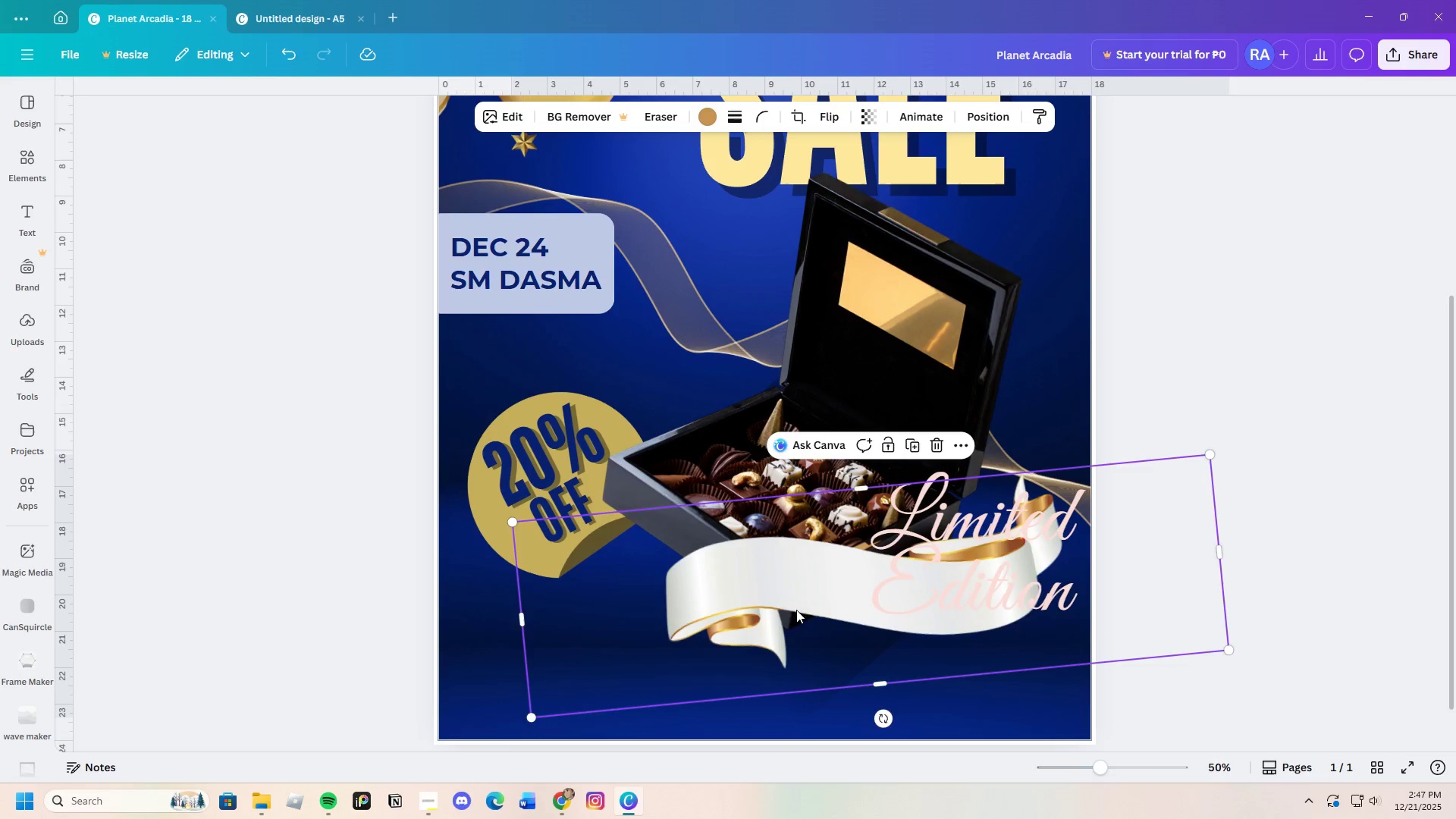 
left_click_drag(start_coordinate=[797, 610], to_coordinate=[868, 624])
 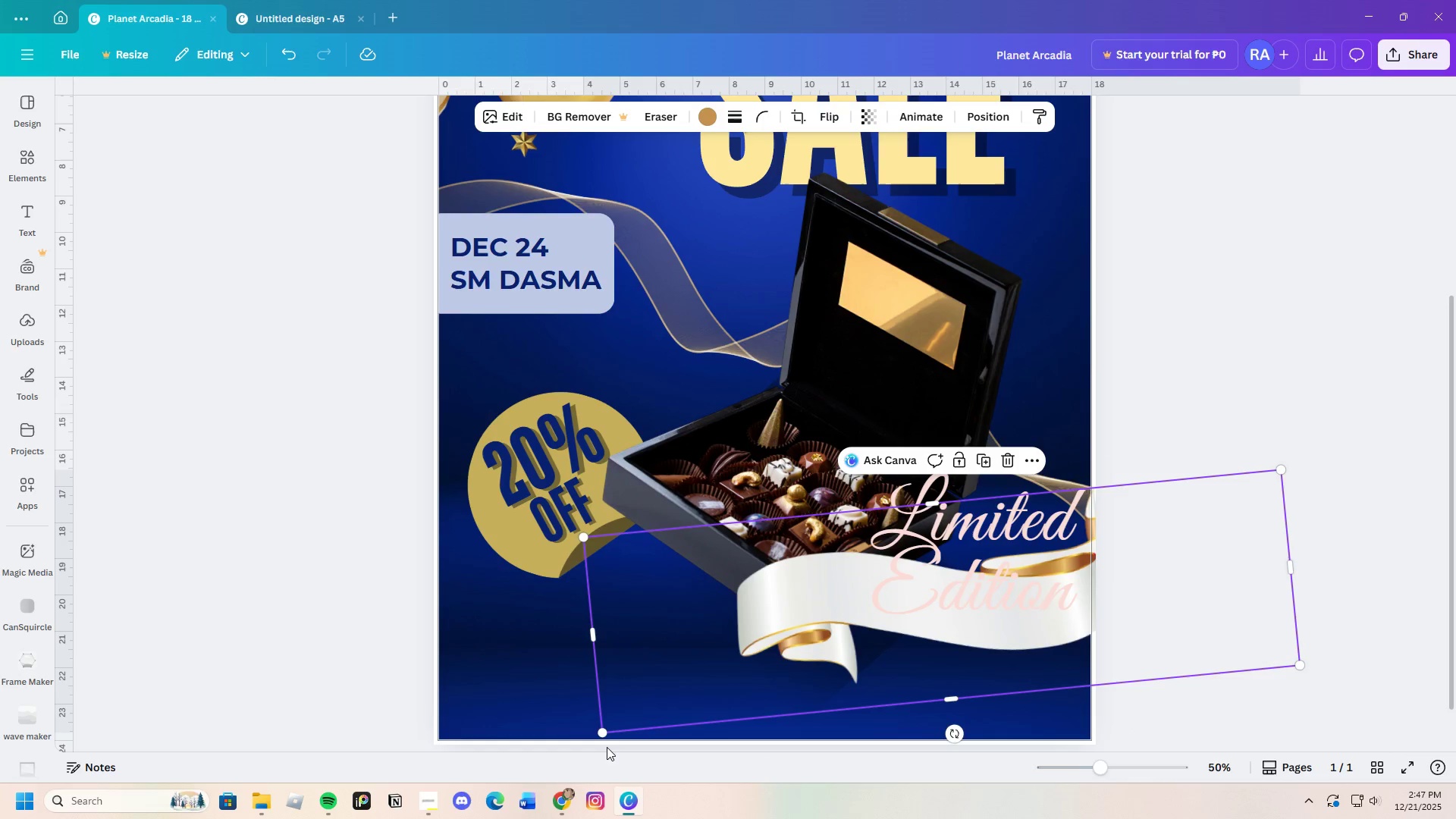 
left_click_drag(start_coordinate=[601, 734], to_coordinate=[510, 789])
 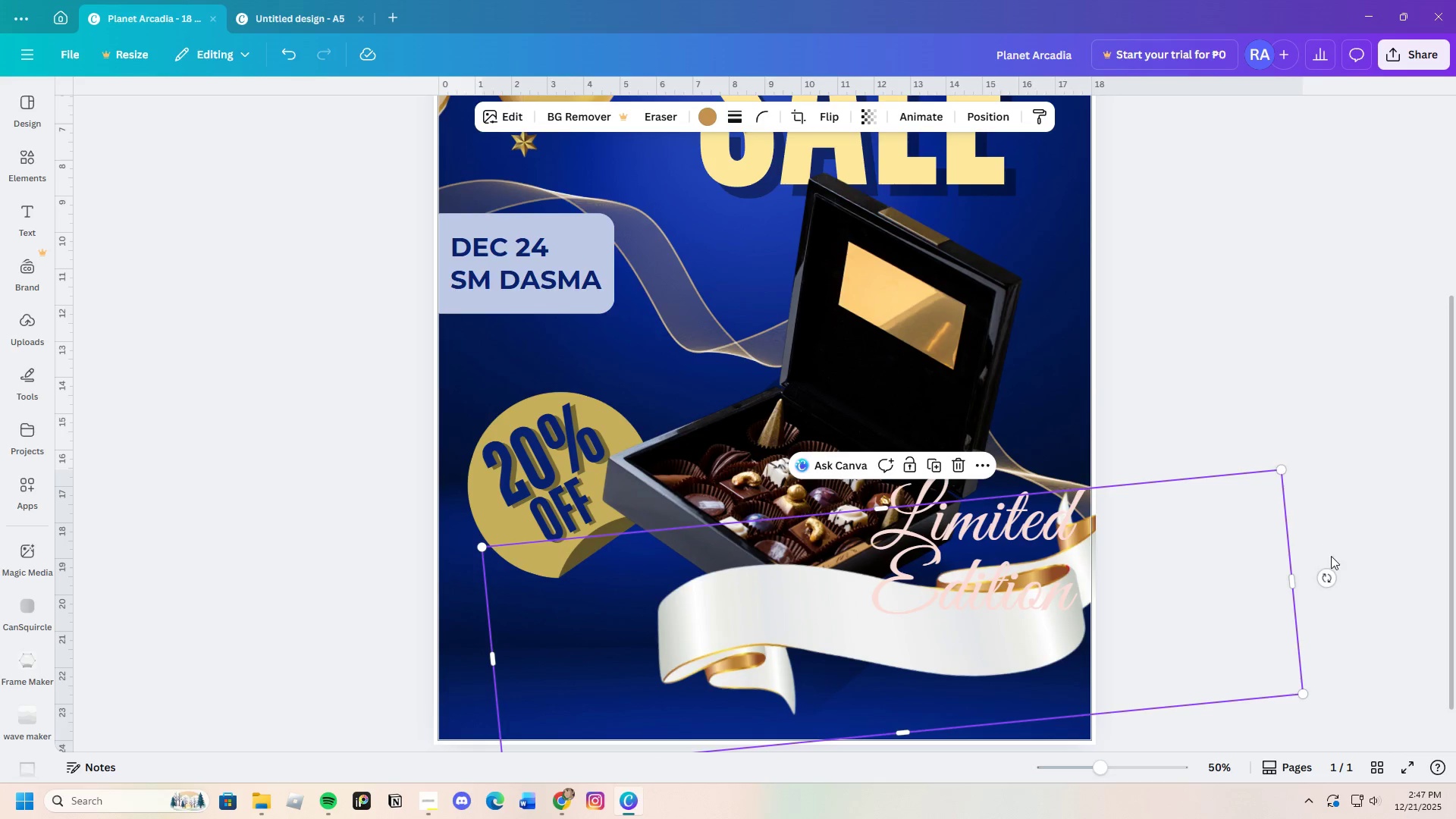 
left_click_drag(start_coordinate=[1328, 577], to_coordinate=[1326, 479])
 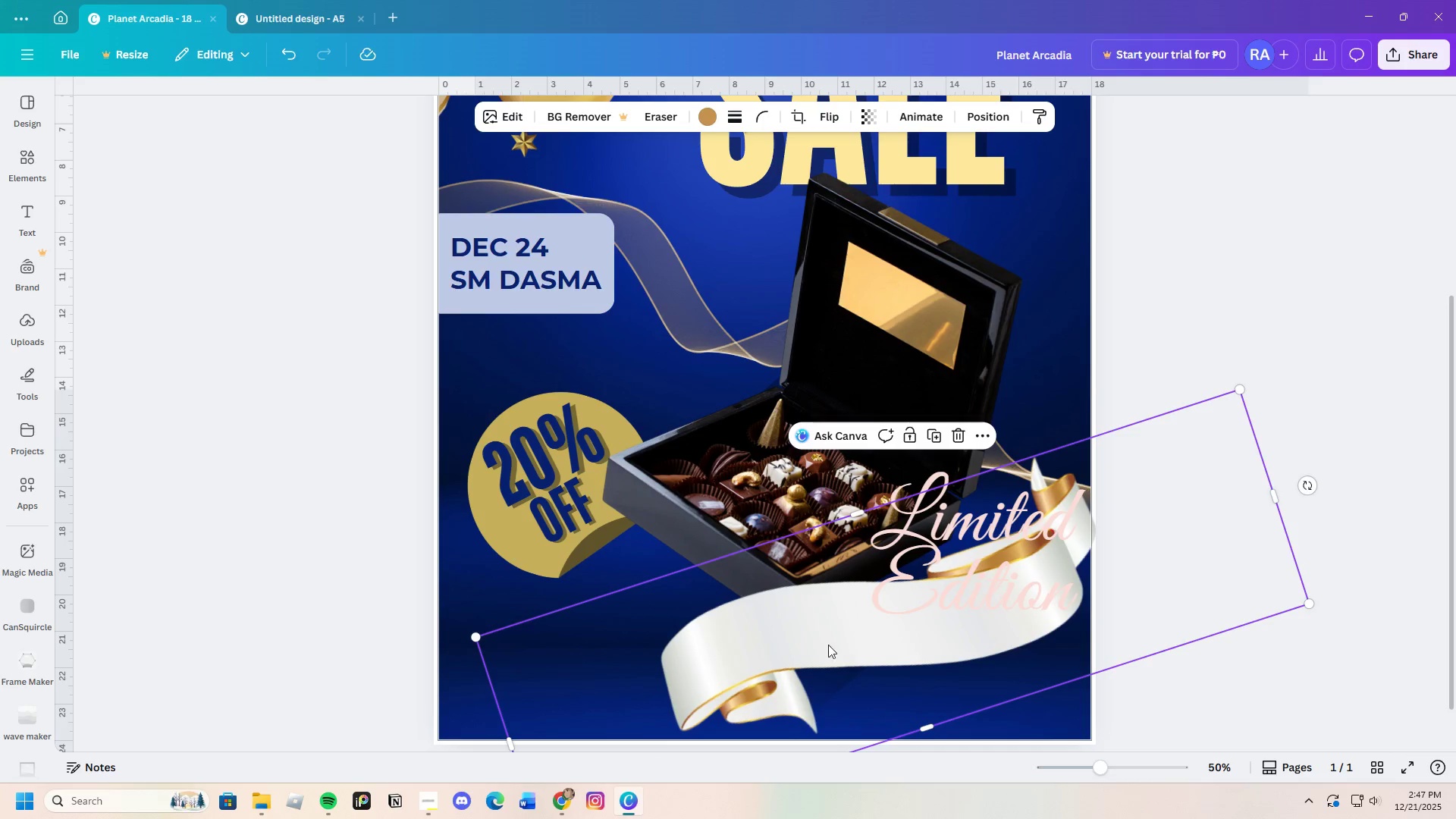 
left_click_drag(start_coordinate=[810, 638], to_coordinate=[783, 669])
 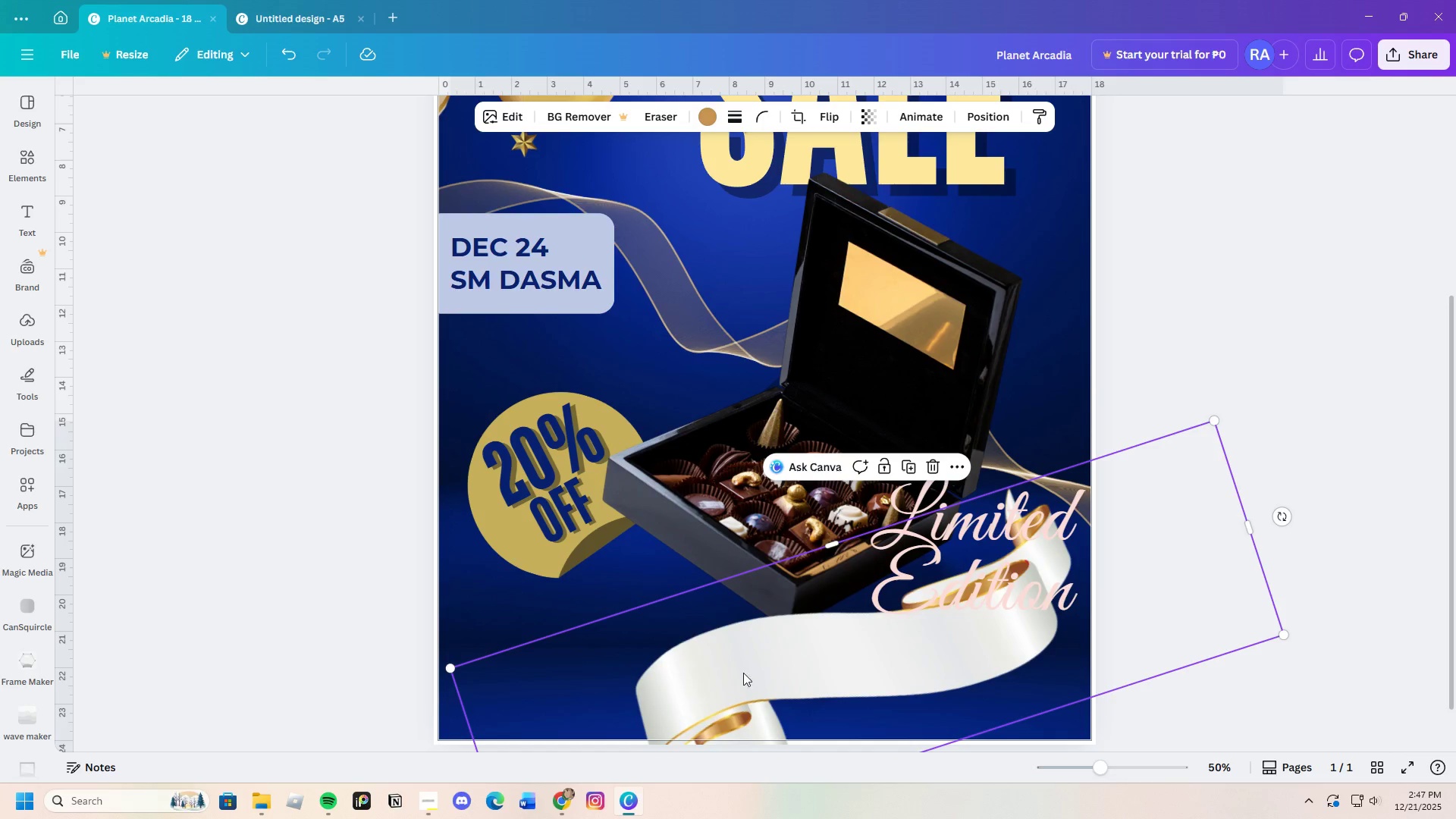 
left_click_drag(start_coordinate=[741, 674], to_coordinate=[779, 645])
 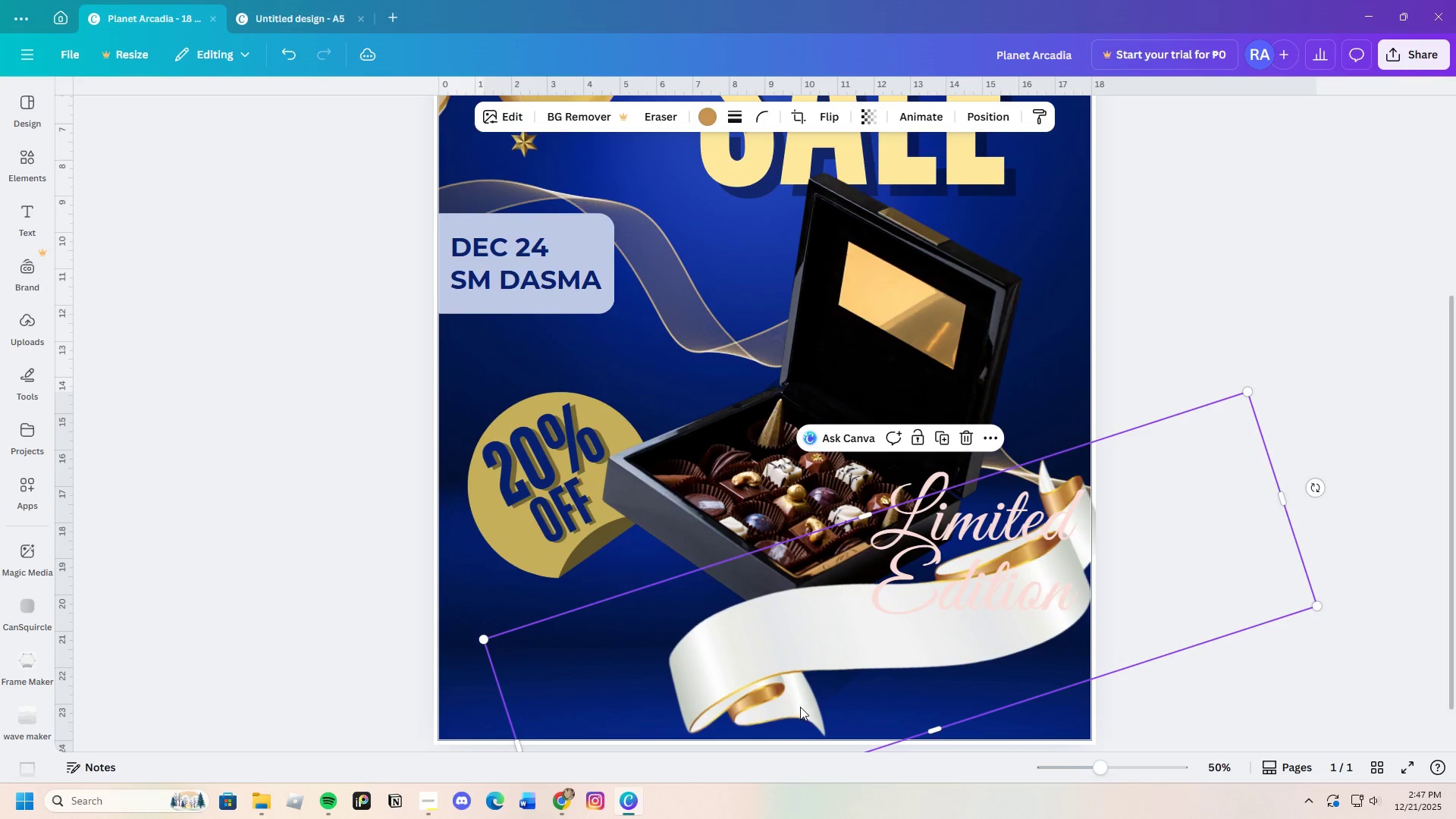 
left_click_drag(start_coordinate=[802, 708], to_coordinate=[682, 751])
 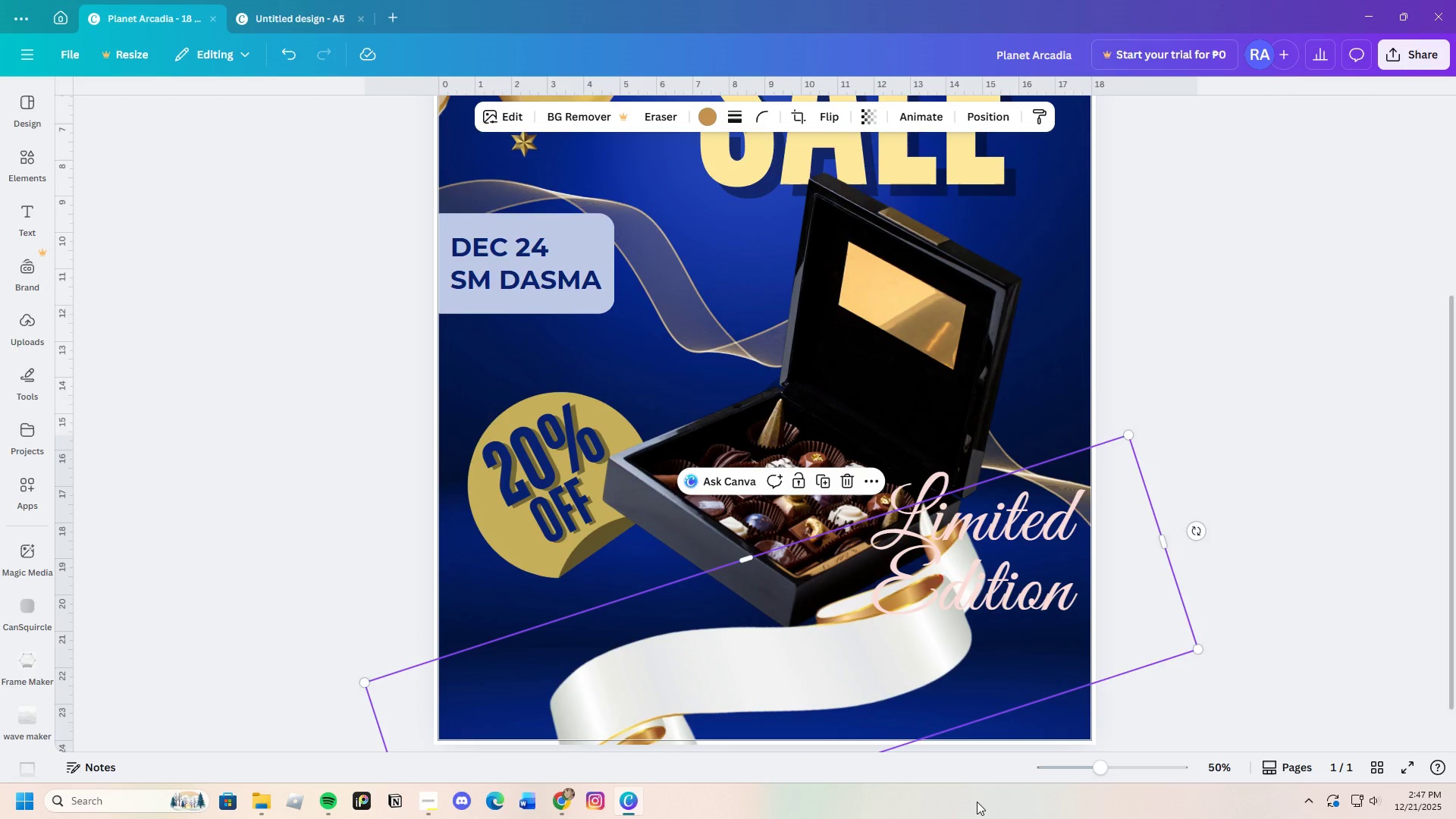 
scroll: coordinate [979, 796], scroll_direction: down, amount: 3.0
 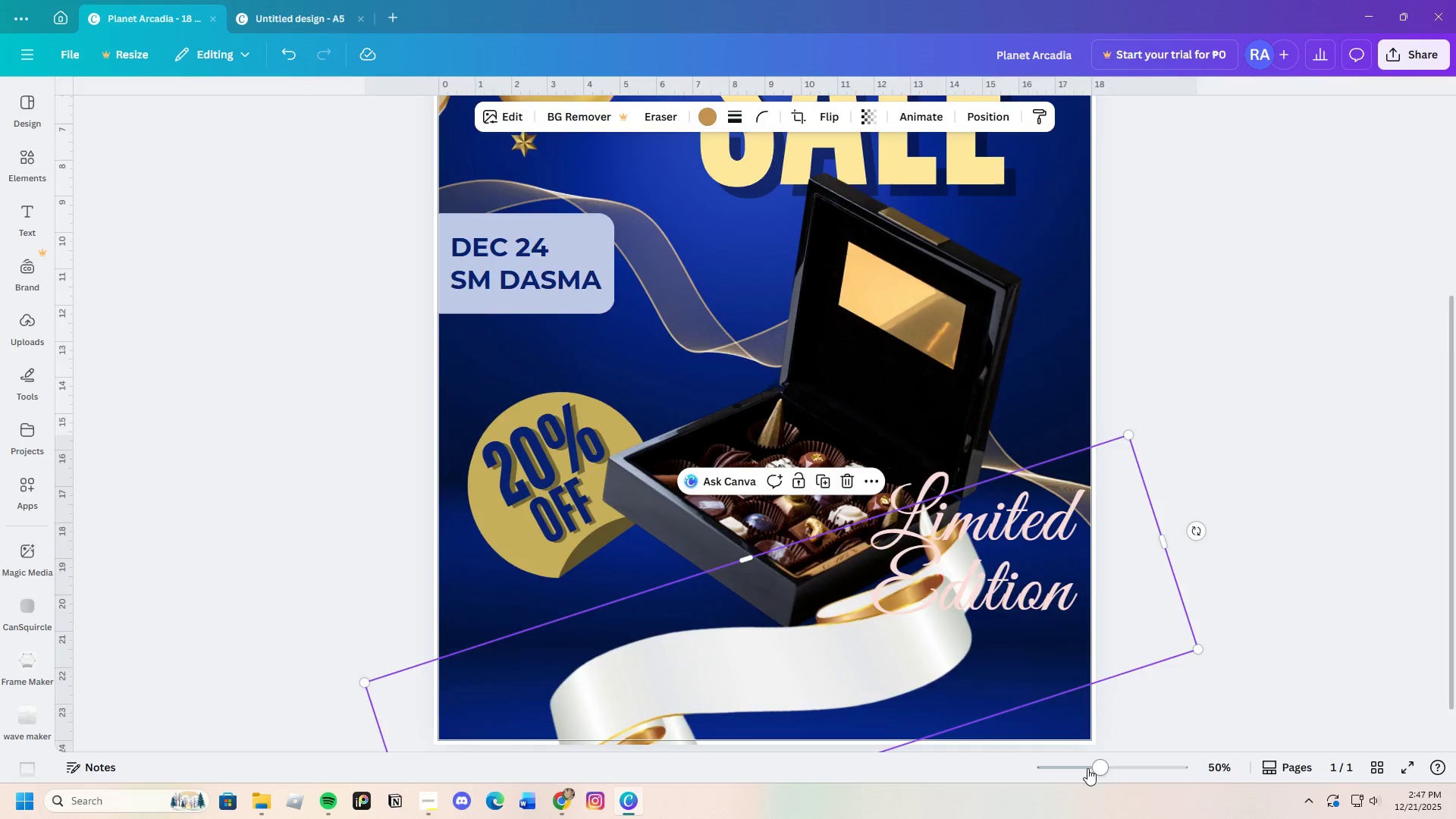 
left_click_drag(start_coordinate=[1087, 768], to_coordinate=[1084, 775])
 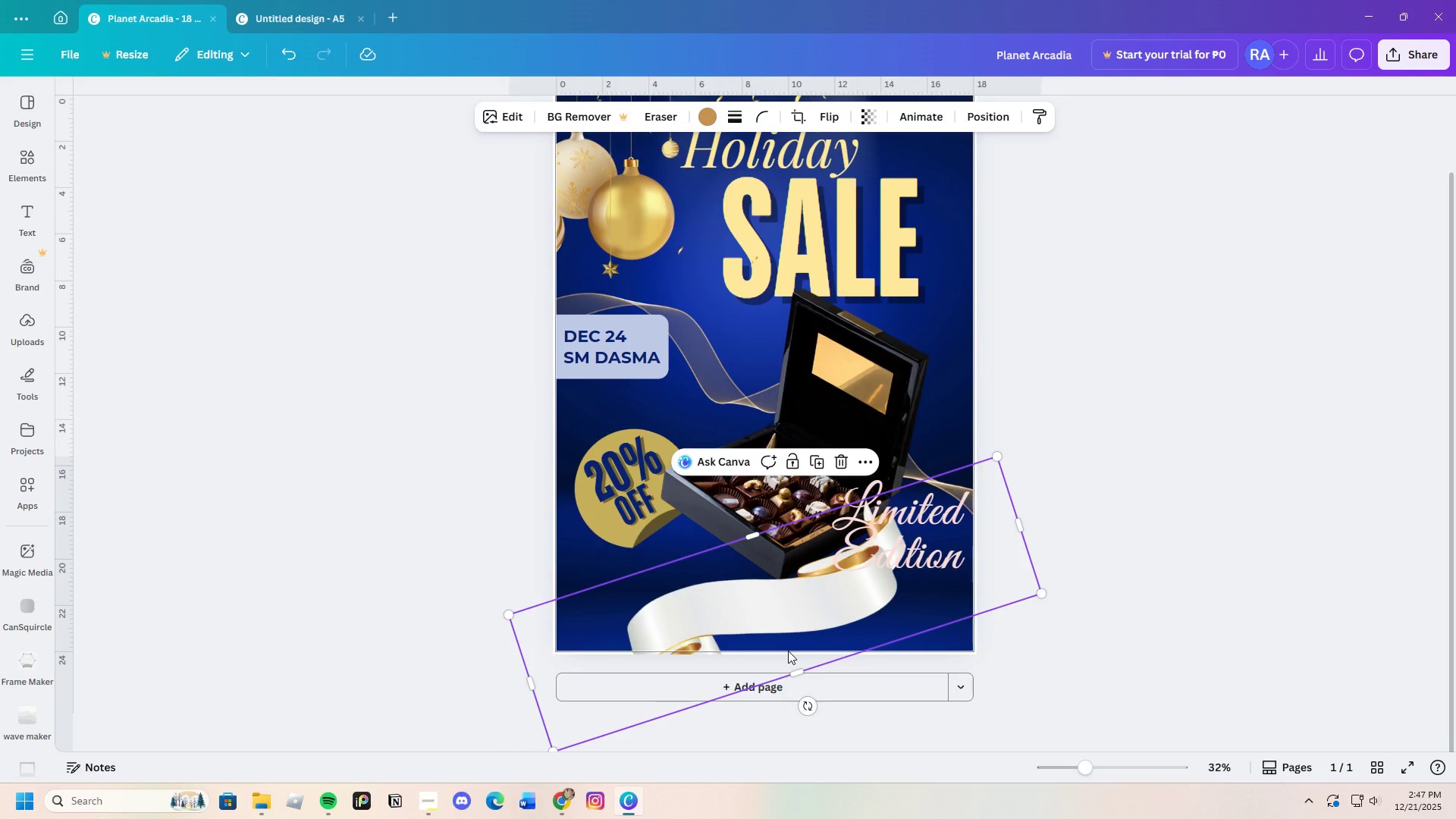 
left_click([774, 651])
 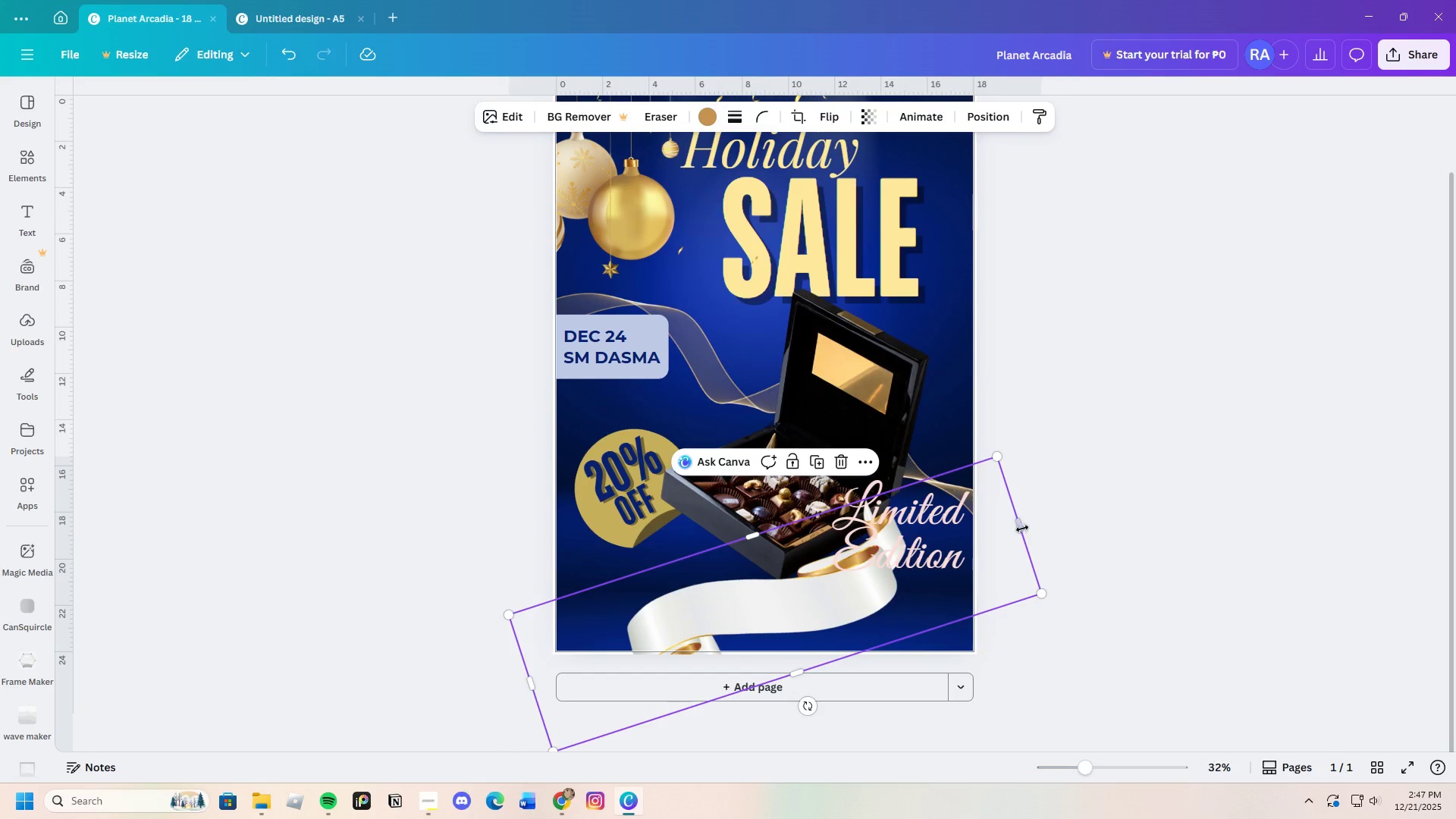 
left_click_drag(start_coordinate=[1023, 527], to_coordinate=[1185, 524])
 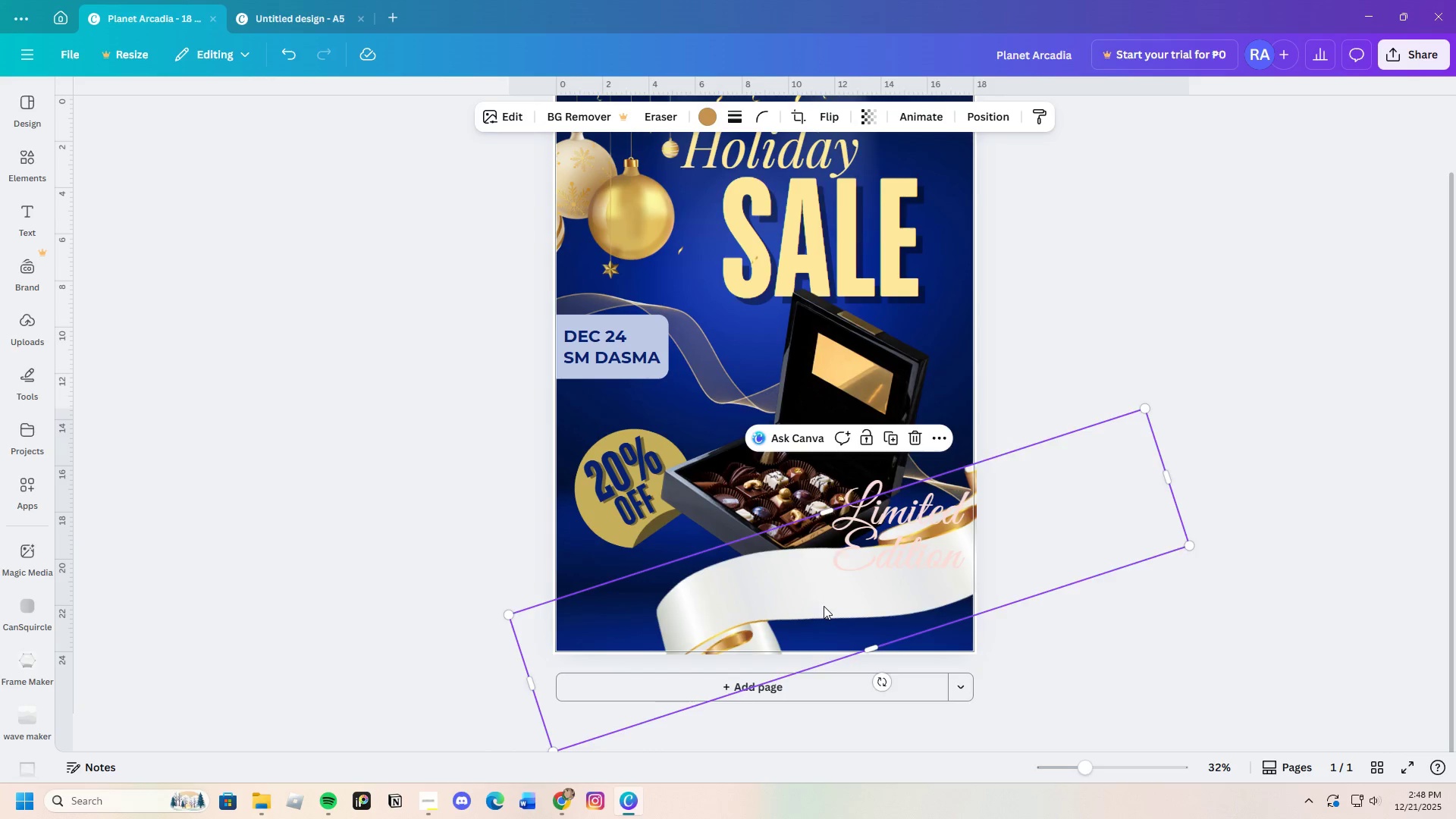 
left_click_drag(start_coordinate=[824, 605], to_coordinate=[814, 611])
 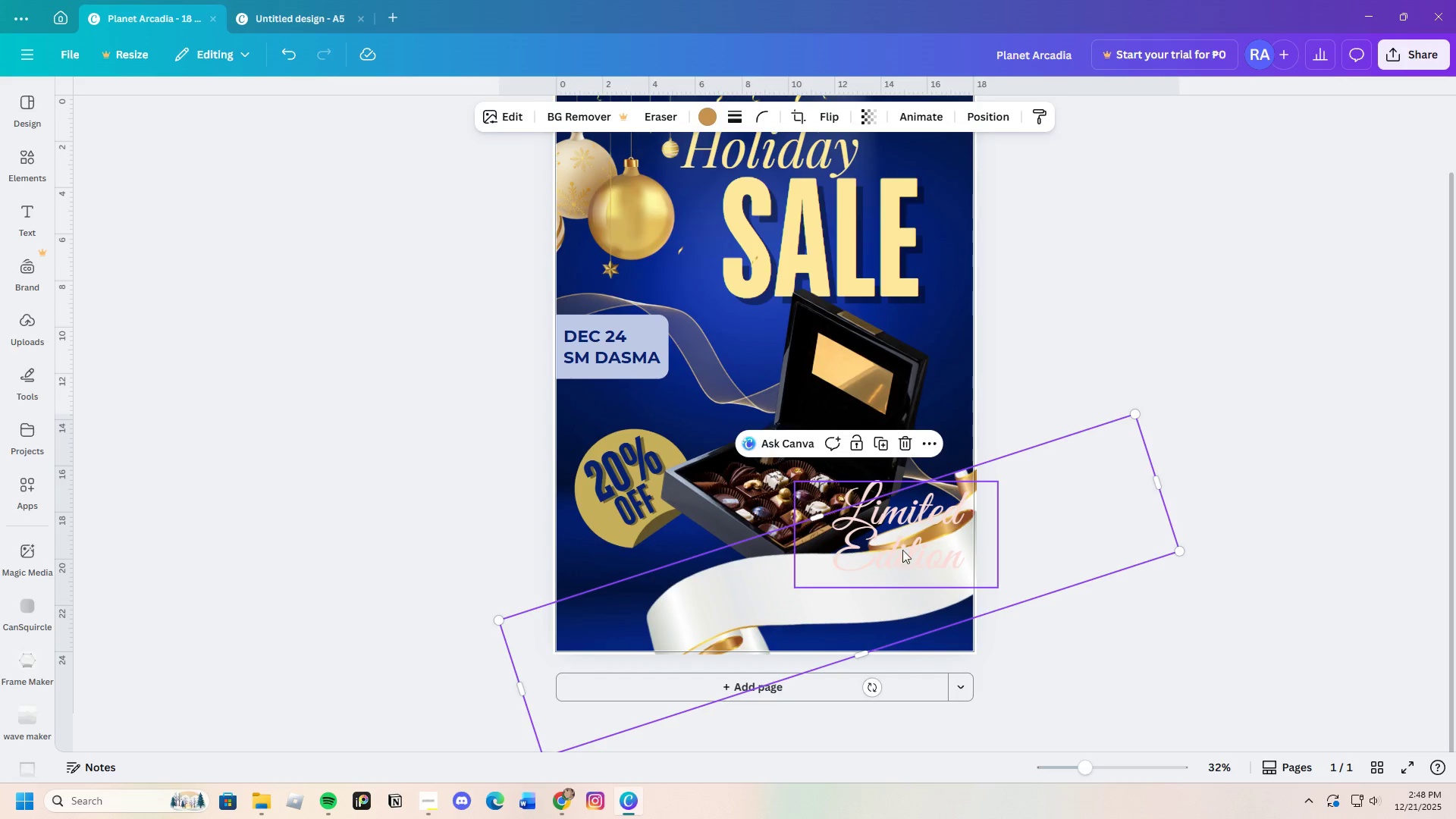 
double_click([918, 550])
 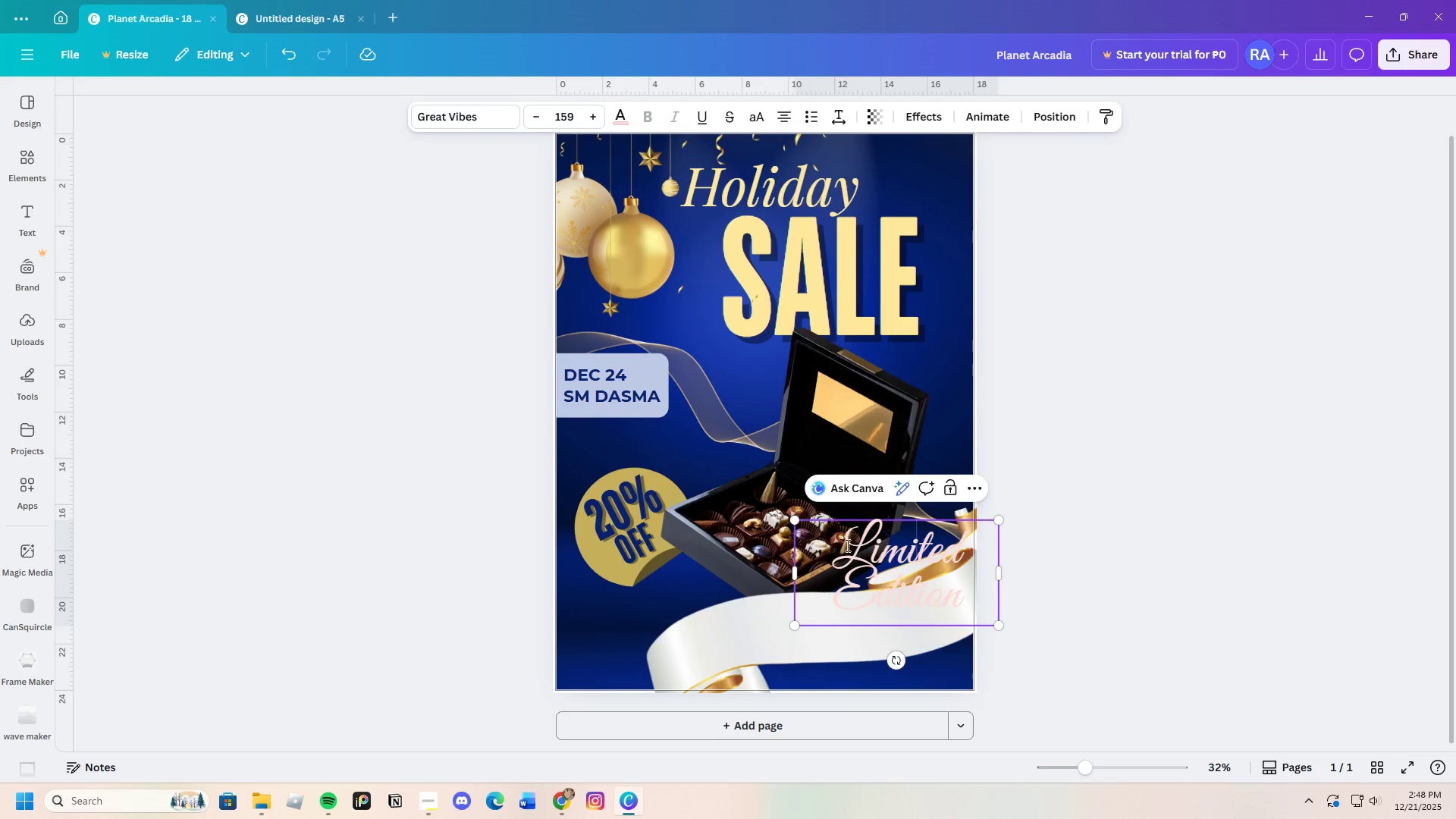 
left_click_drag(start_coordinate=[836, 541], to_coordinate=[958, 595])
 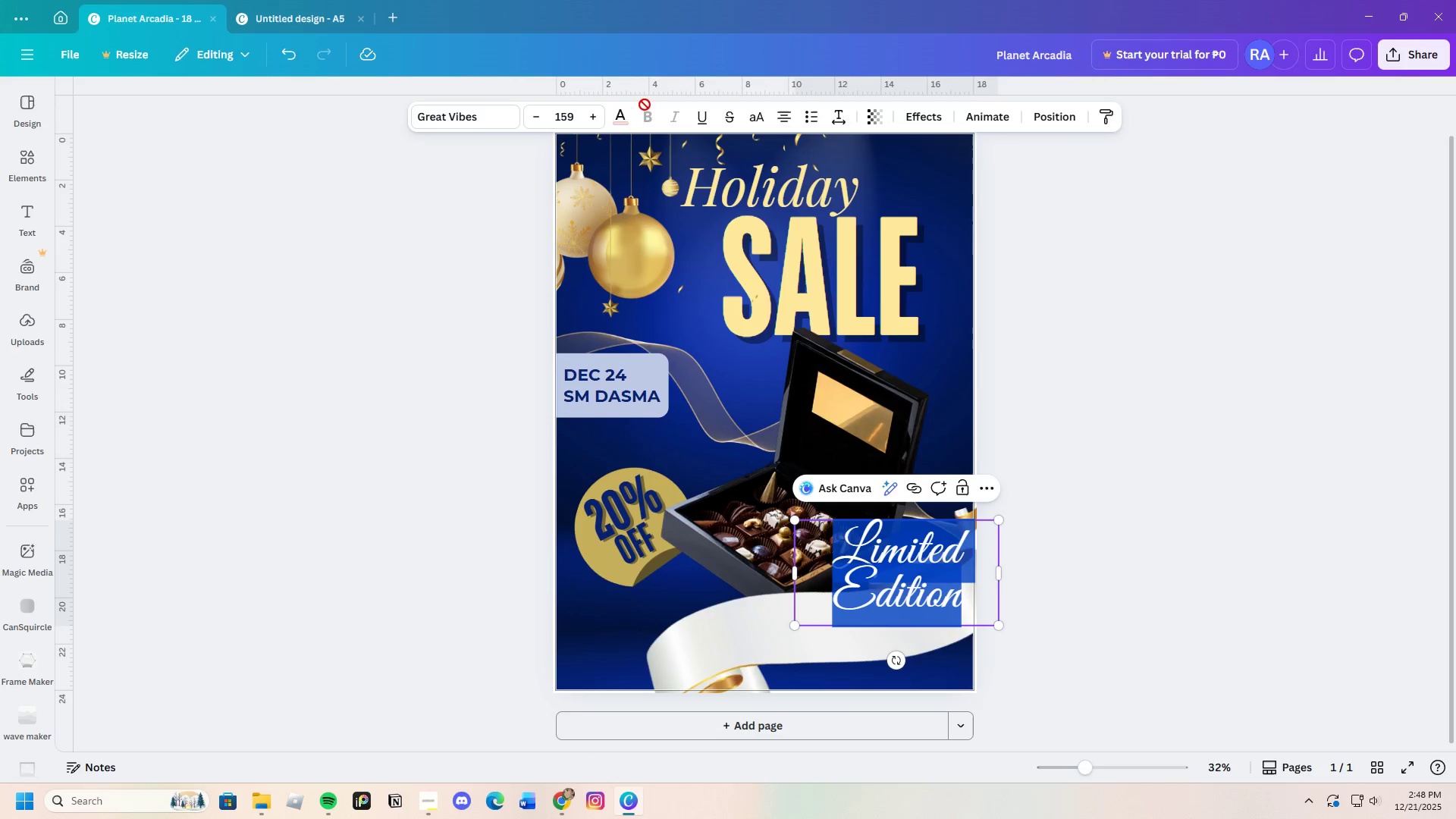 
left_click([621, 115])
 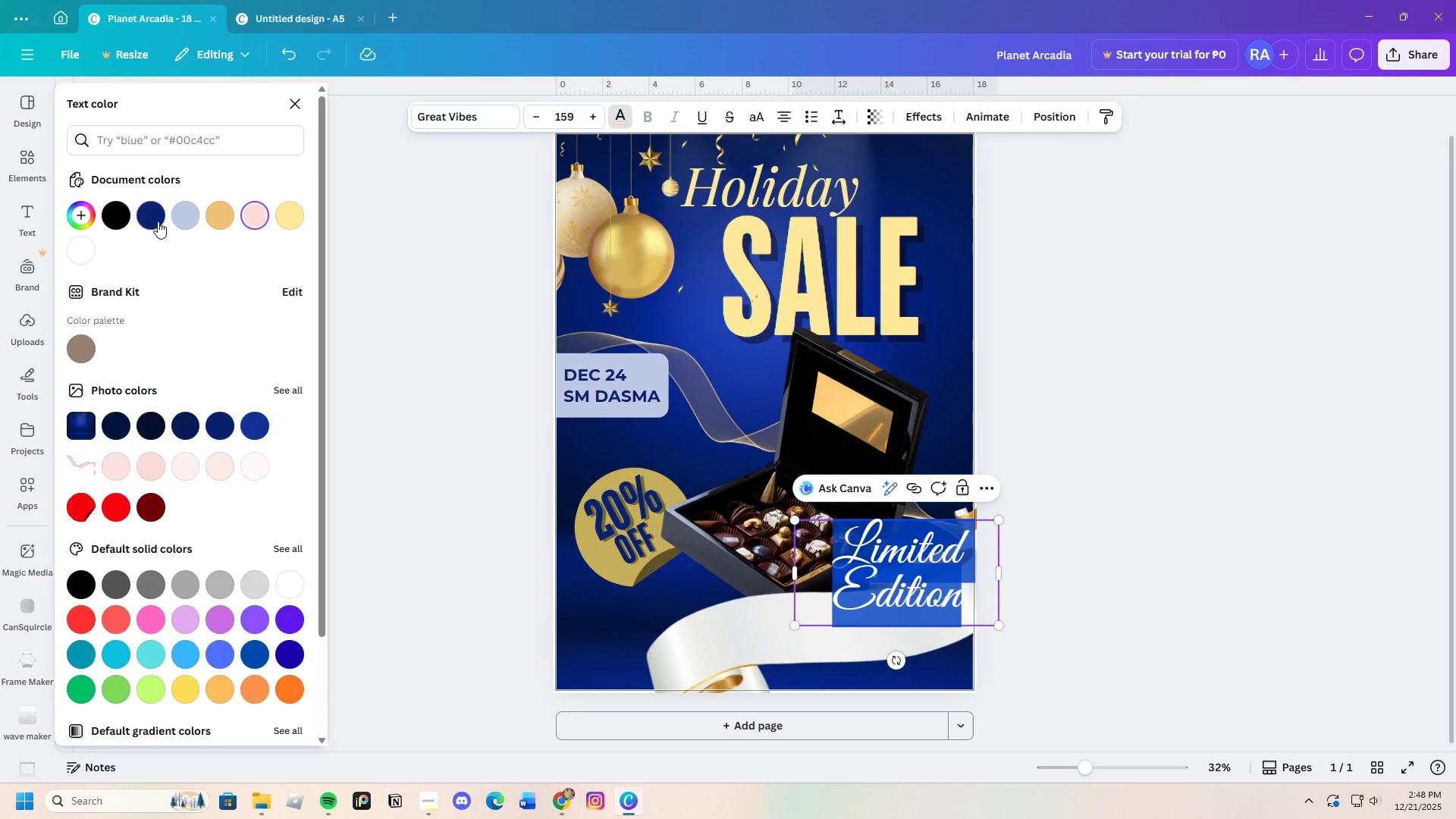 
left_click([160, 218])
 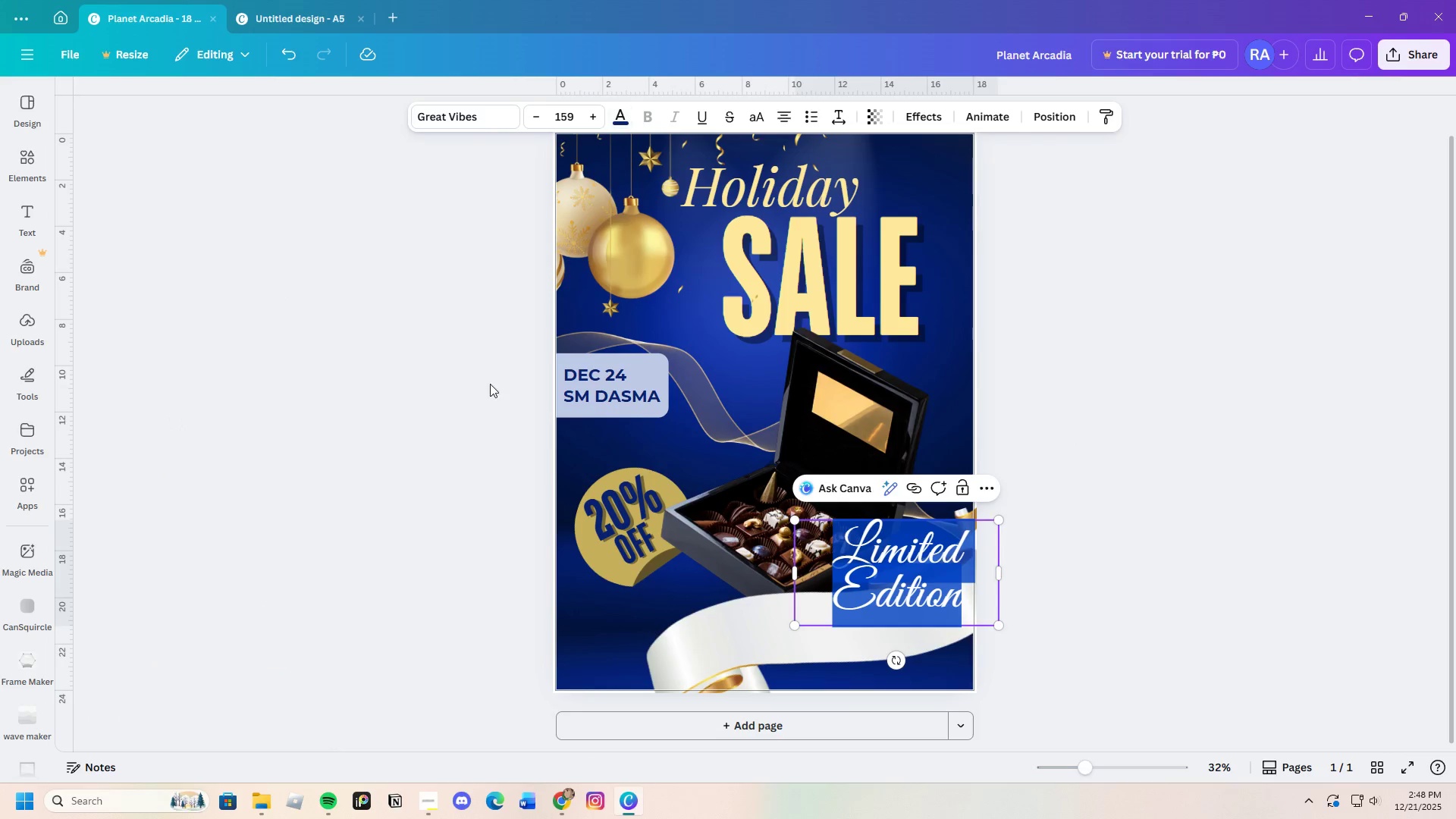 
double_click([1178, 502])
 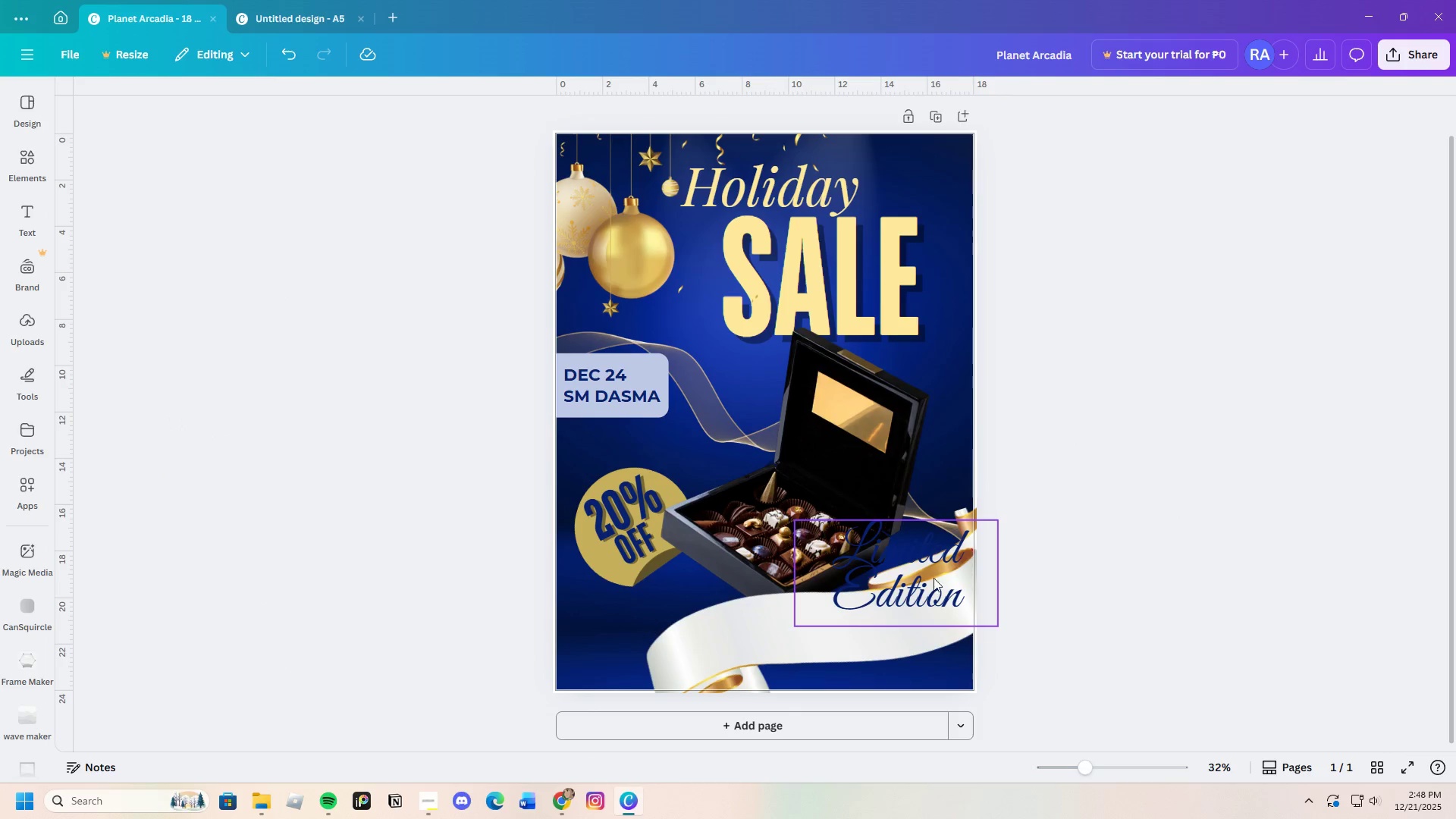 
left_click_drag(start_coordinate=[930, 580], to_coordinate=[795, 619])
 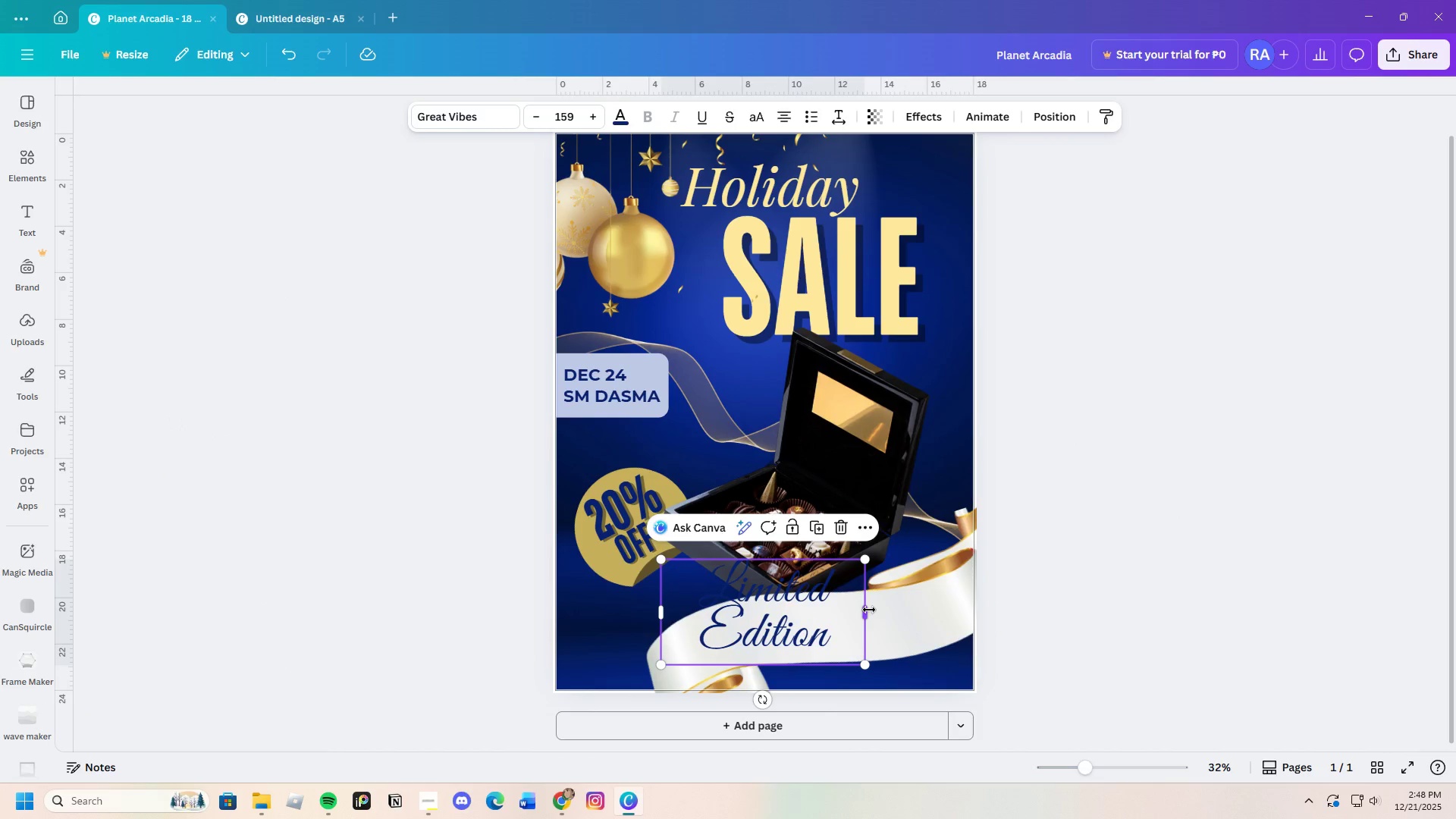 
left_click_drag(start_coordinate=[870, 610], to_coordinate=[980, 610])
 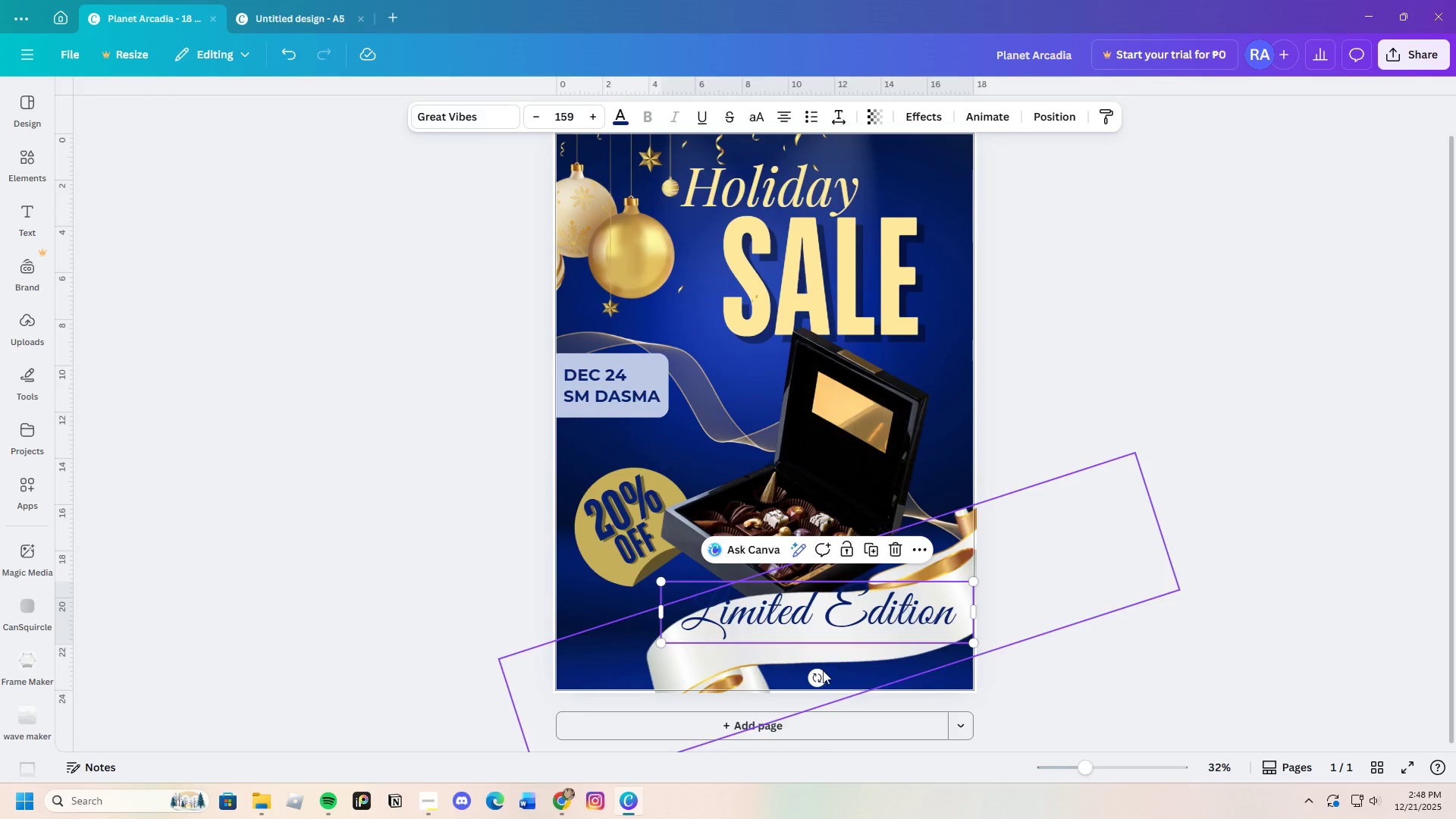 
left_click_drag(start_coordinate=[814, 677], to_coordinate=[833, 688])
 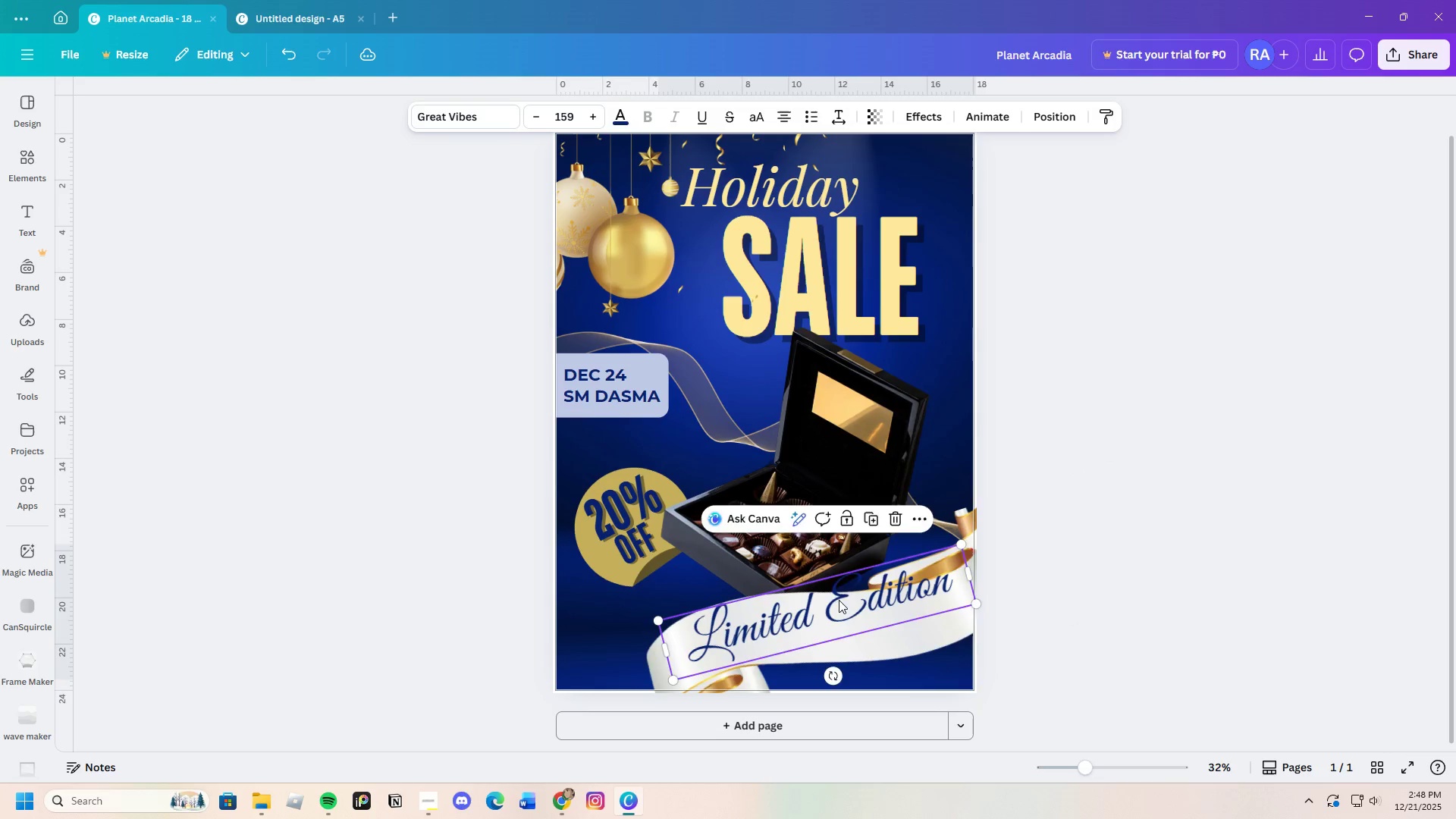 
left_click_drag(start_coordinate=[839, 600], to_coordinate=[822, 613])
 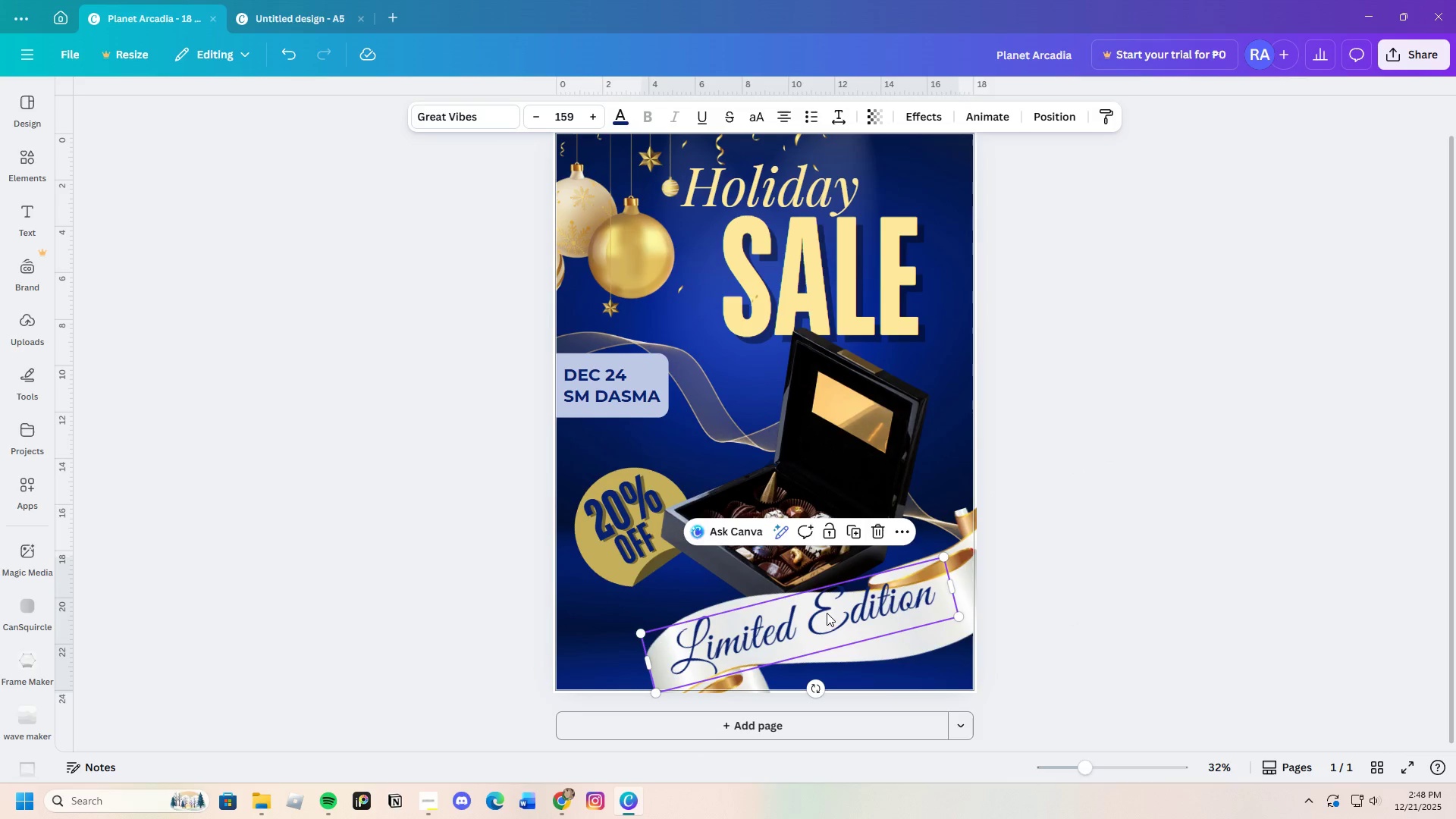 
left_click([826, 613])
 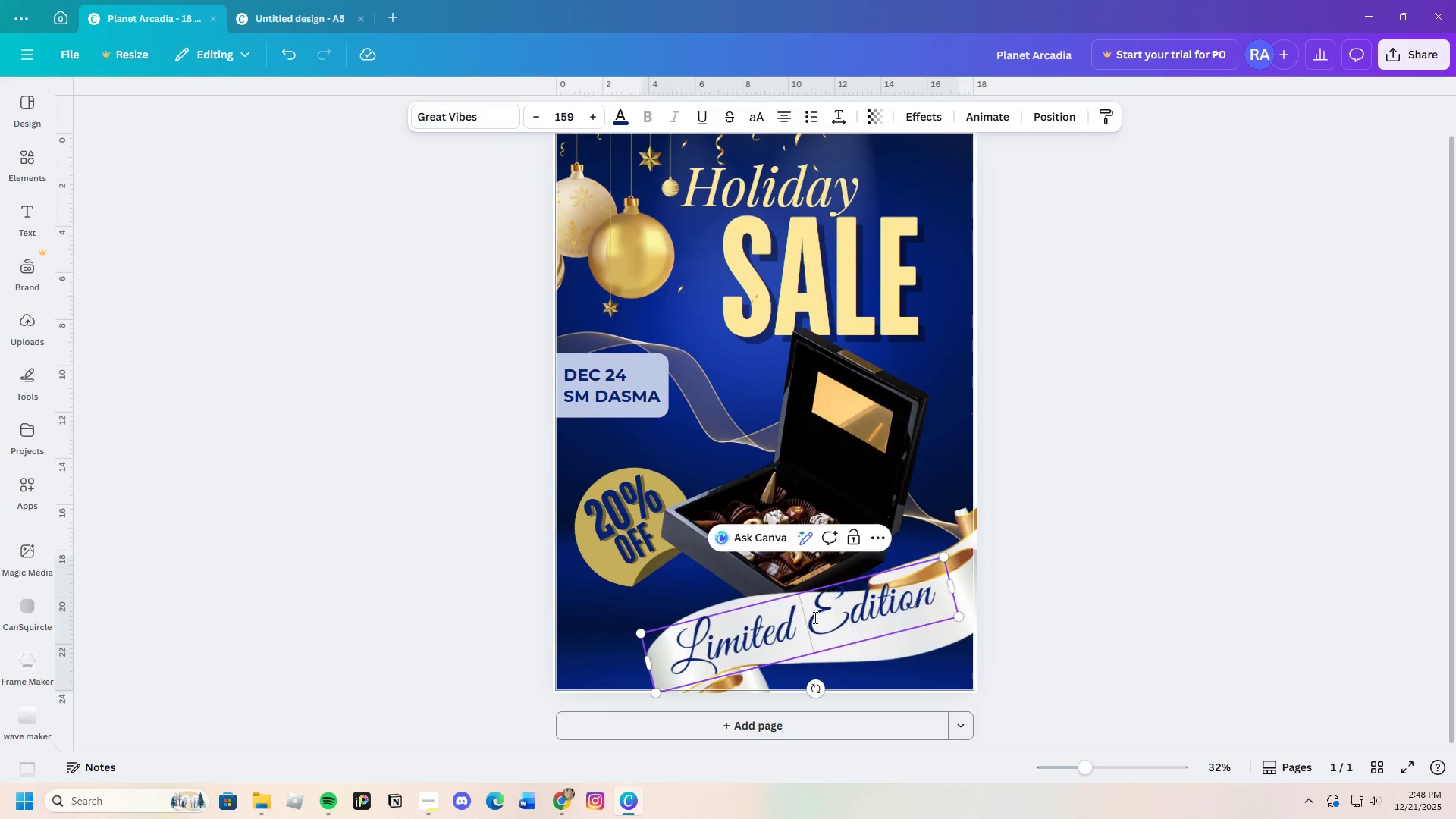 
left_click_drag(start_coordinate=[814, 617], to_coordinate=[965, 609])
 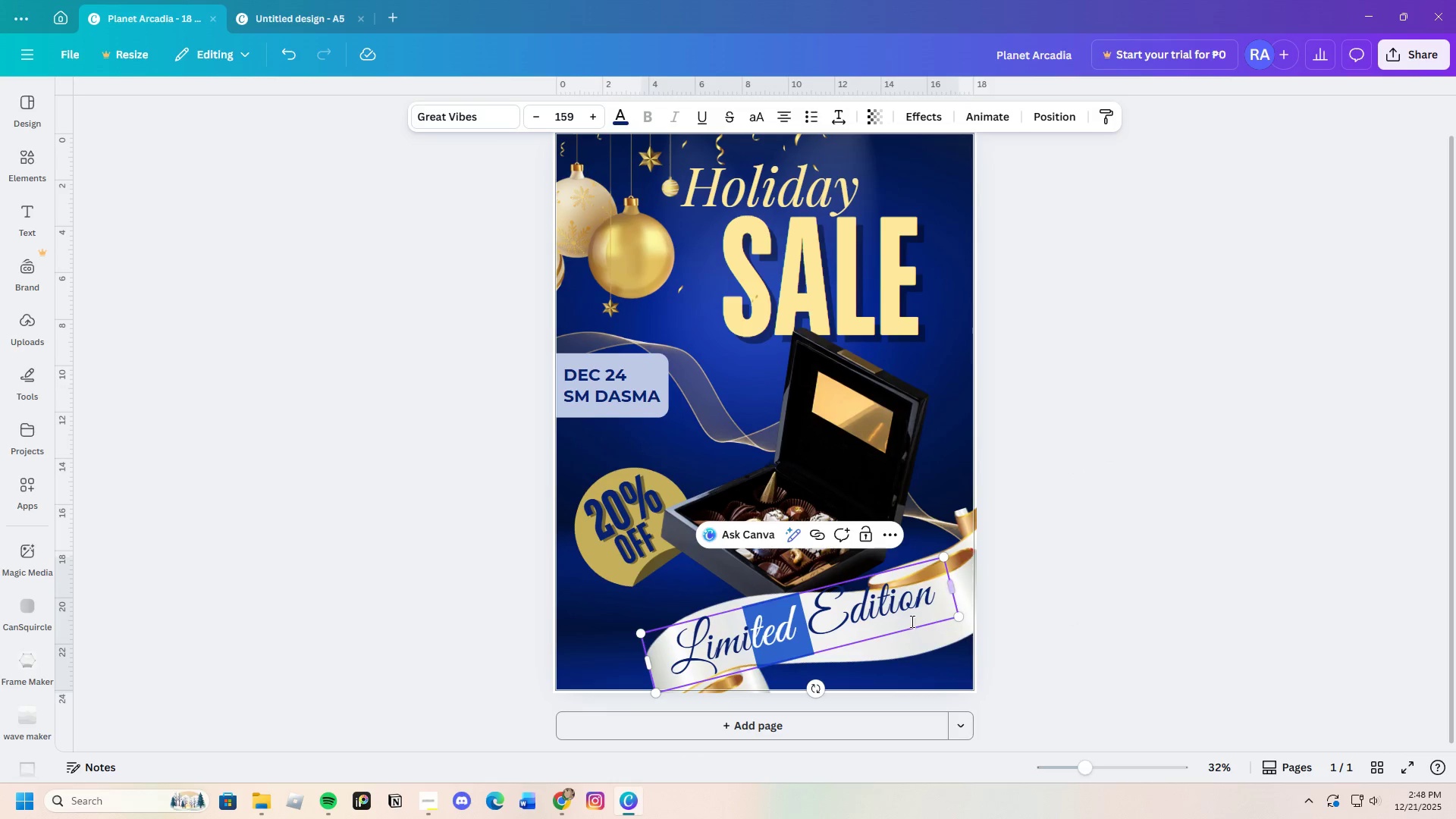 
left_click([910, 621])
 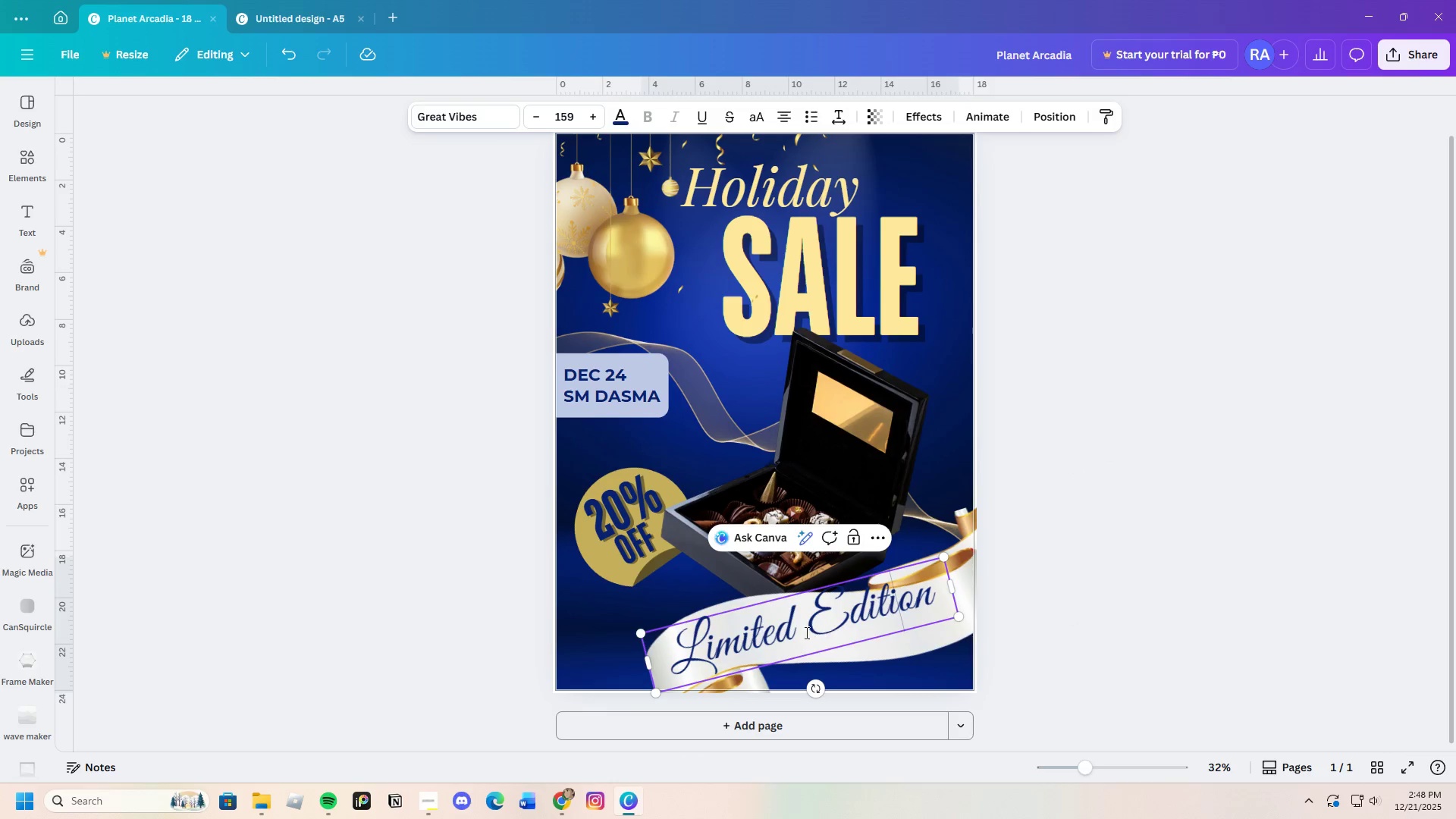 
left_click_drag(start_coordinate=[805, 632], to_coordinate=[937, 610])
 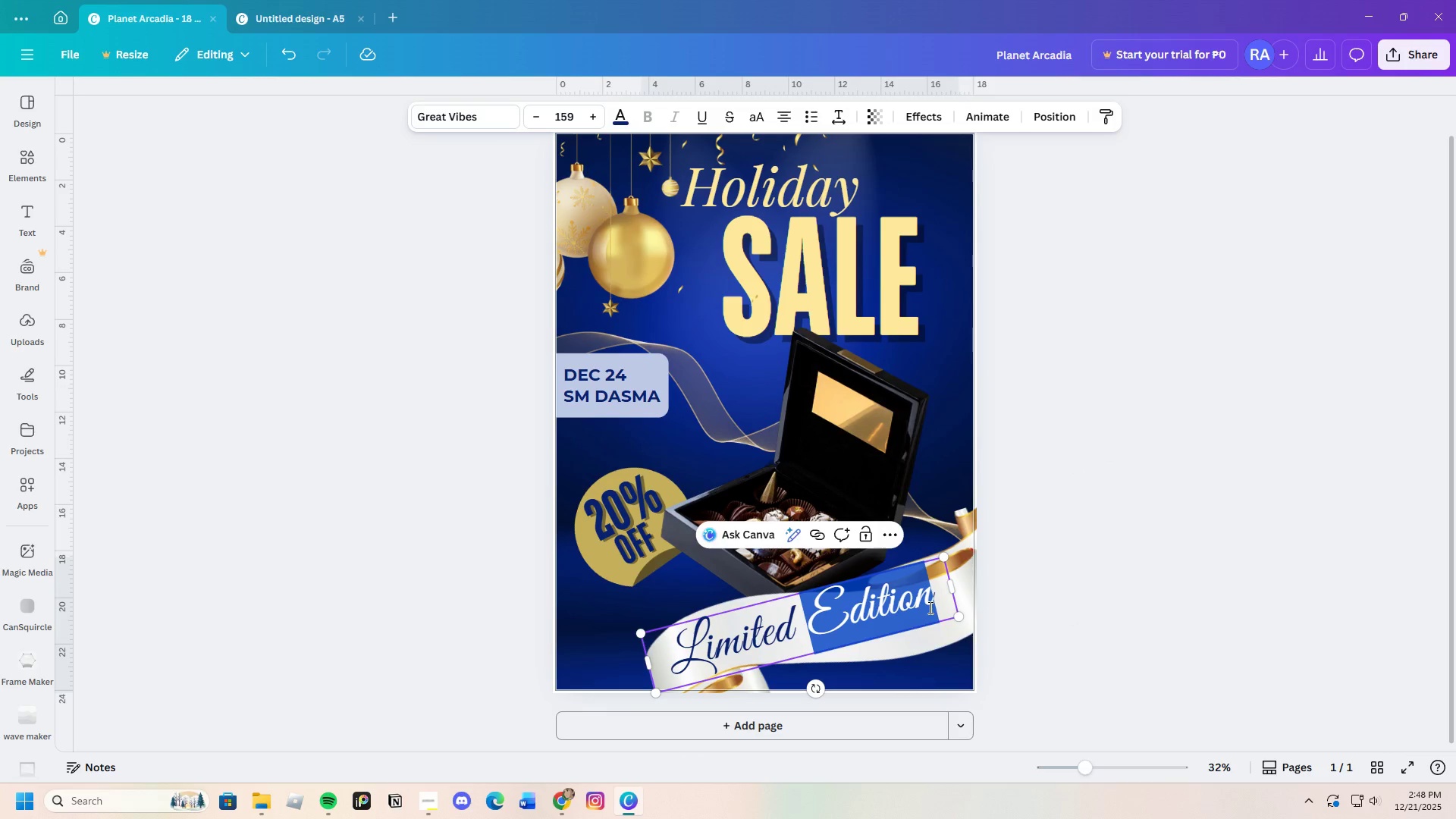 
key(Backspace)
 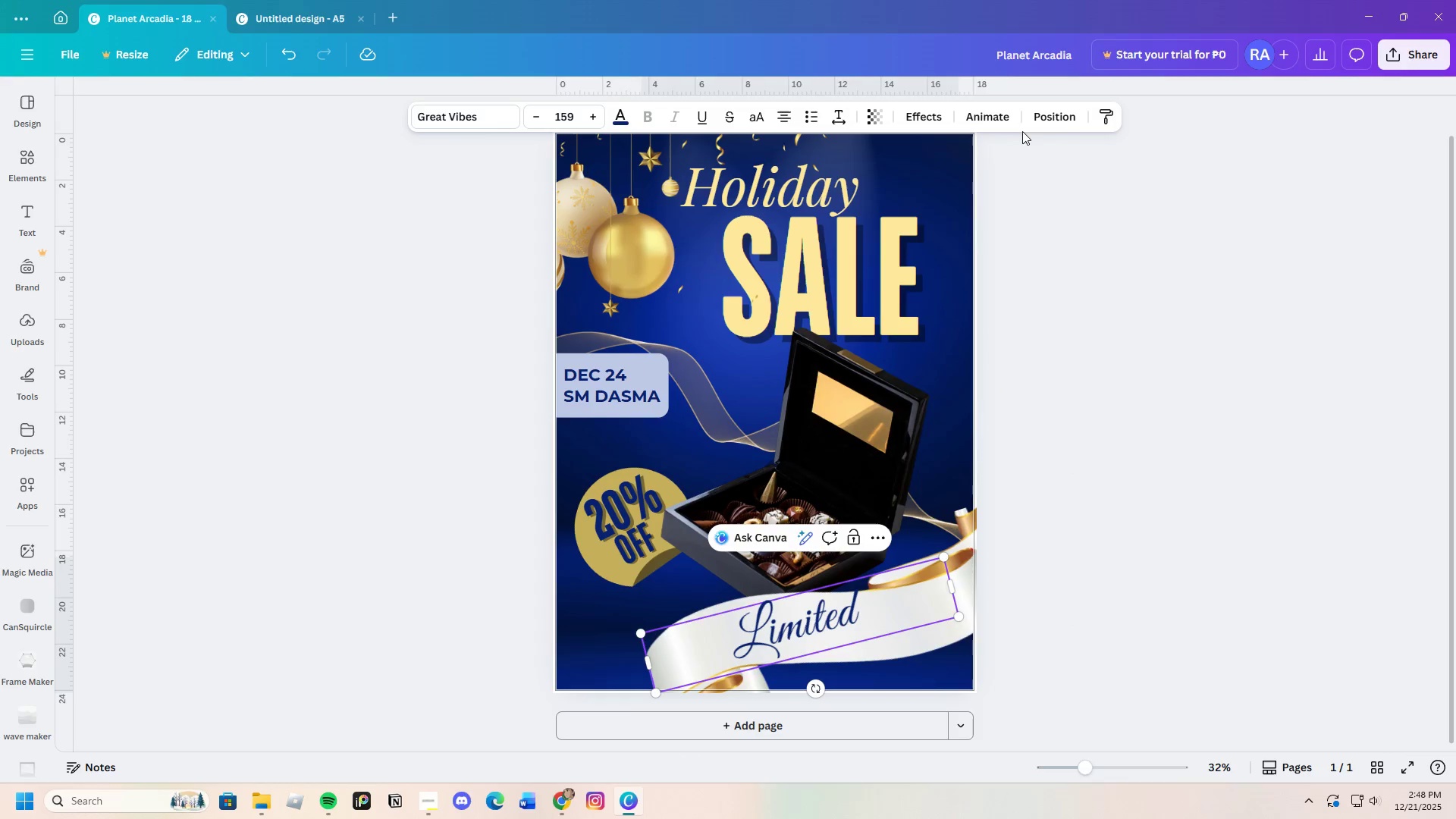 
left_click([930, 111])
 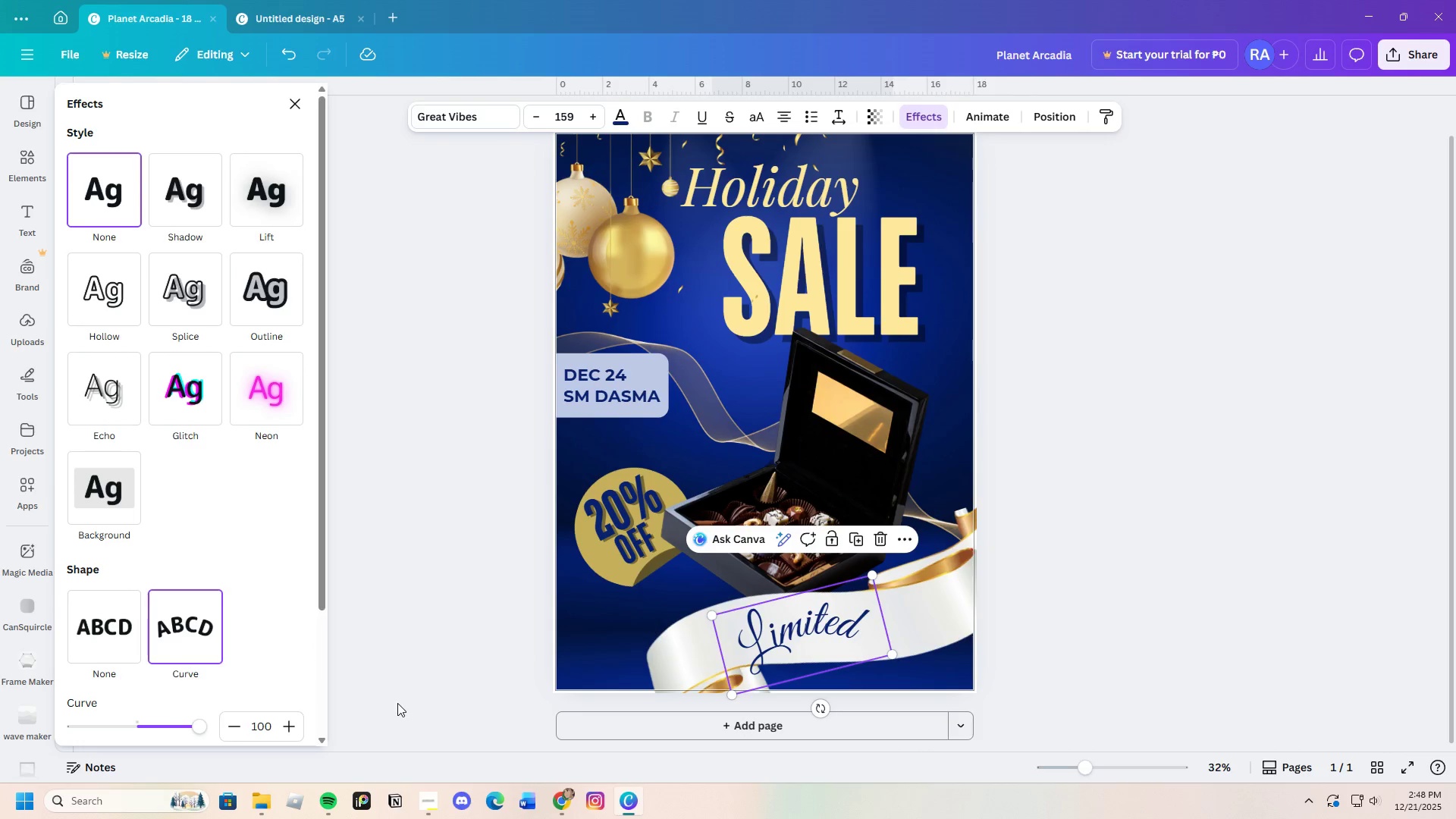 
left_click_drag(start_coordinate=[196, 730], to_coordinate=[142, 720])
 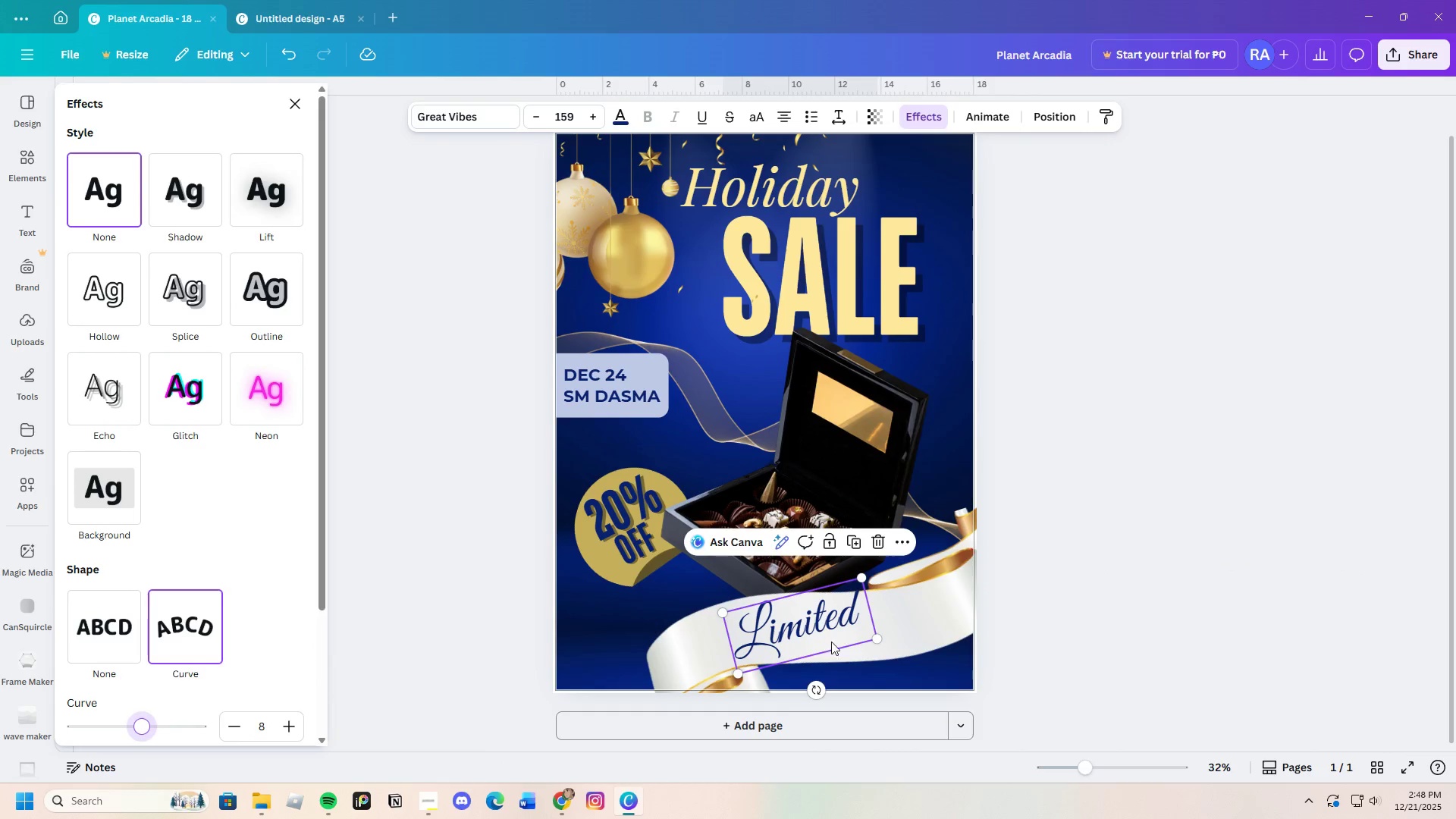 
left_click_drag(start_coordinate=[802, 619], to_coordinate=[721, 638])
 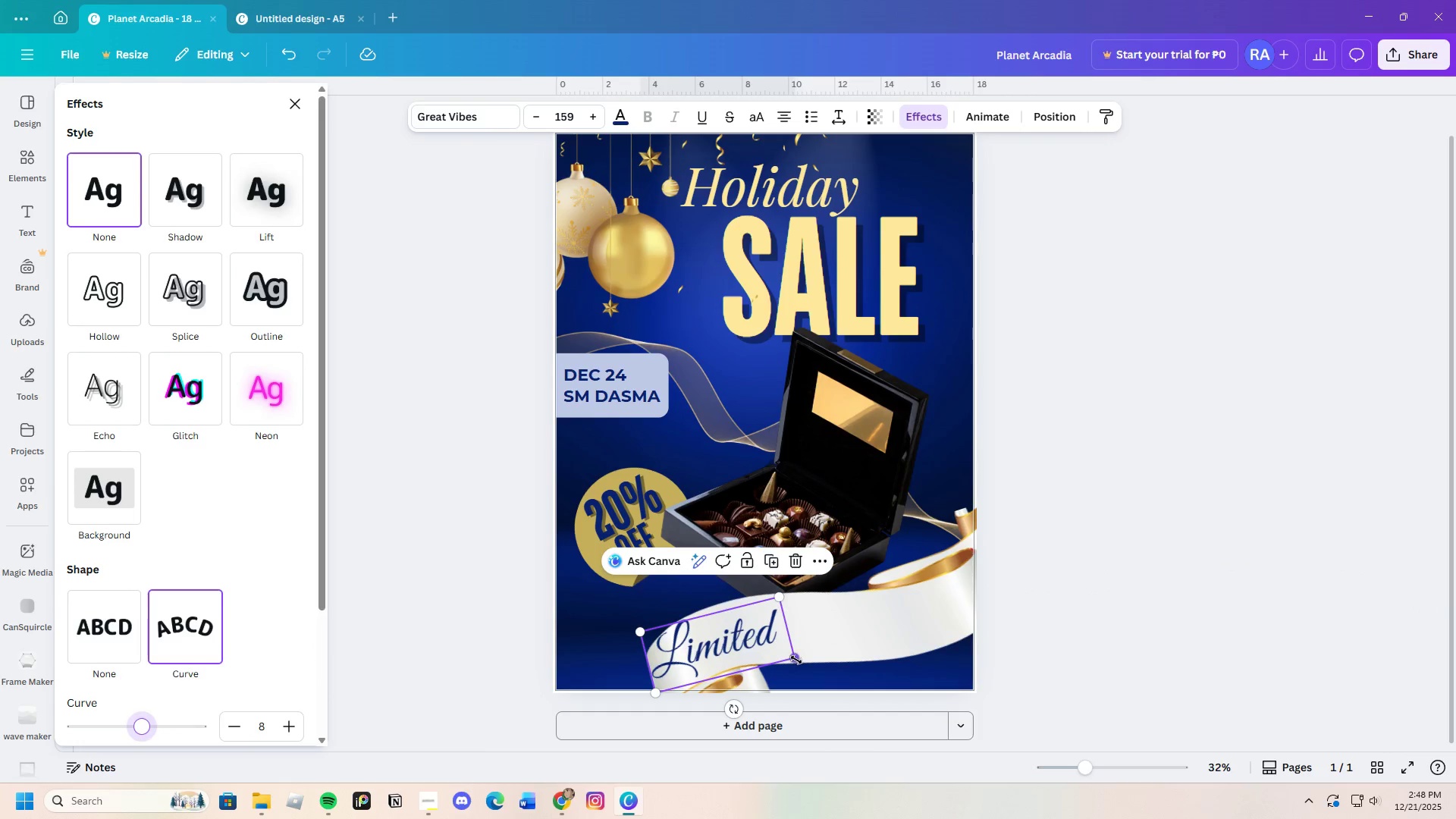 
left_click_drag(start_coordinate=[795, 660], to_coordinate=[819, 657])
 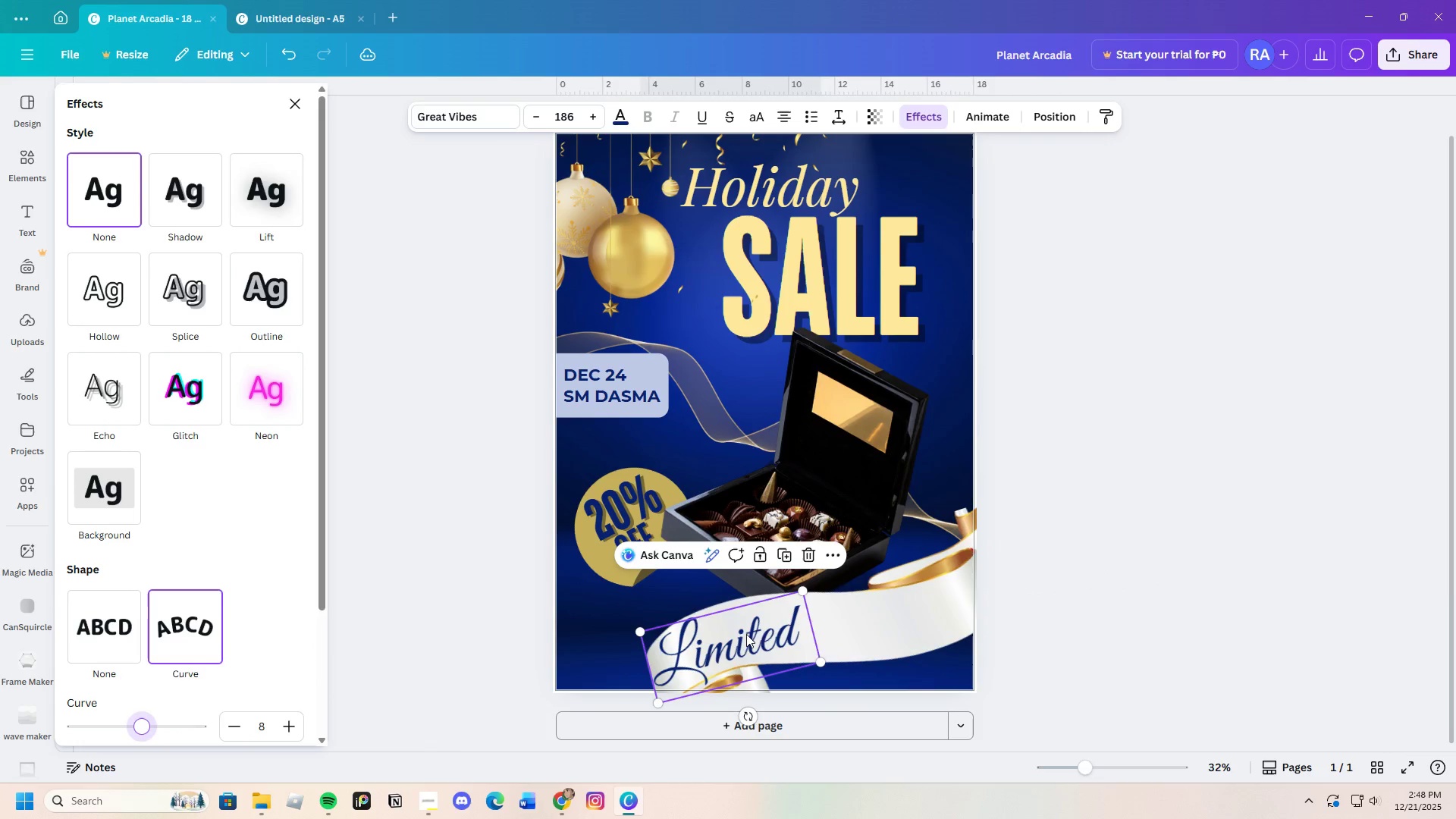 
left_click_drag(start_coordinate=[748, 632], to_coordinate=[764, 624])
 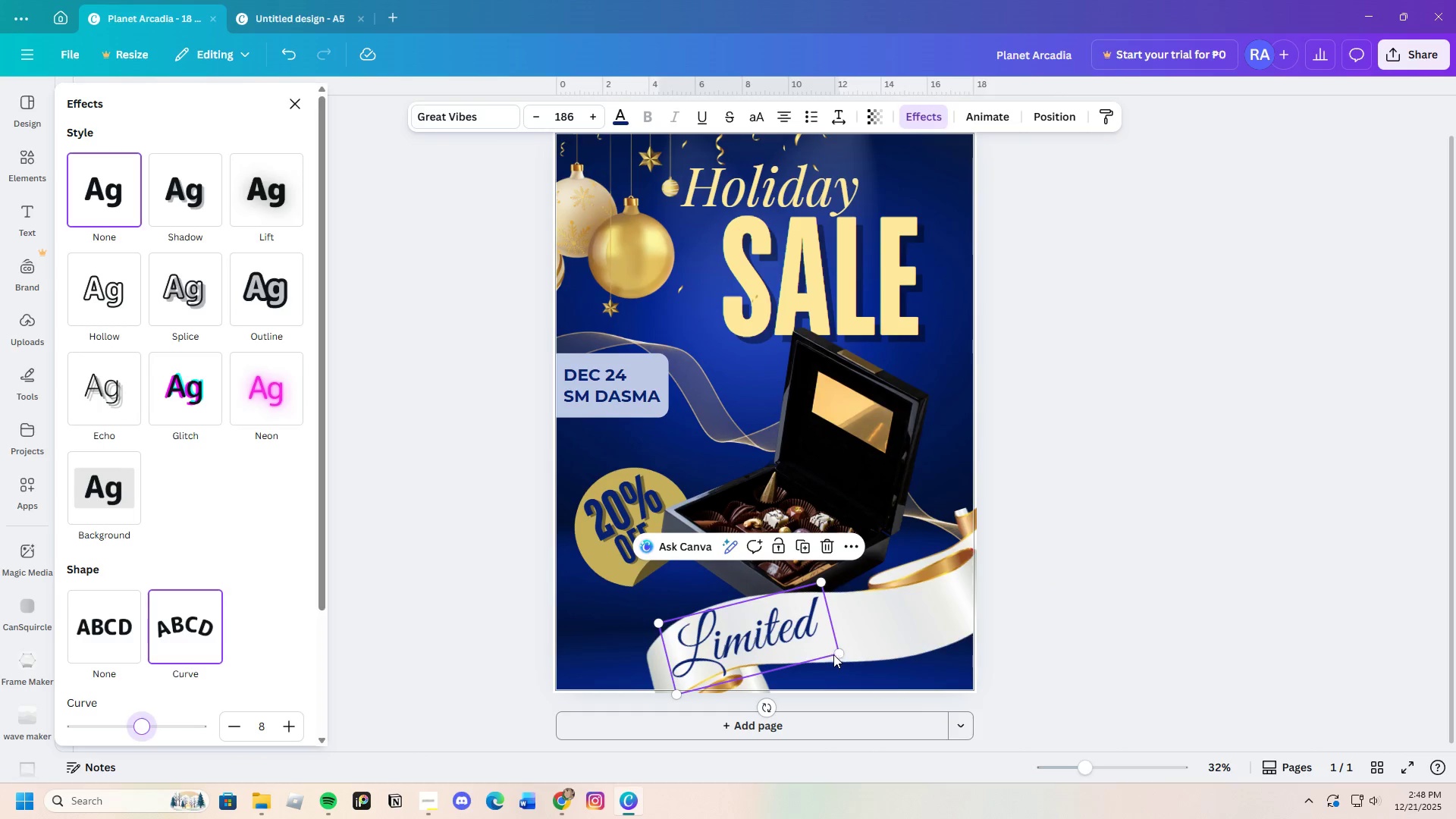 
left_click_drag(start_coordinate=[839, 652], to_coordinate=[823, 651])
 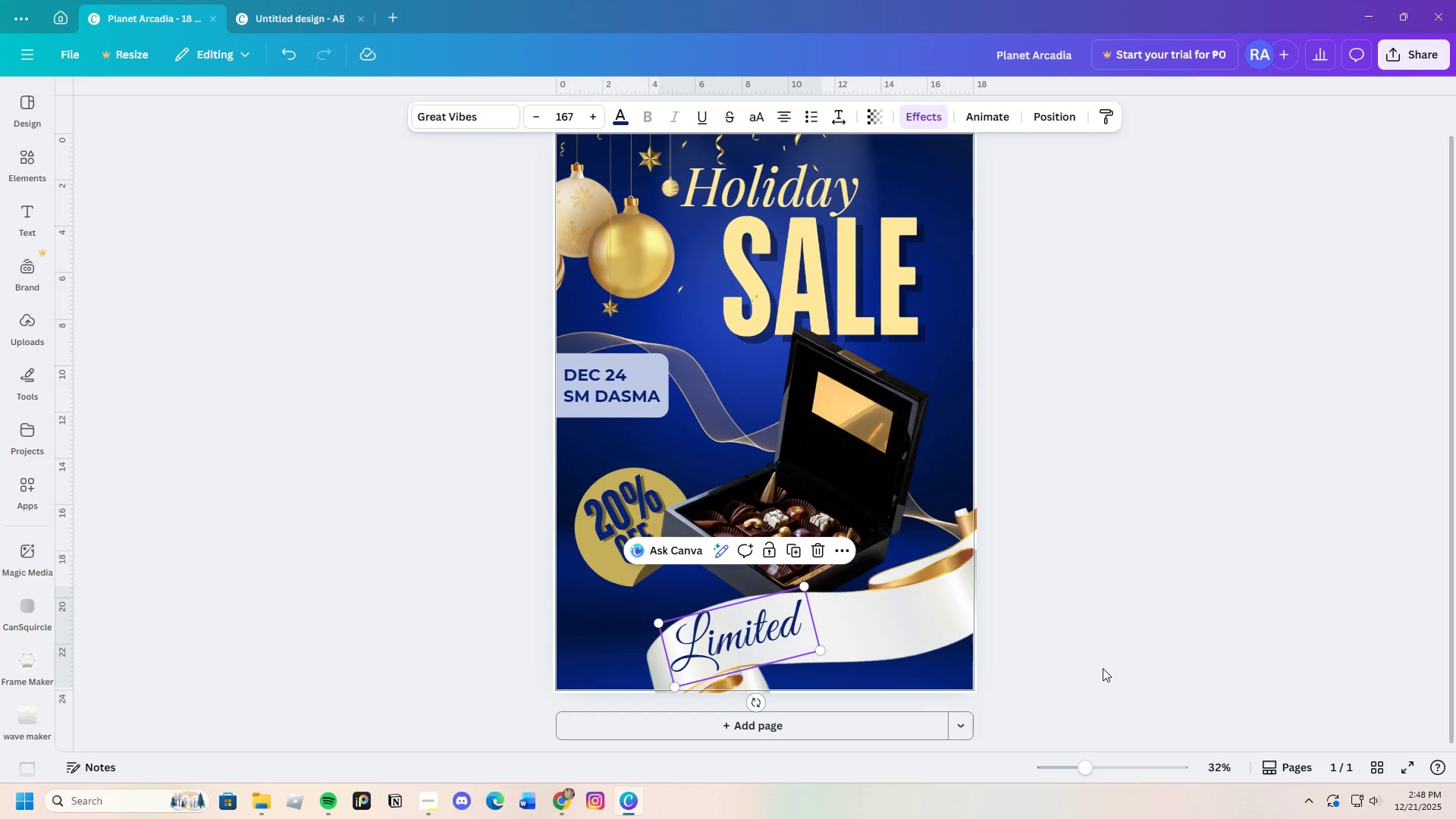 
left_click([1103, 669])
 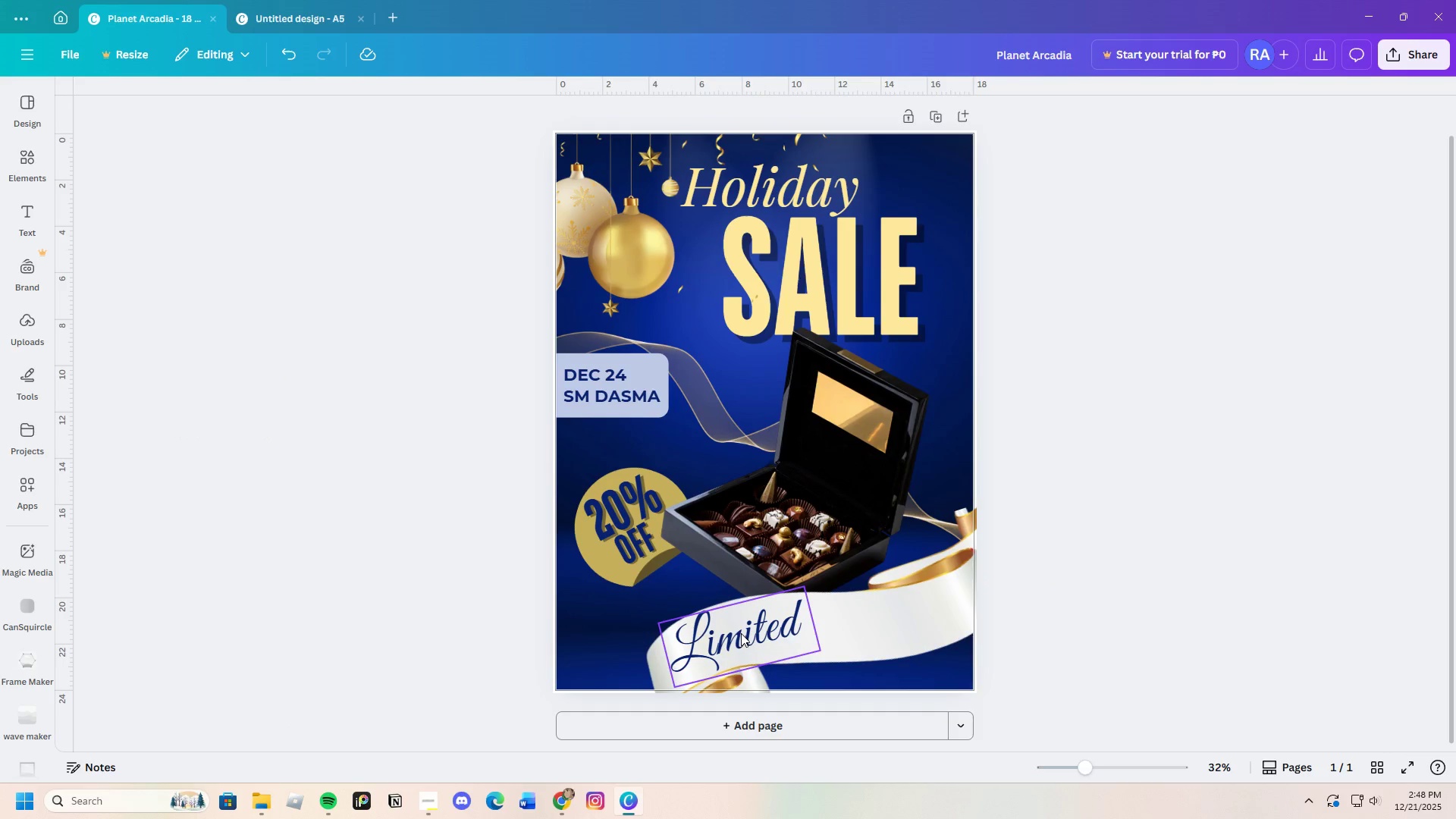 
left_click([742, 632])
 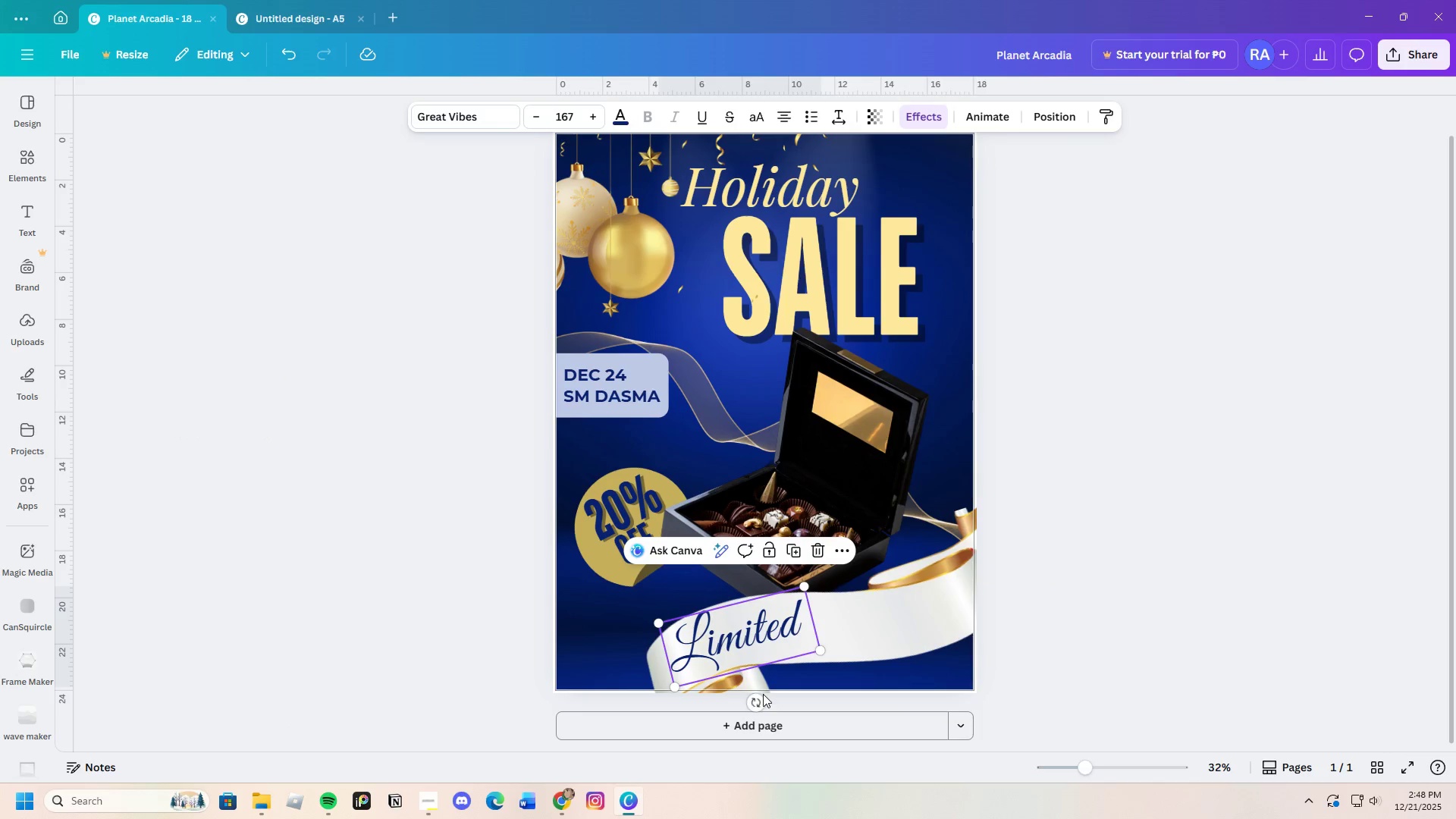 
left_click_drag(start_coordinate=[751, 701], to_coordinate=[752, 711])
 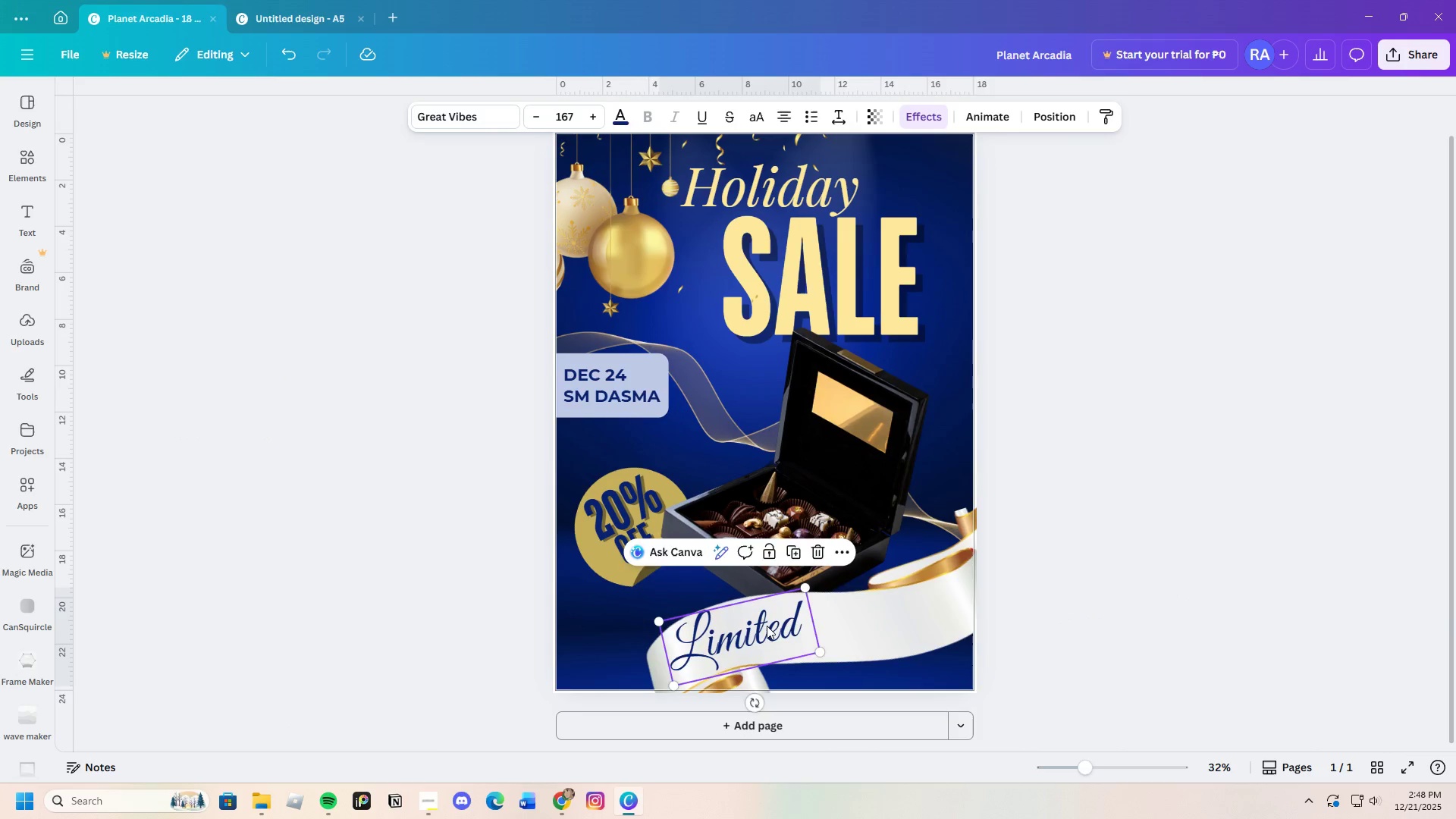 
left_click_drag(start_coordinate=[767, 626], to_coordinate=[771, 627])
 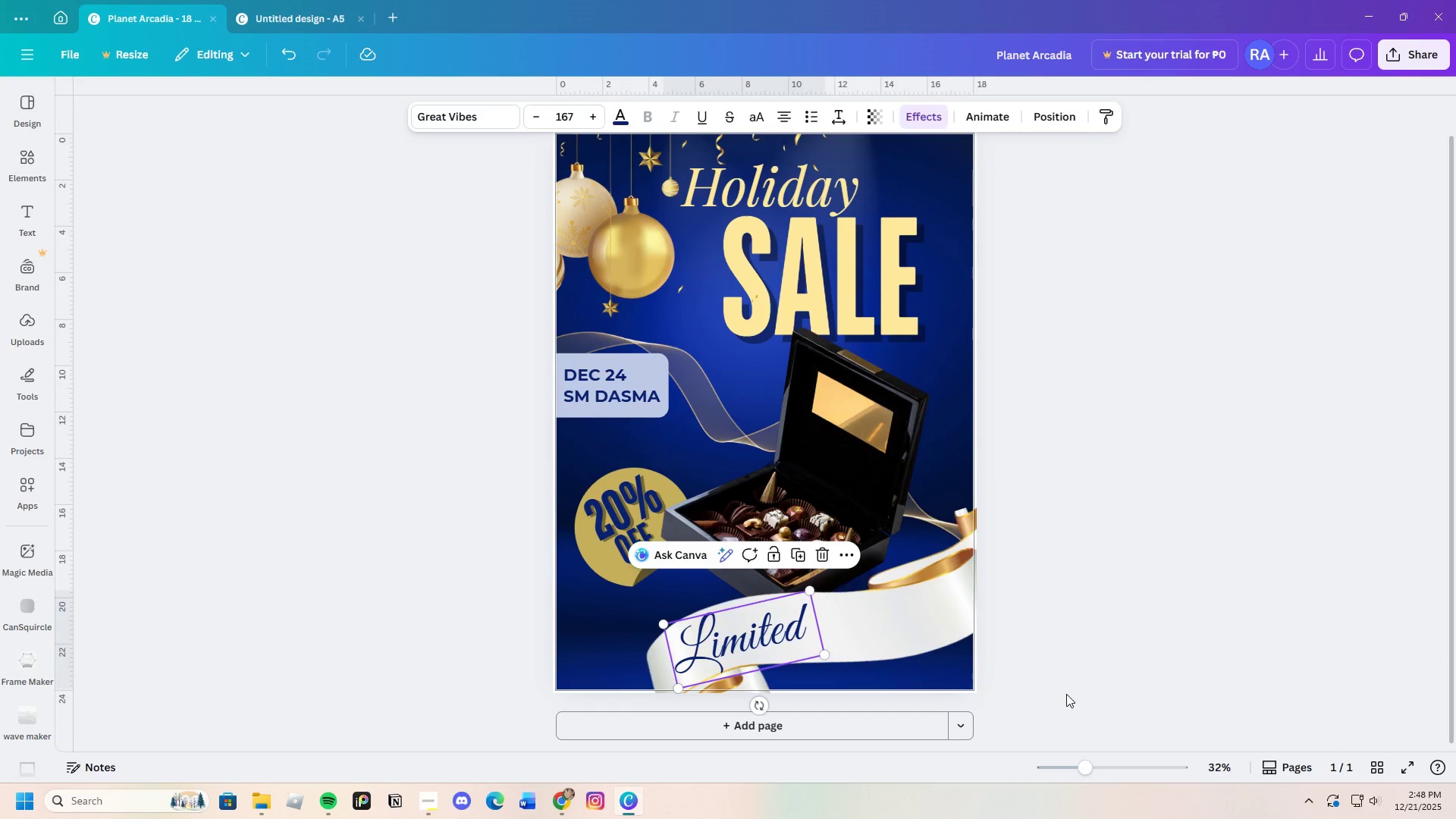 
left_click([1066, 694])
 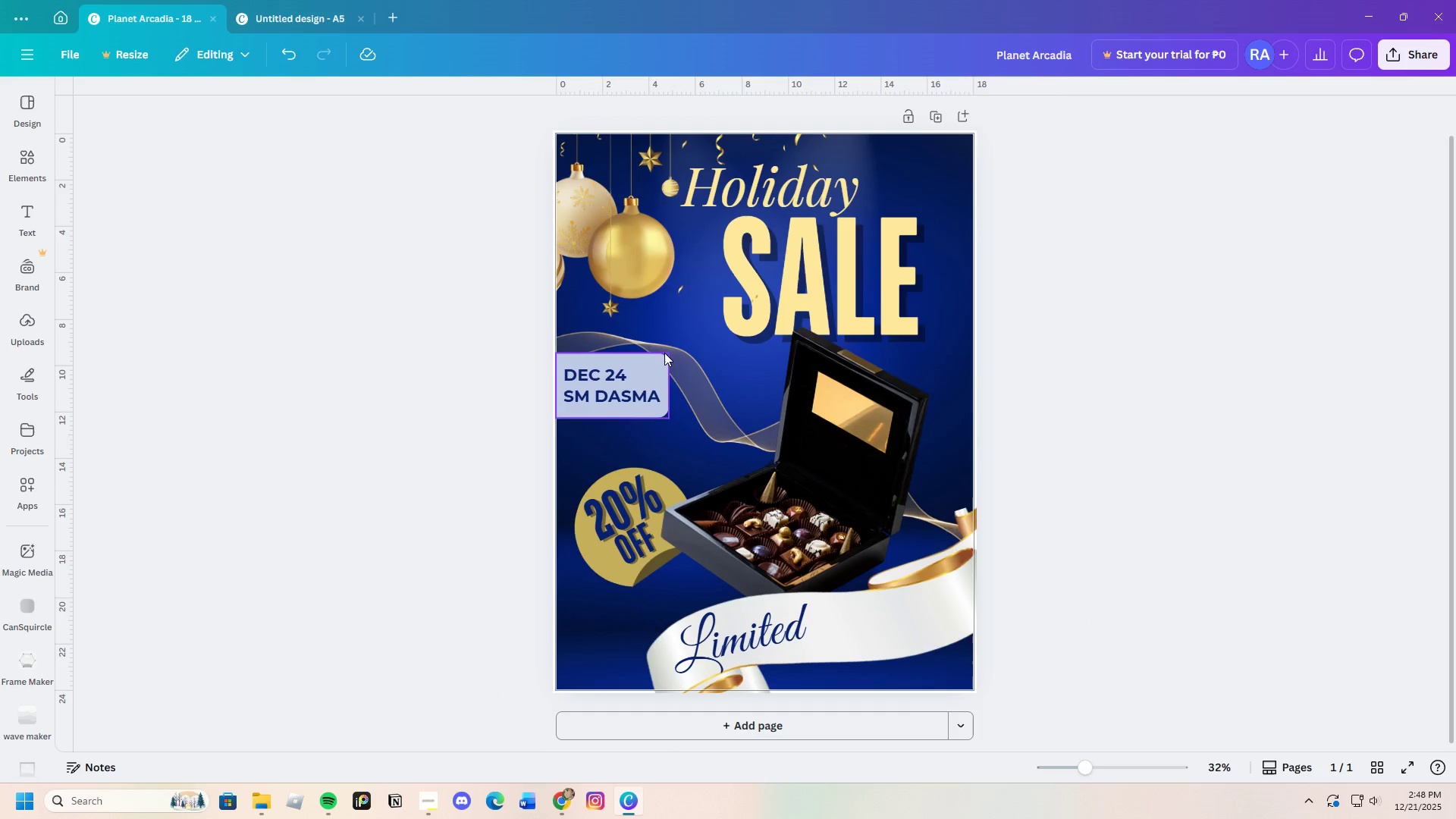 
wait(5.66)
 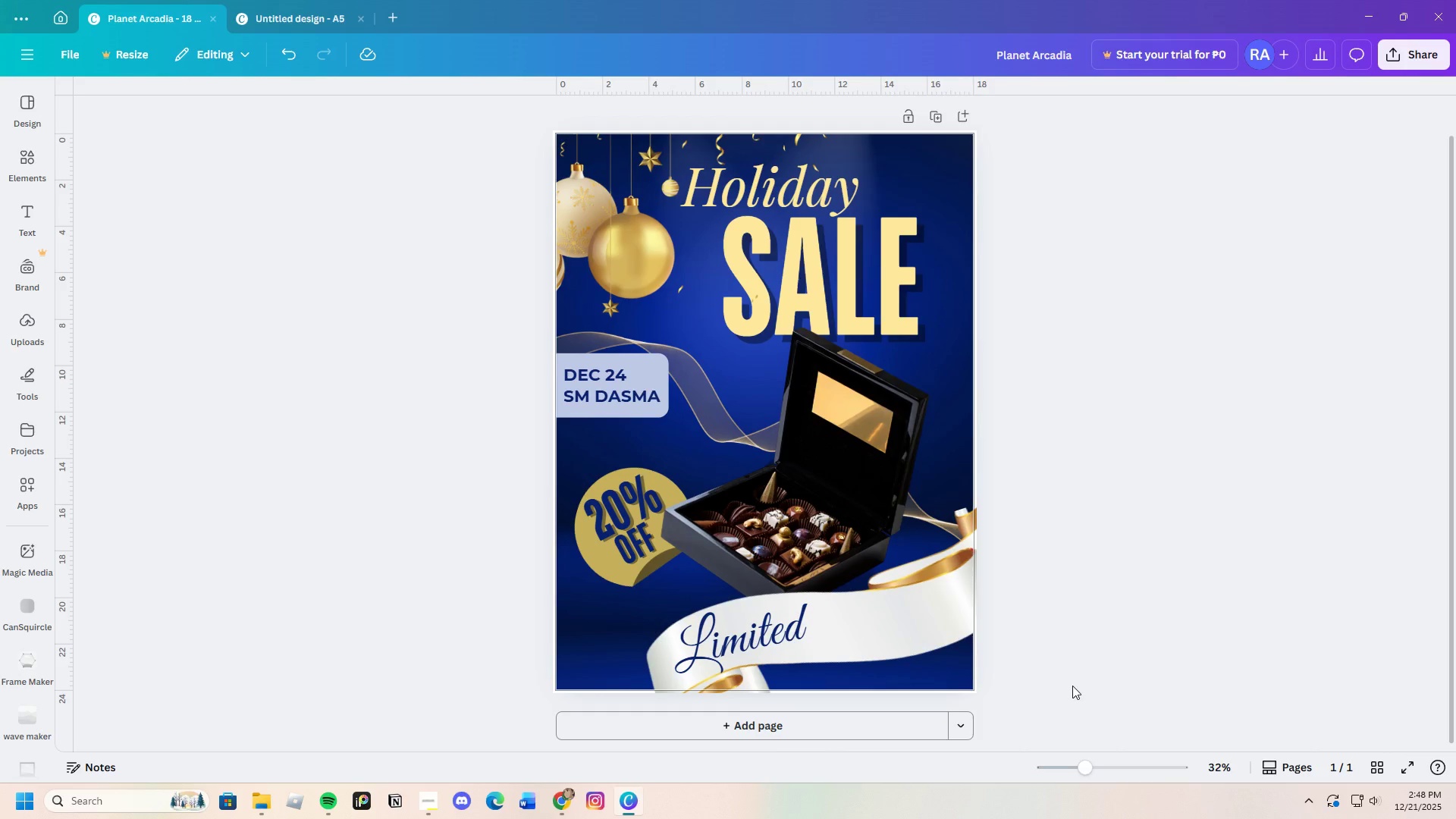 
left_click([745, 639])
 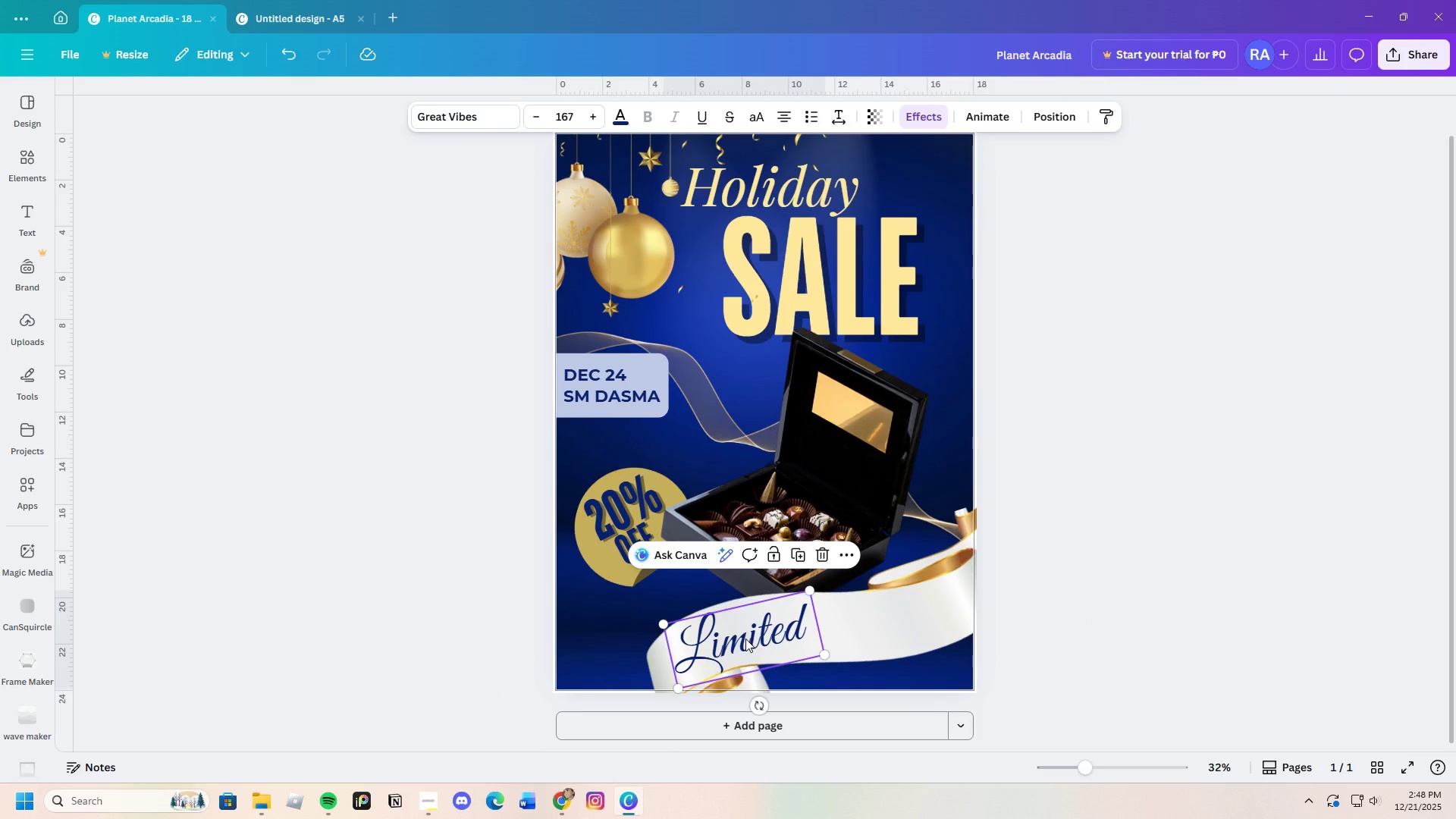 
key(Control+C)
 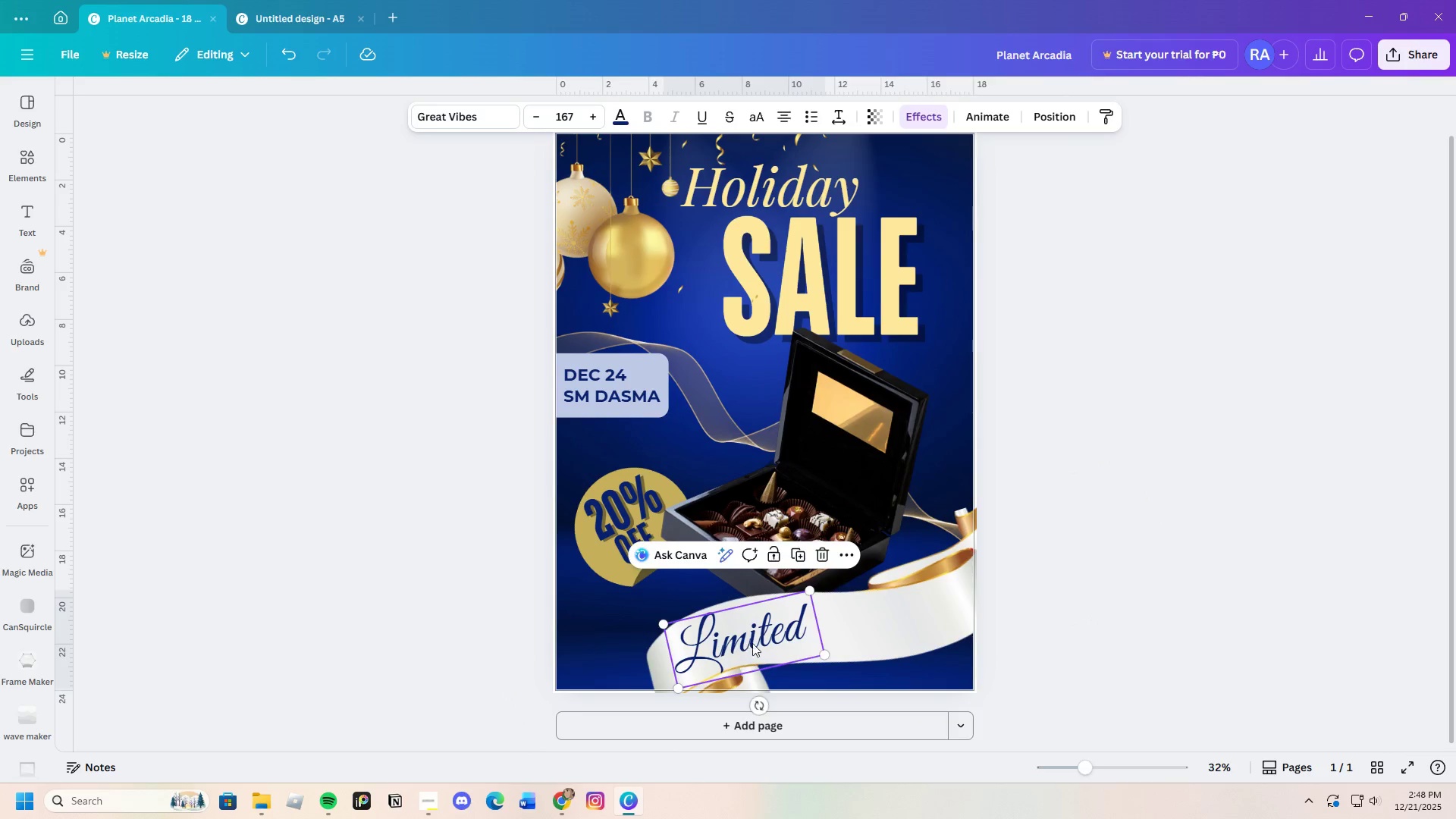 
key(Control+V)
 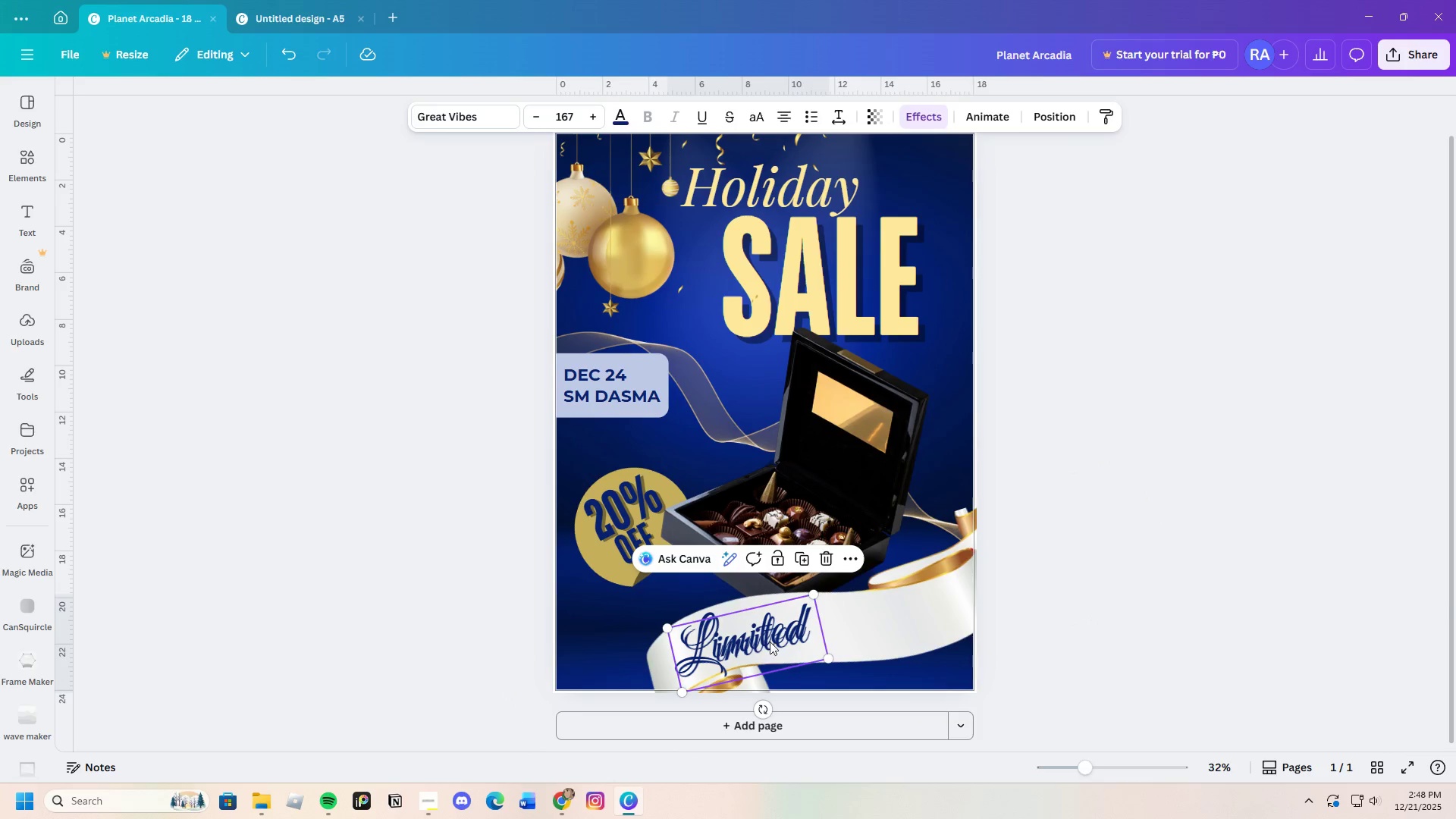 
left_click_drag(start_coordinate=[770, 641], to_coordinate=[945, 624])
 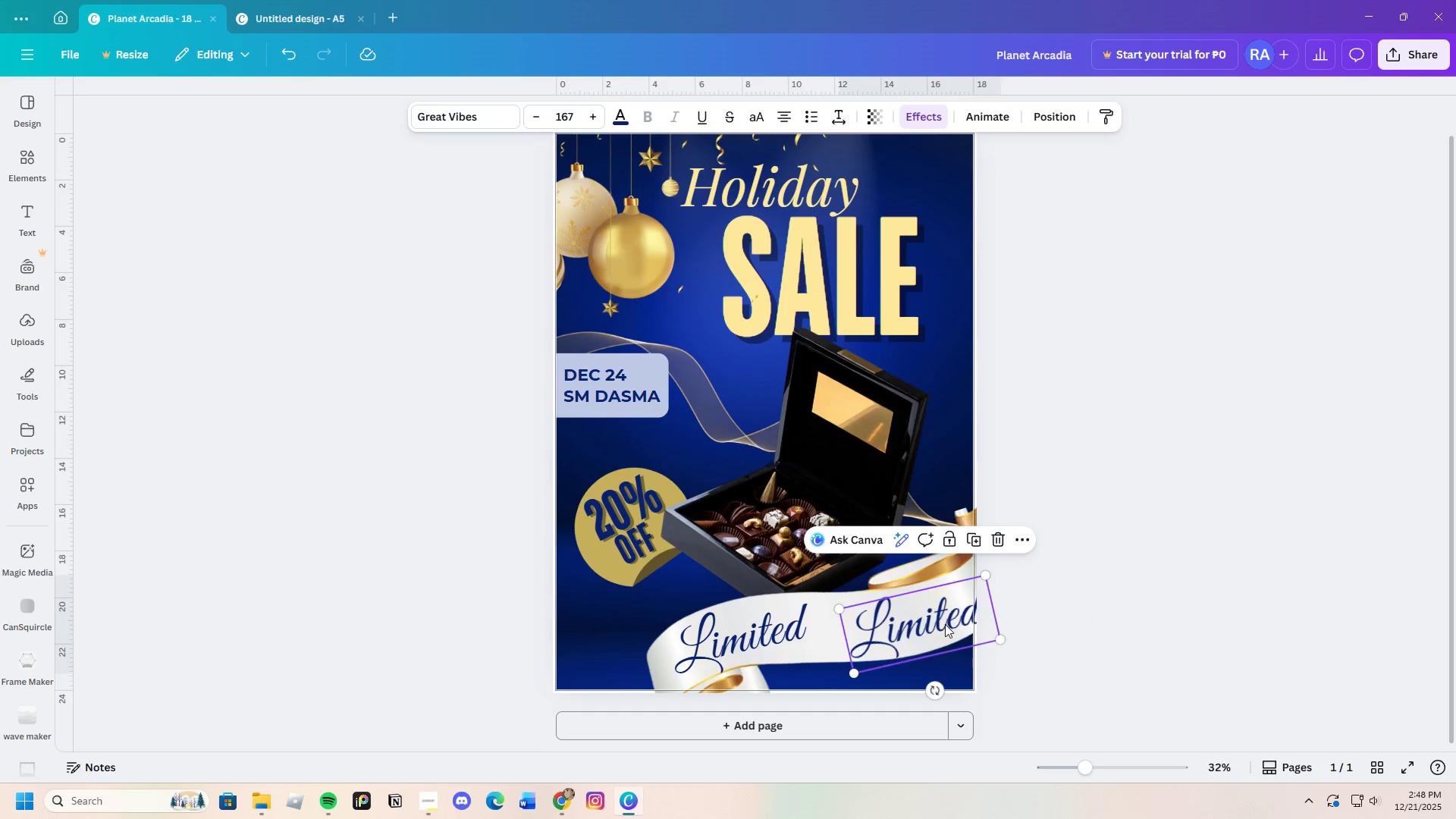 
double_click([945, 624])
 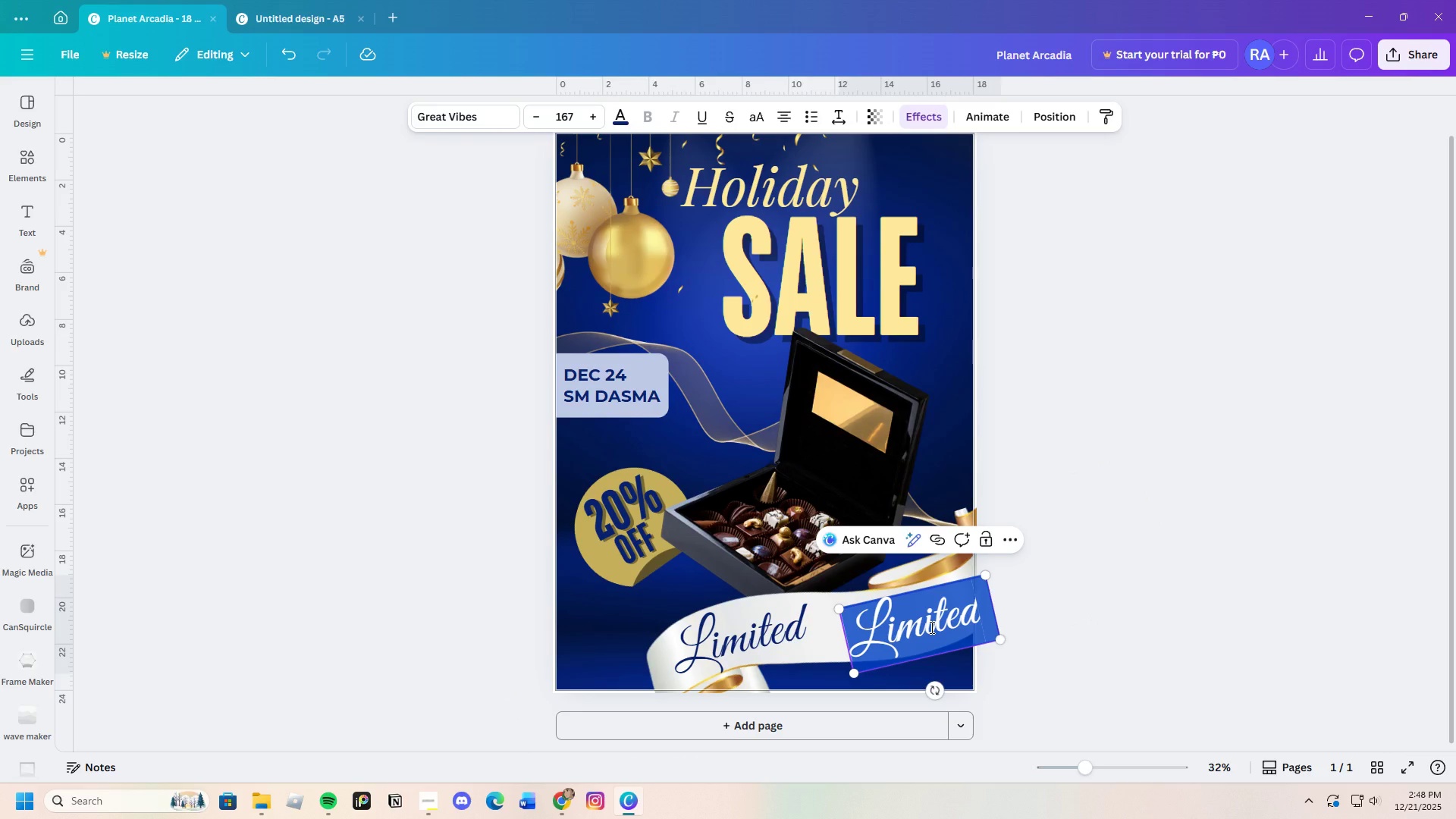 
key(Backspace)
type(Ediition)
 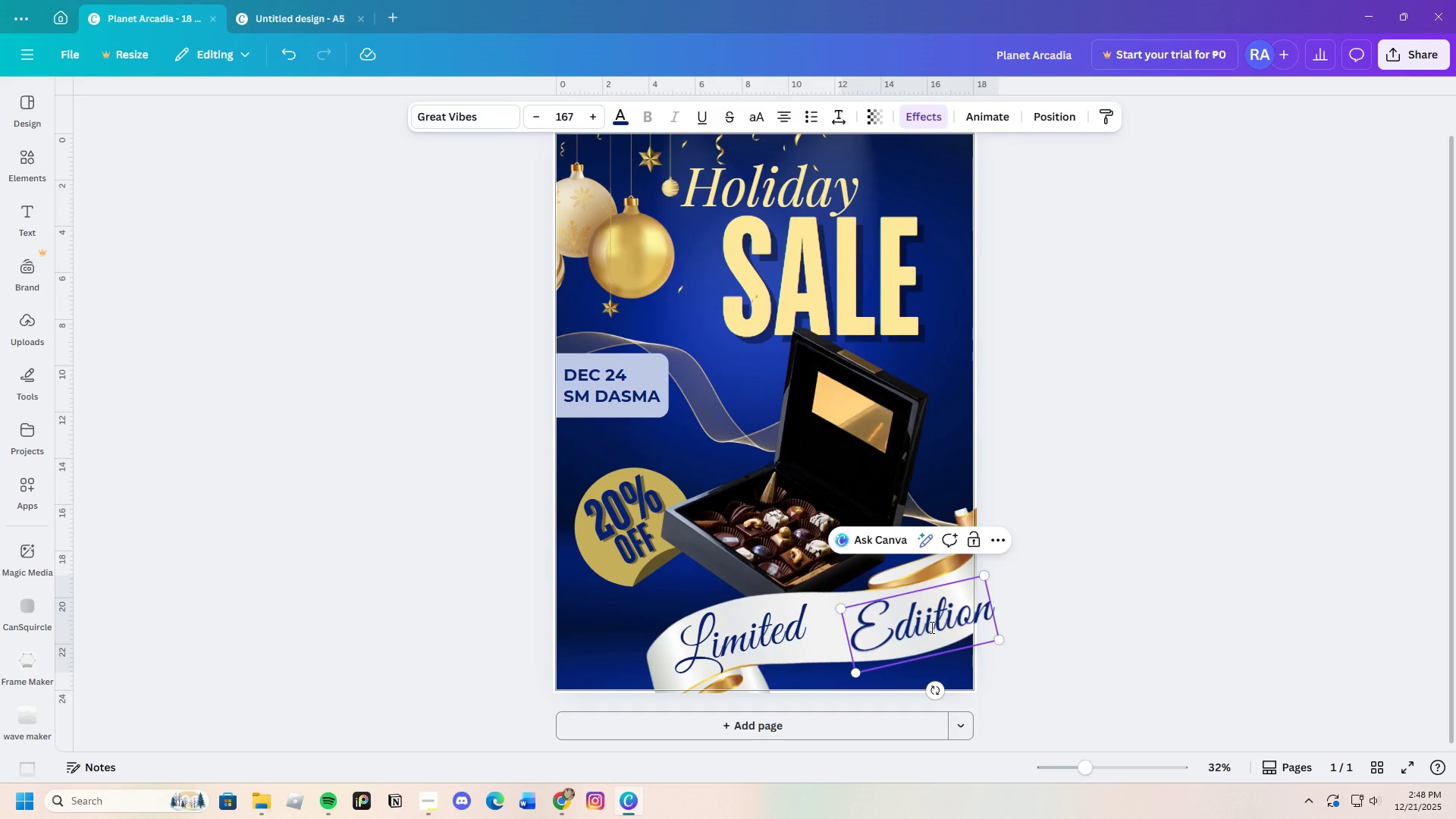 
left_click([1052, 638])
 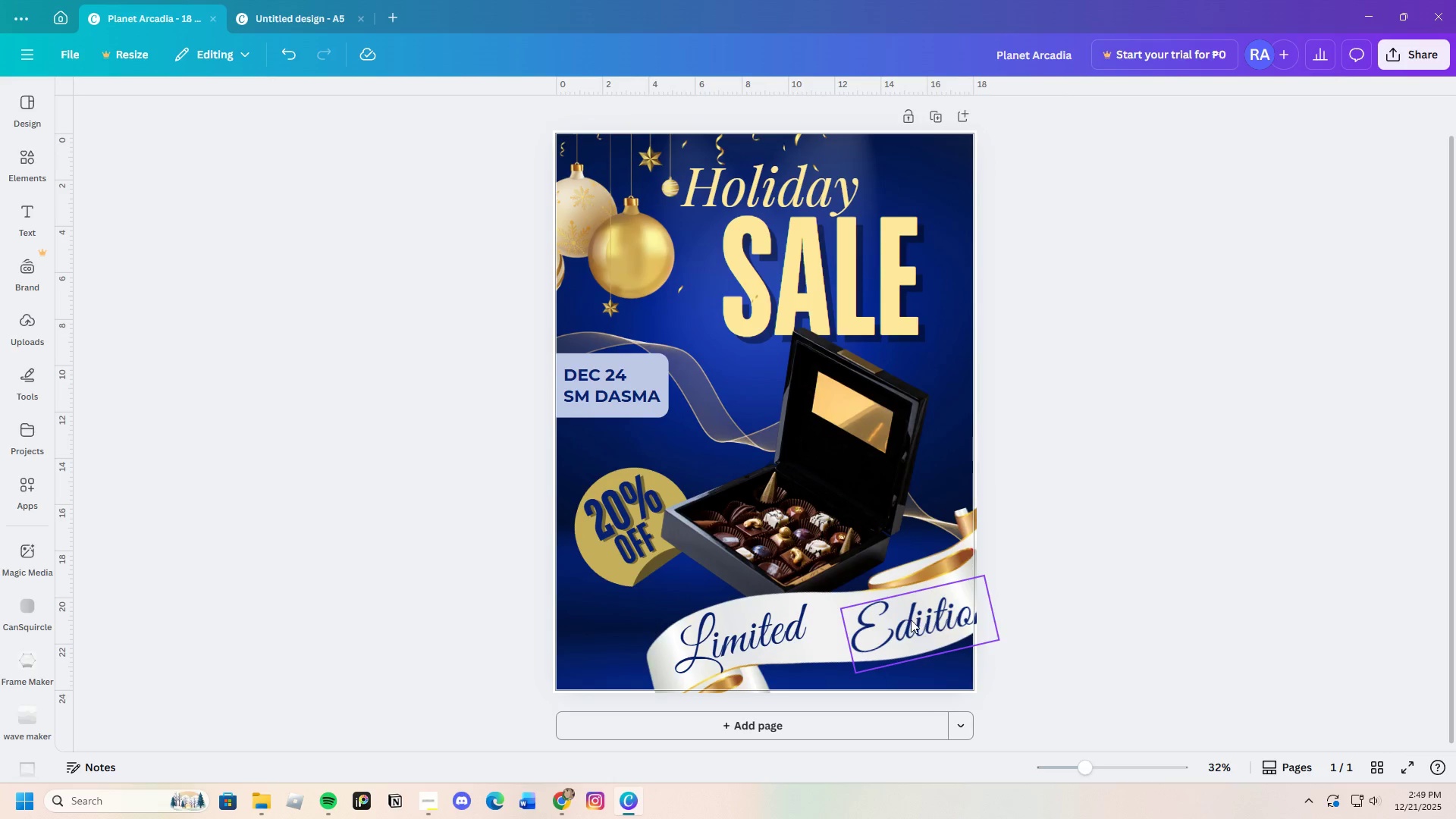 
left_click_drag(start_coordinate=[911, 617], to_coordinate=[884, 620])
 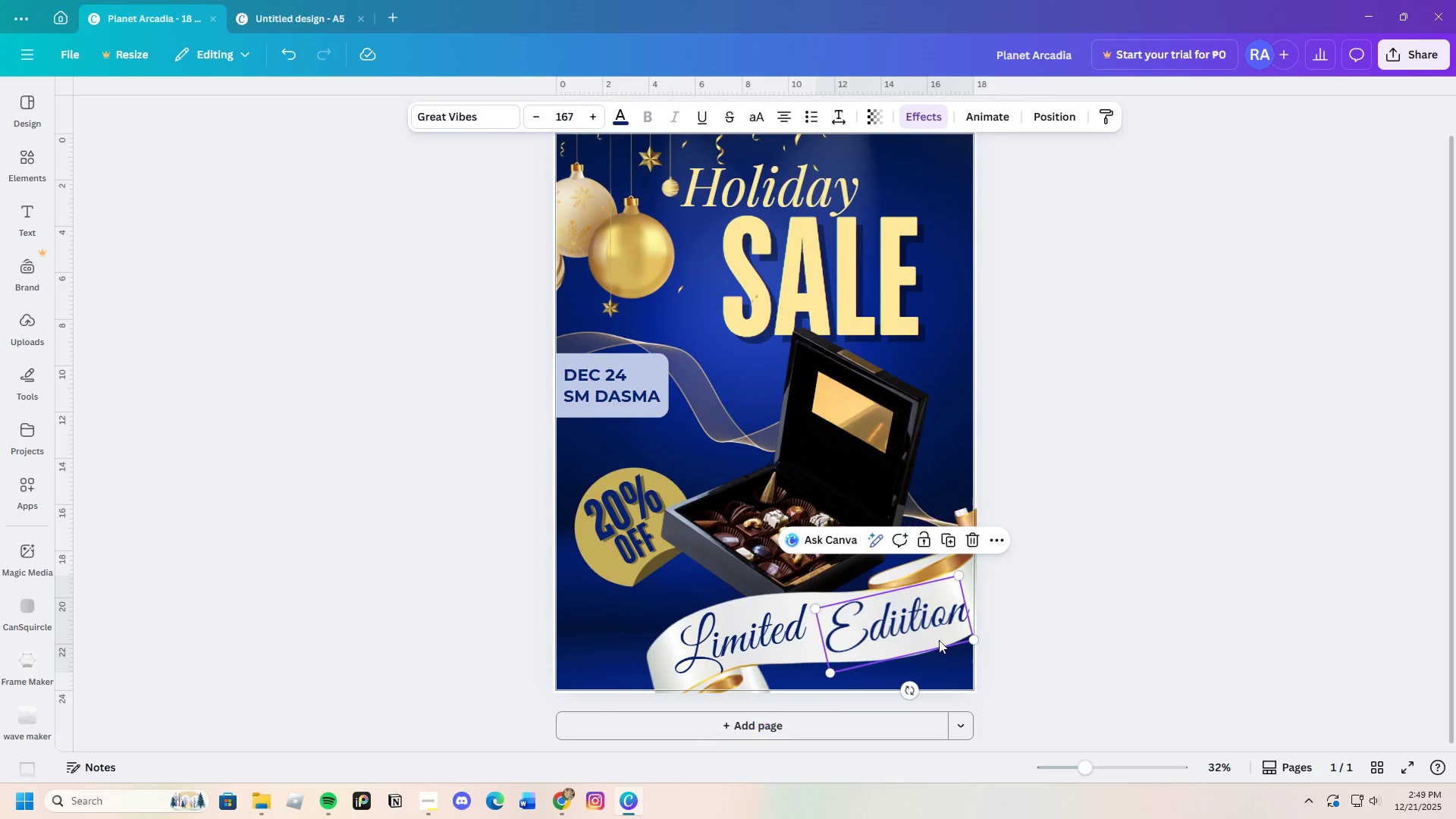 
left_click([926, 634])
 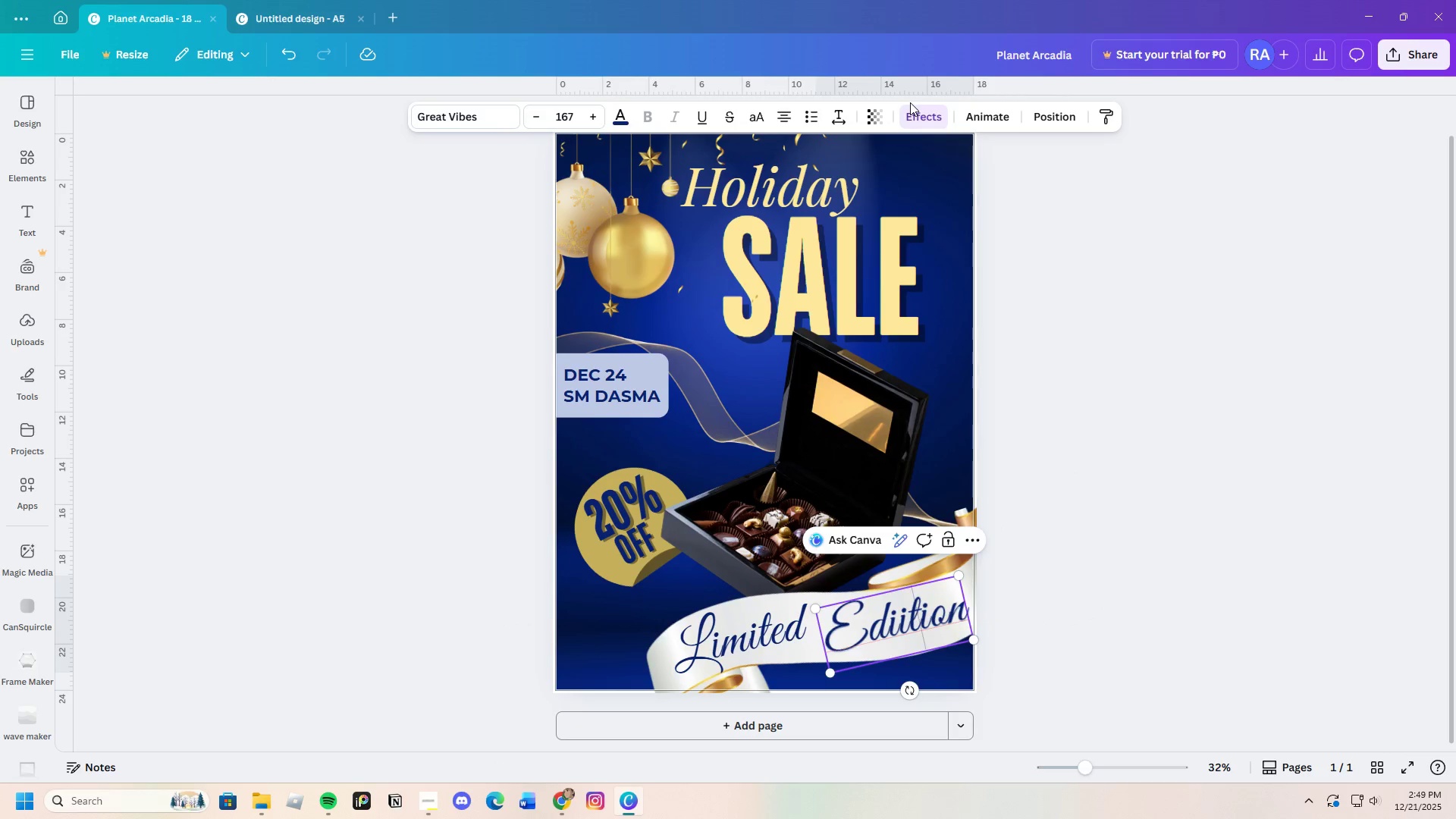 
double_click([916, 111])
 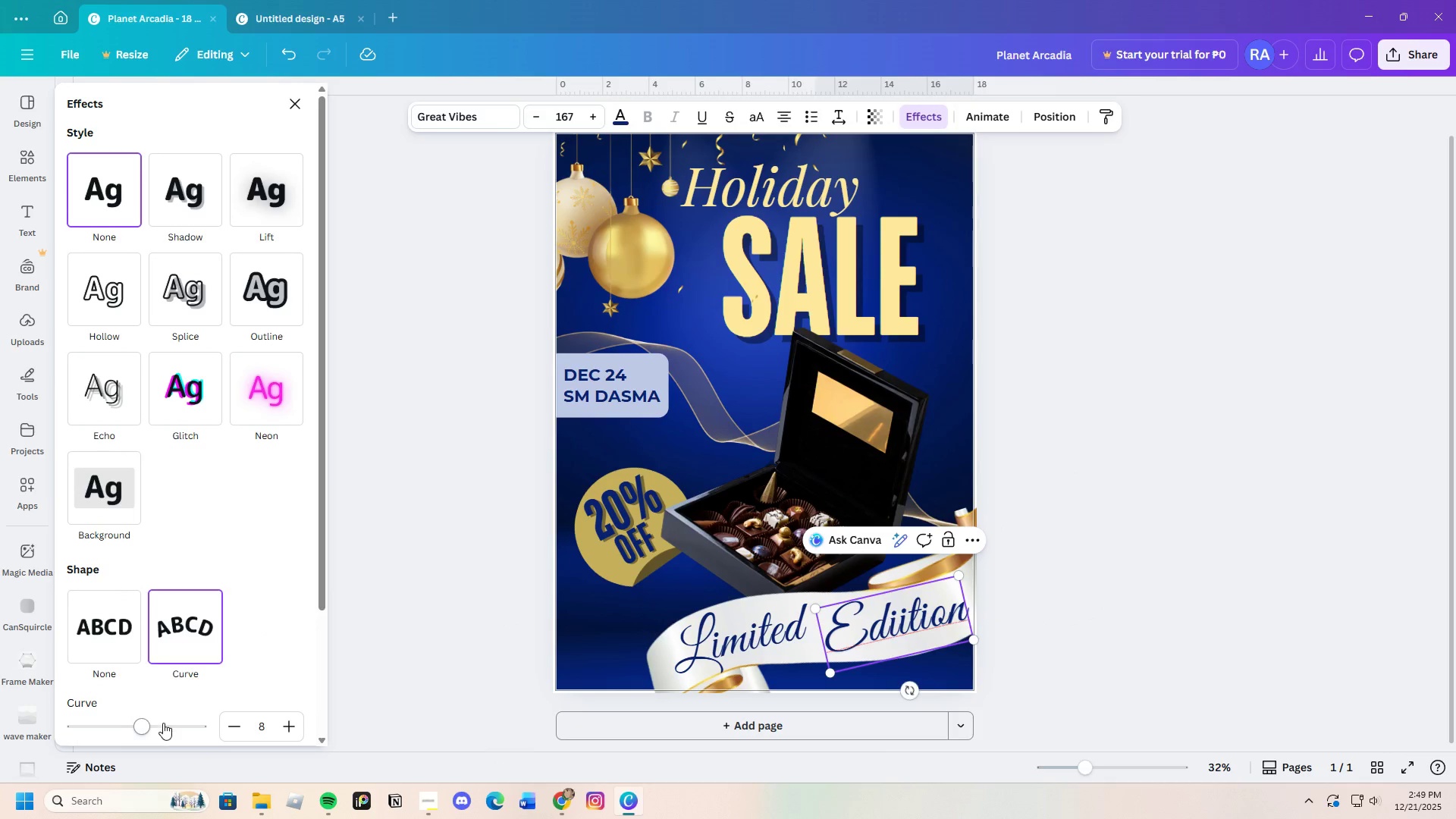 
left_click_drag(start_coordinate=[148, 725], to_coordinate=[108, 717])
 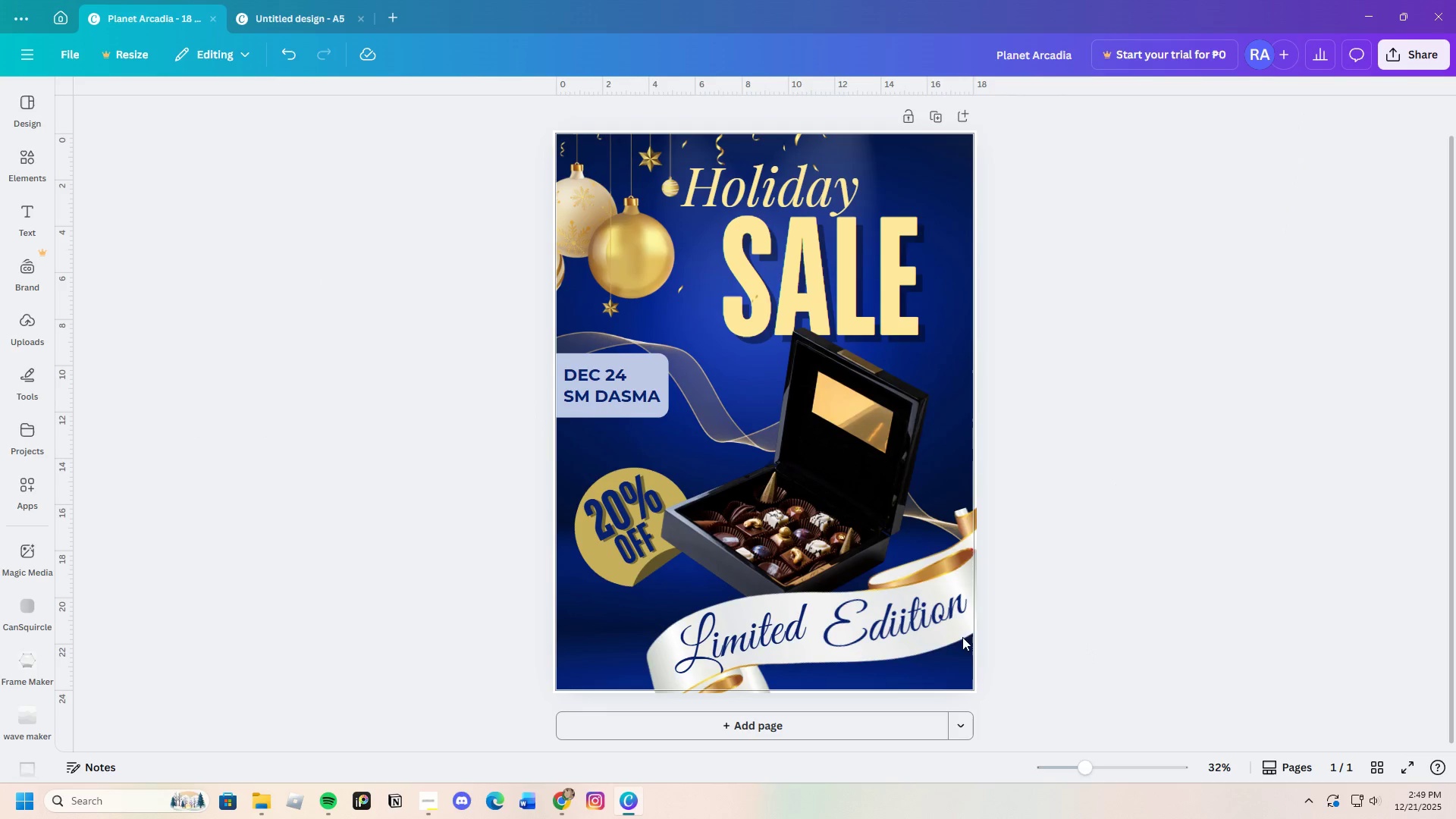 
left_click_drag(start_coordinate=[902, 624], to_coordinate=[903, 620])
 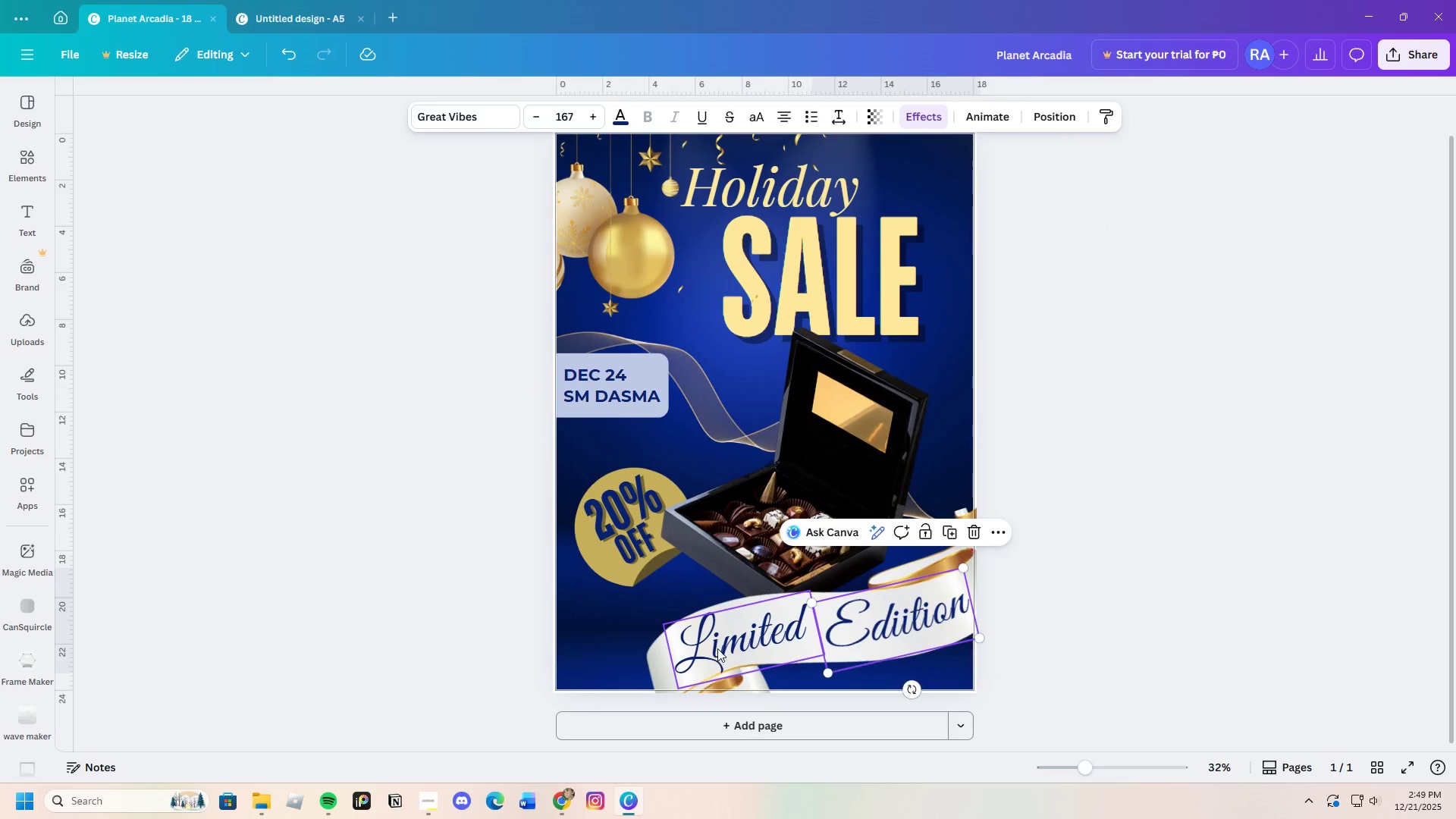 
left_click_drag(start_coordinate=[717, 648], to_coordinate=[724, 647])
 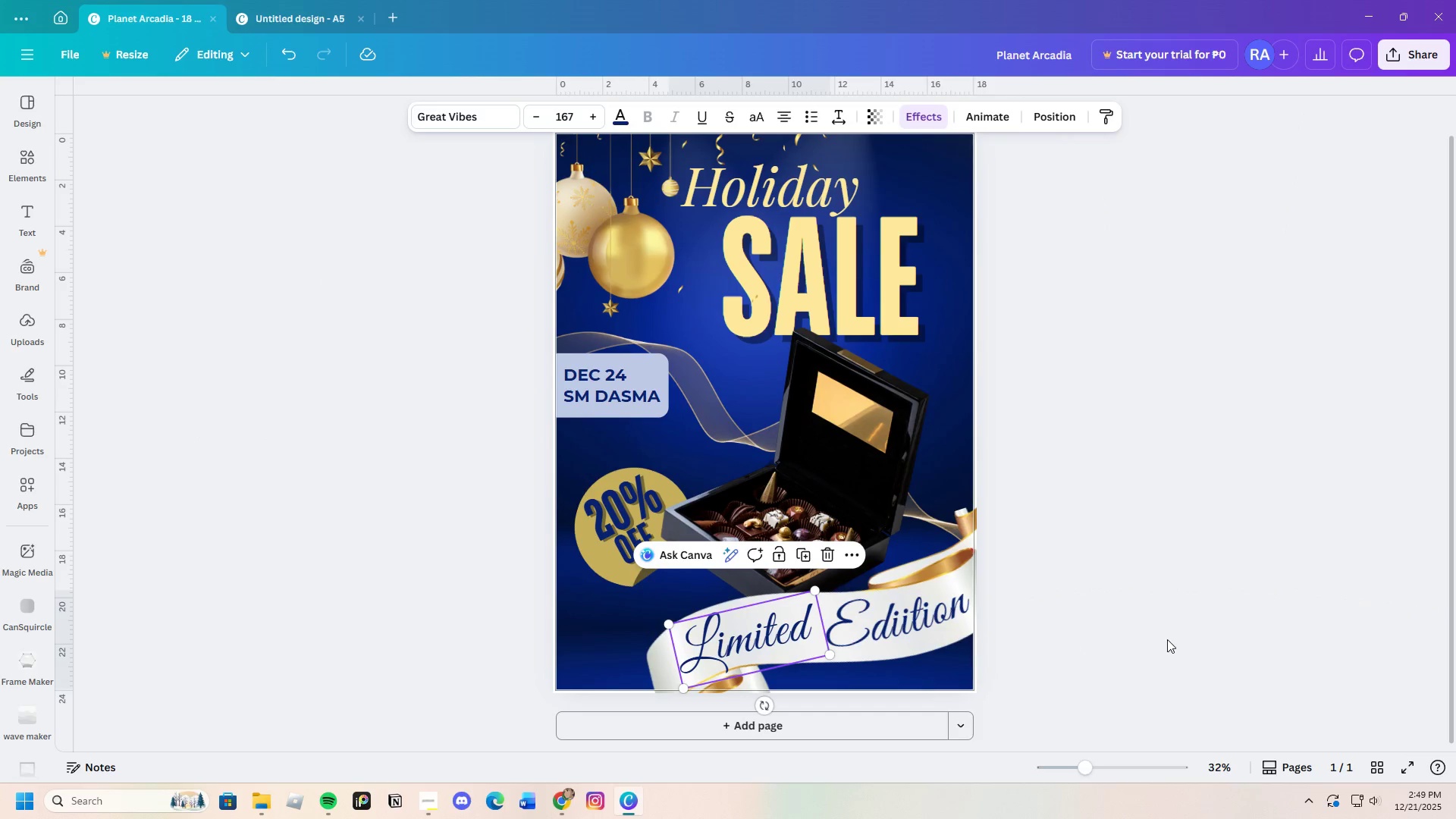 
left_click([1167, 639])
 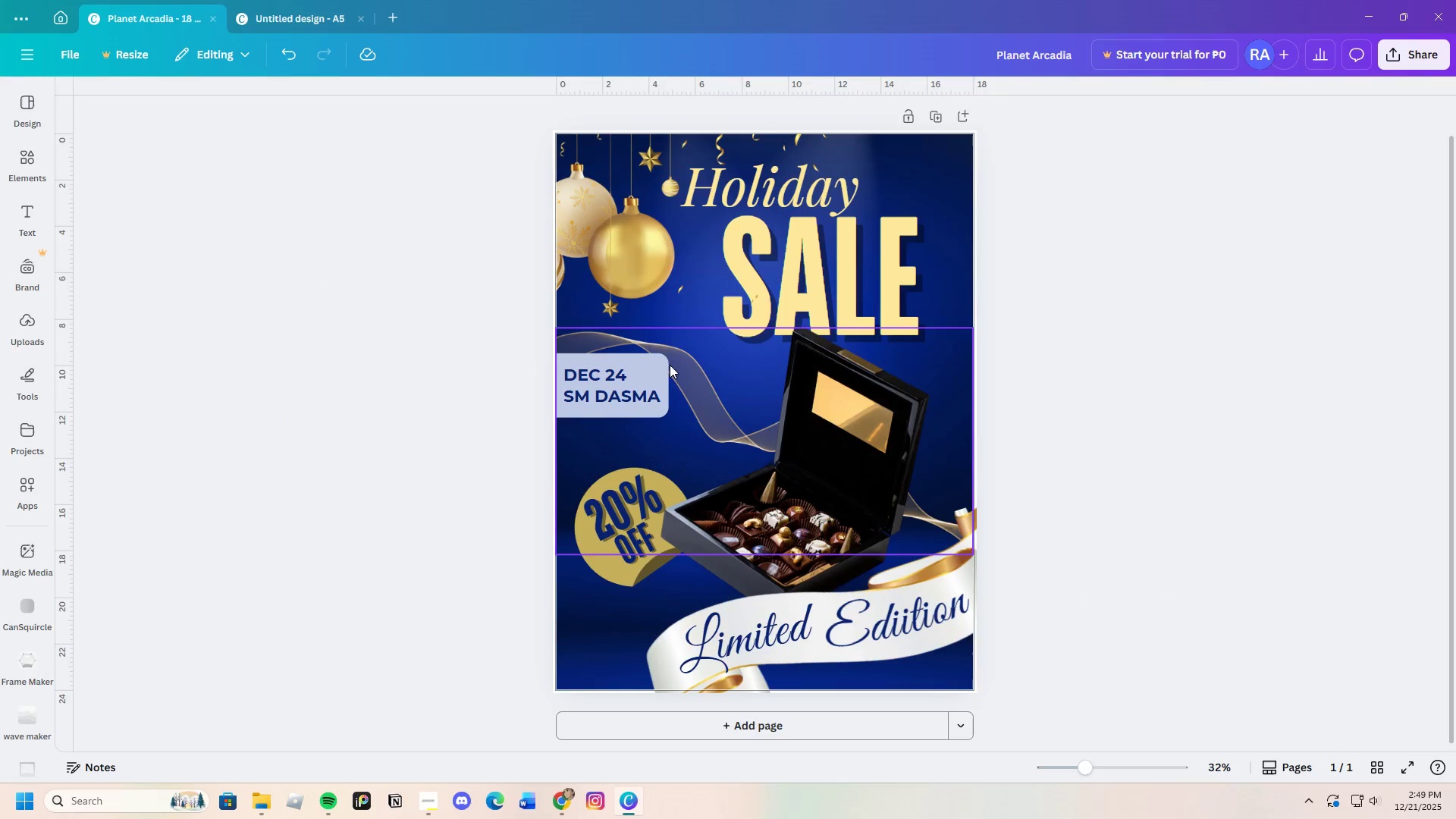 
left_click([671, 353])
 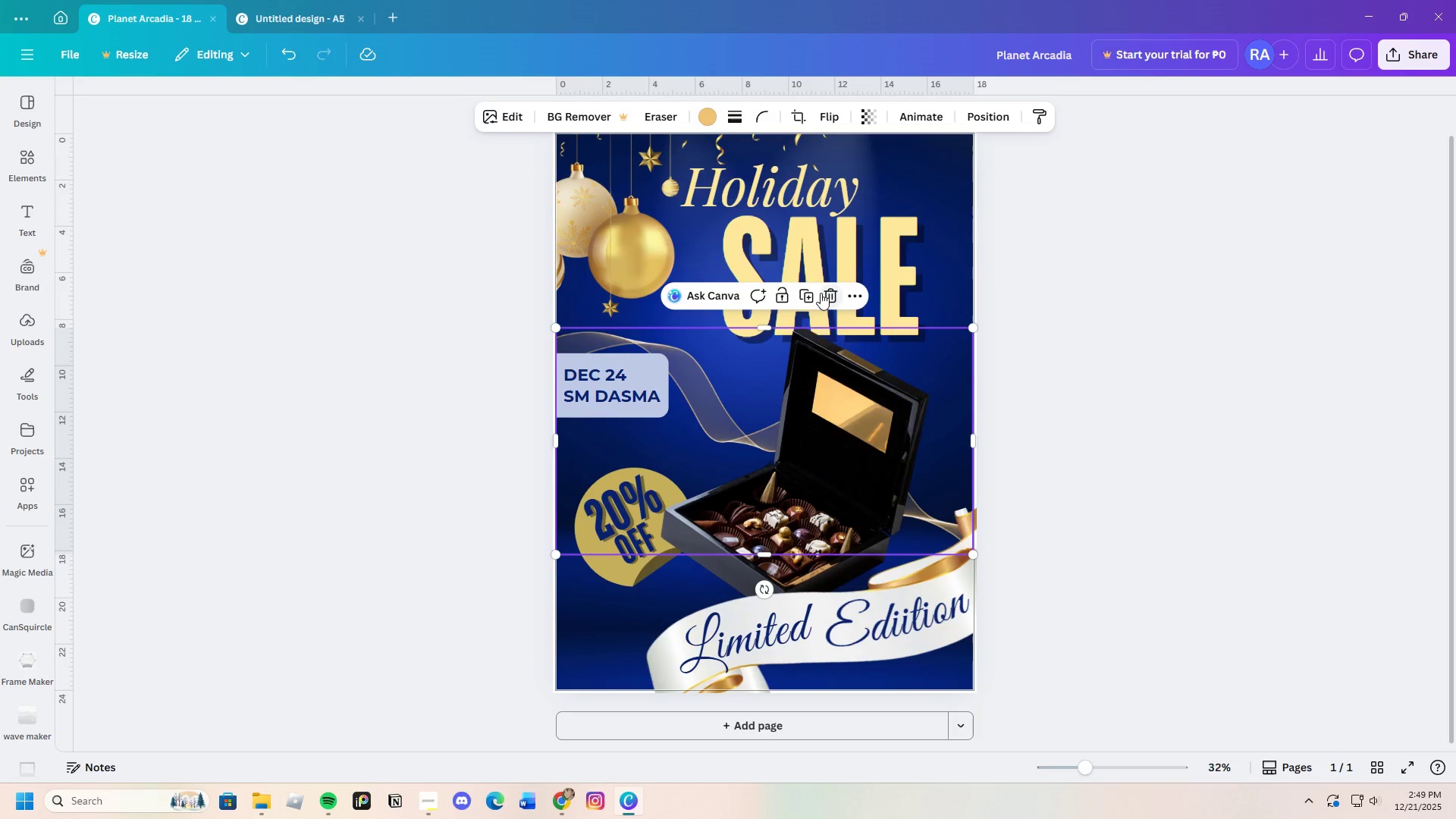 
left_click([827, 292])
 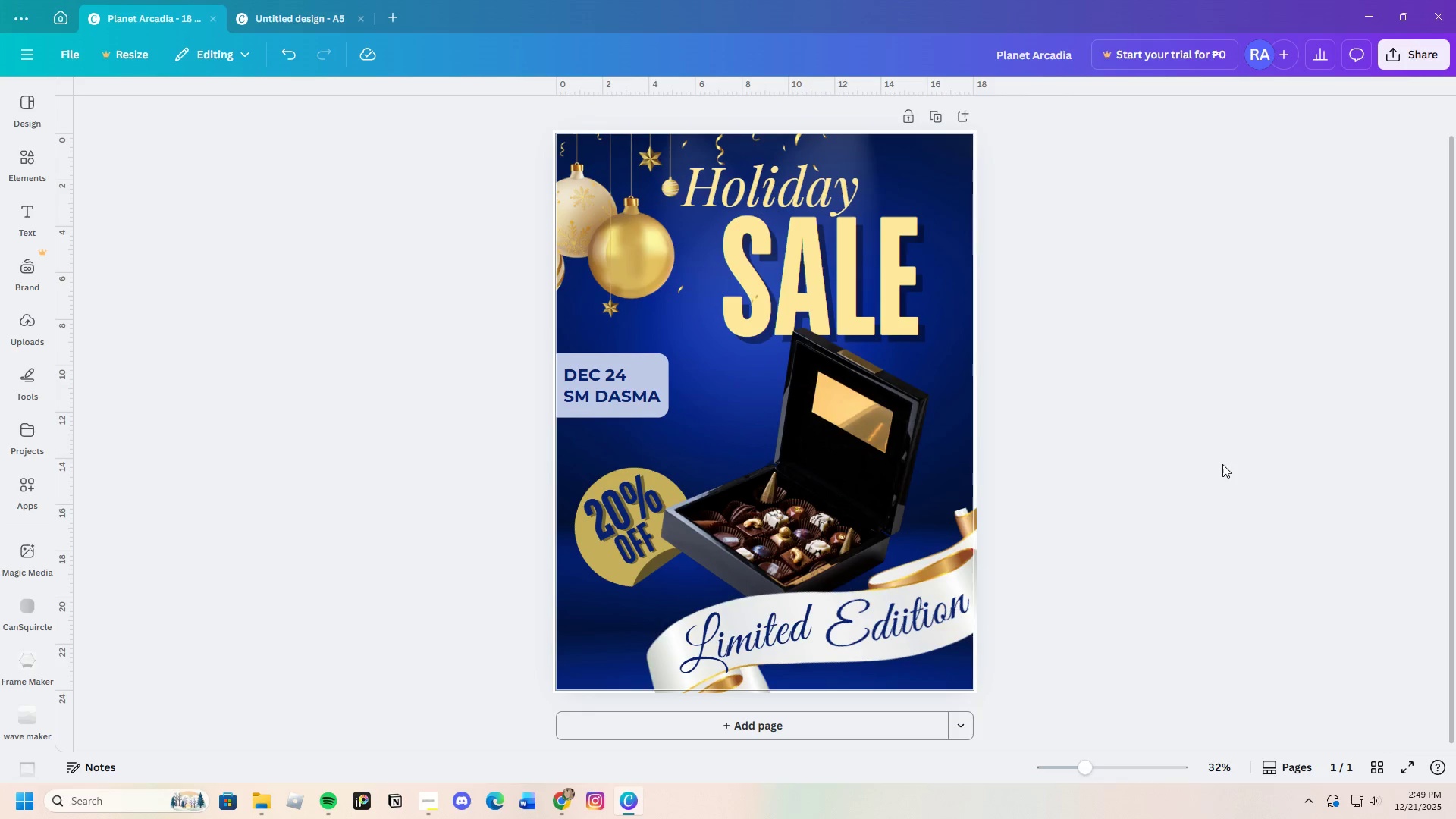 
left_click([1222, 464])
 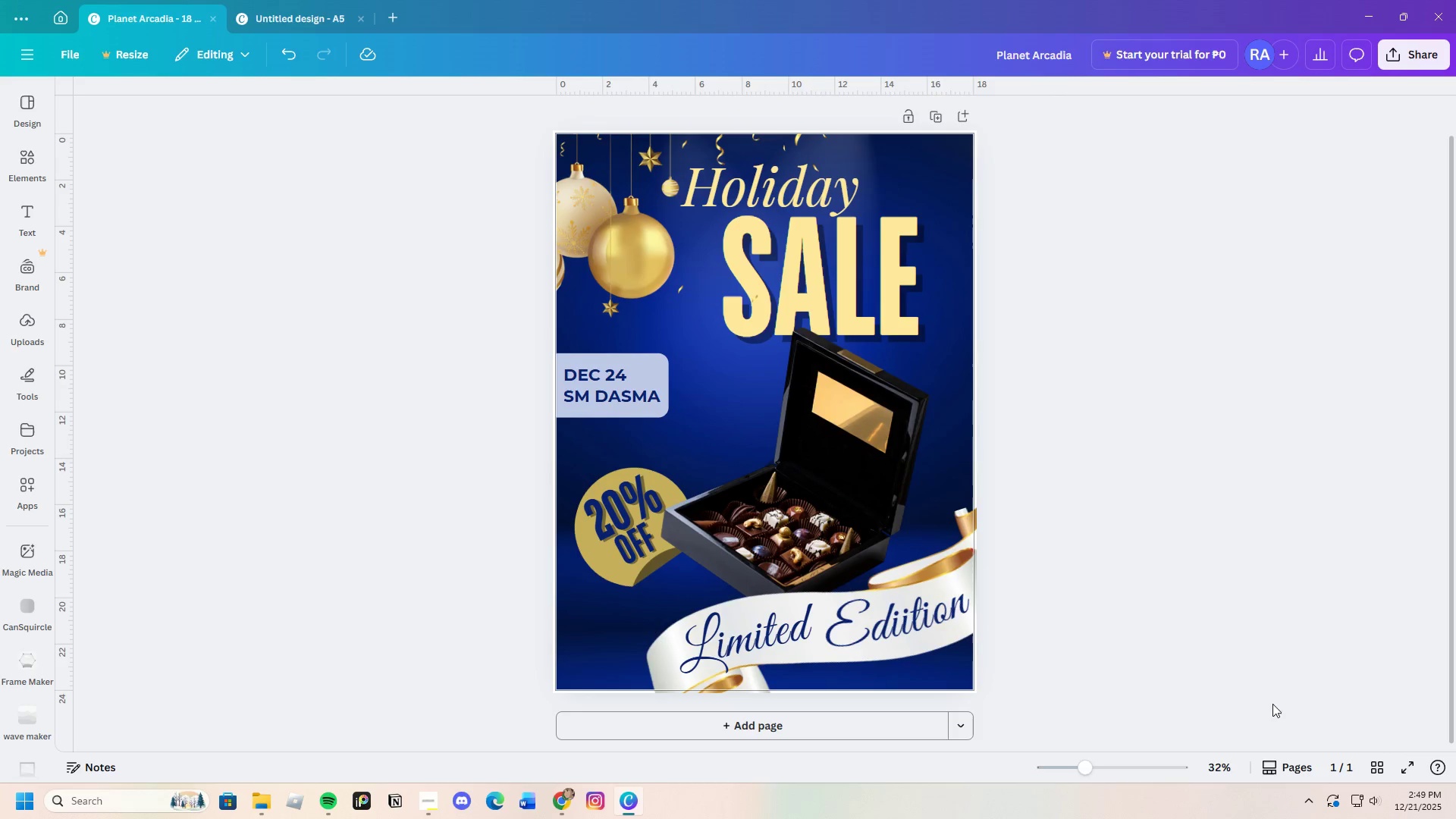 
wait(6.61)
 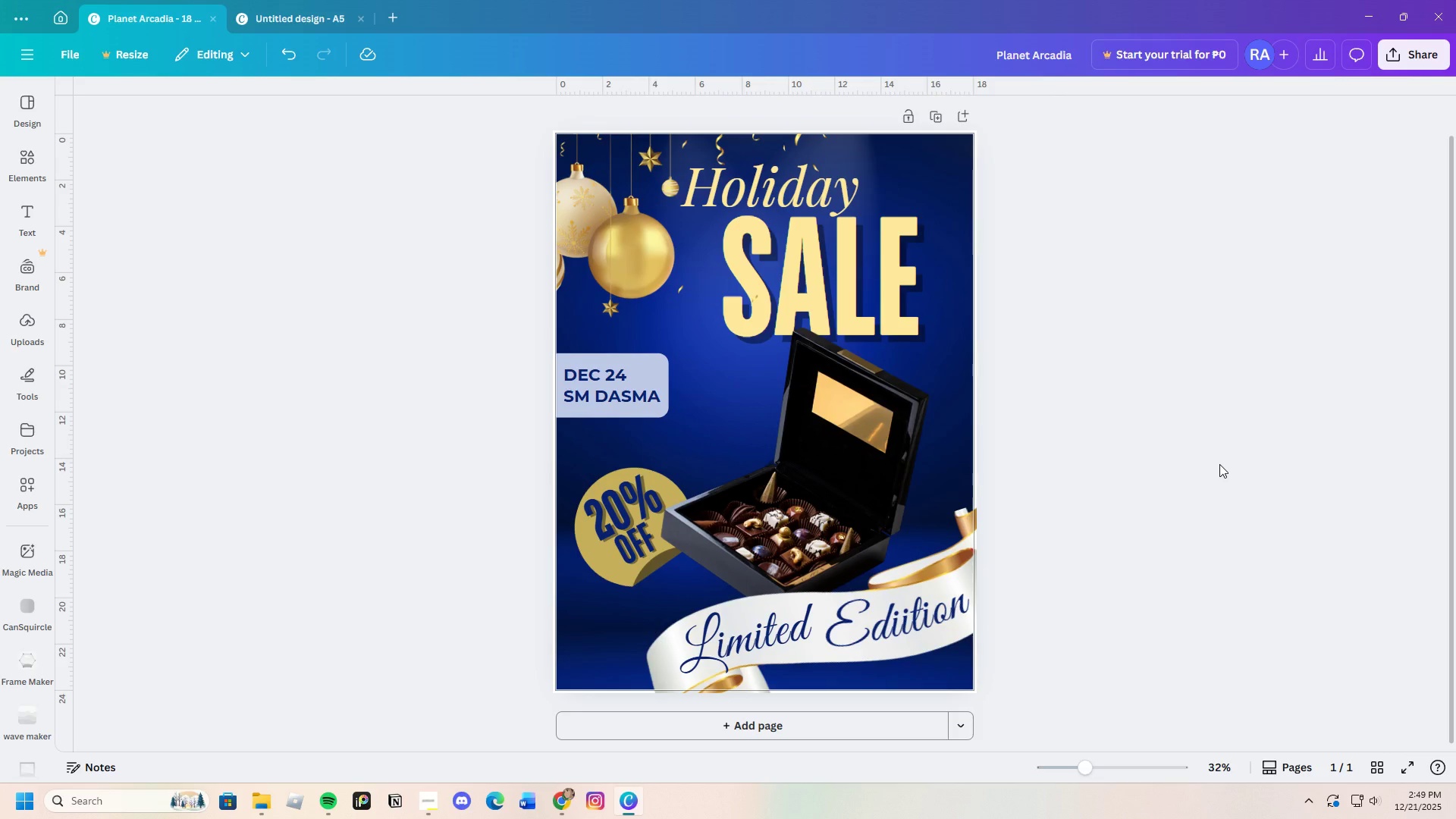 
double_click([903, 620])
 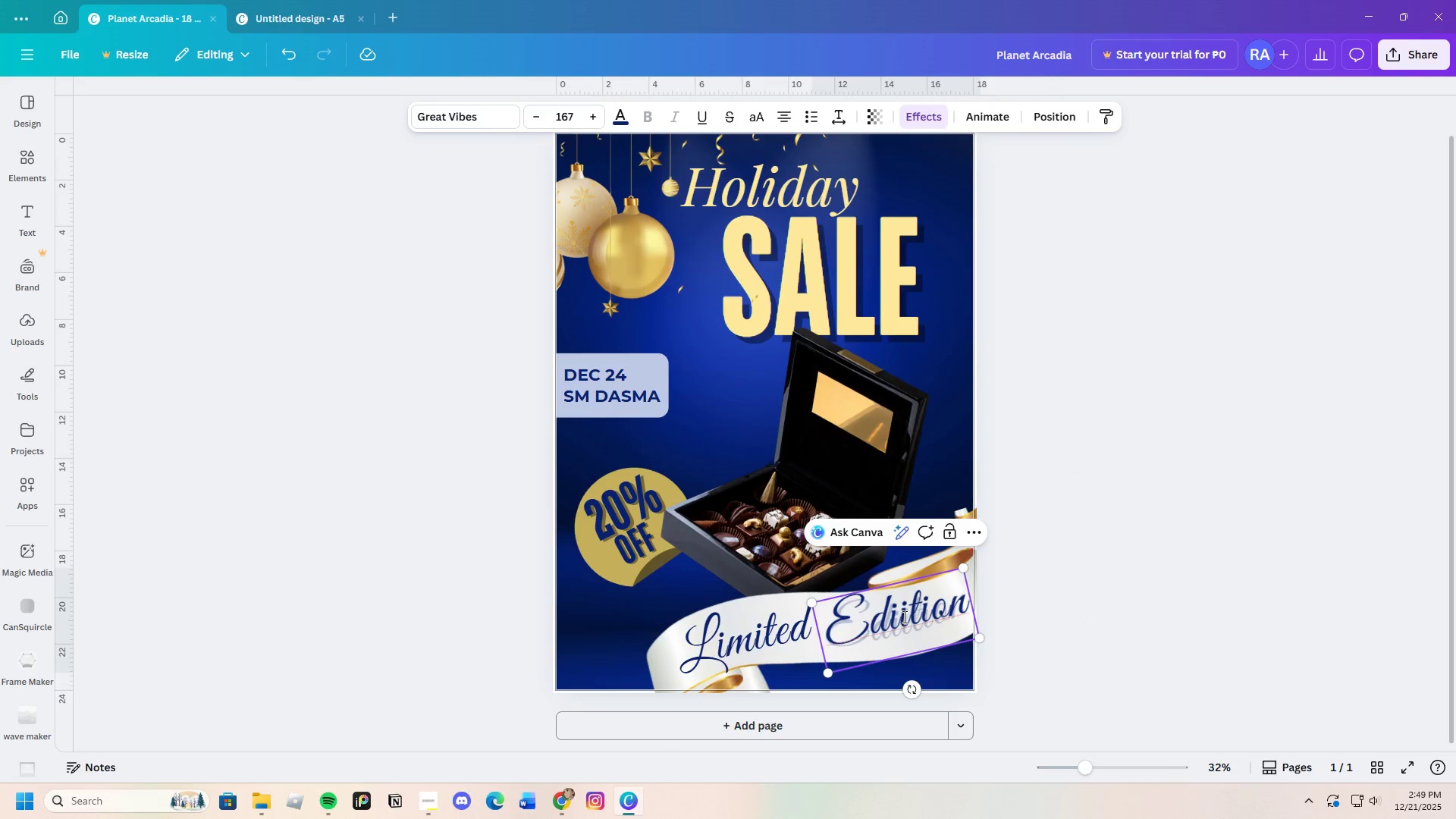 
key(Backspace)
 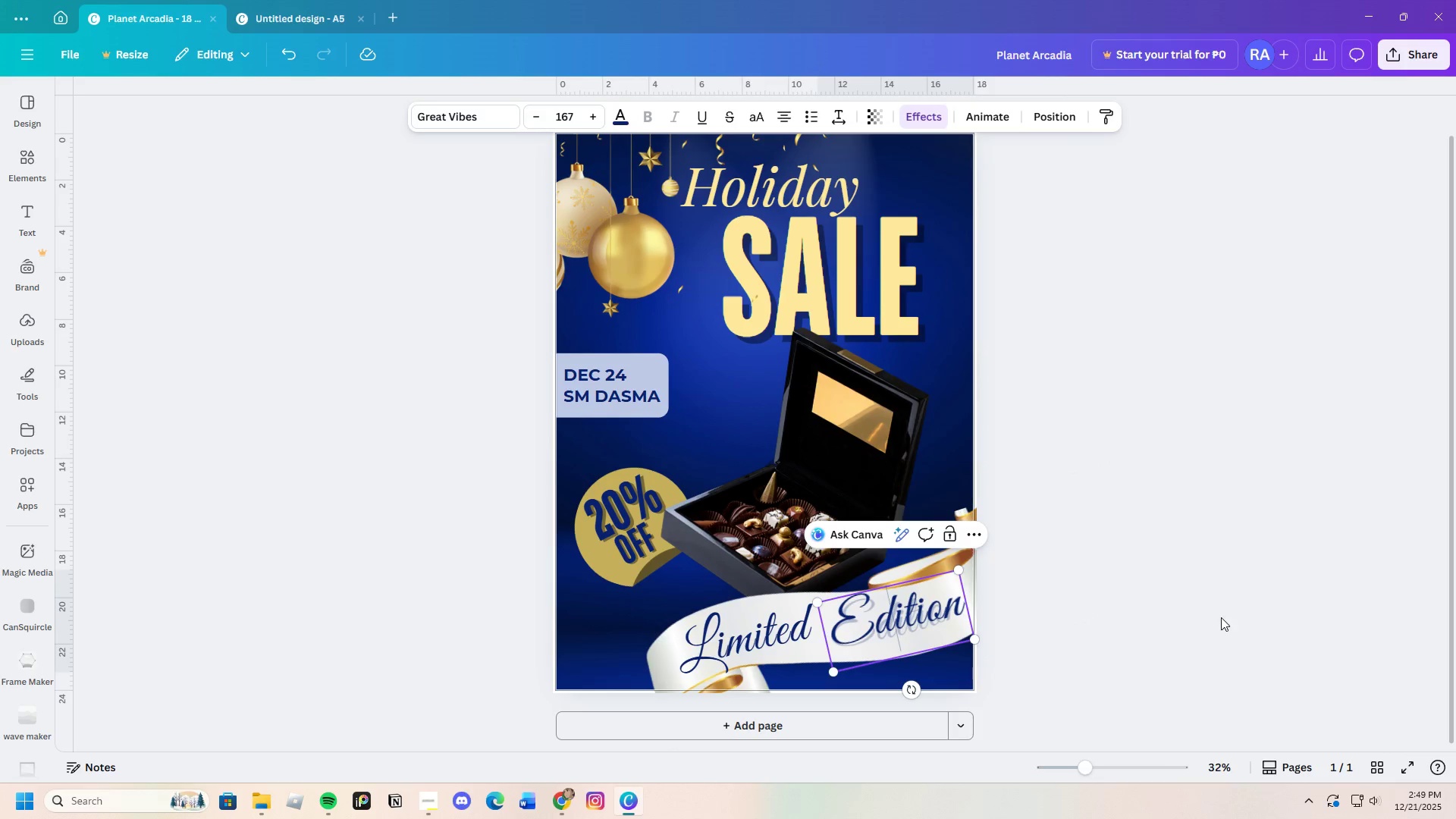 
left_click([1221, 617])
 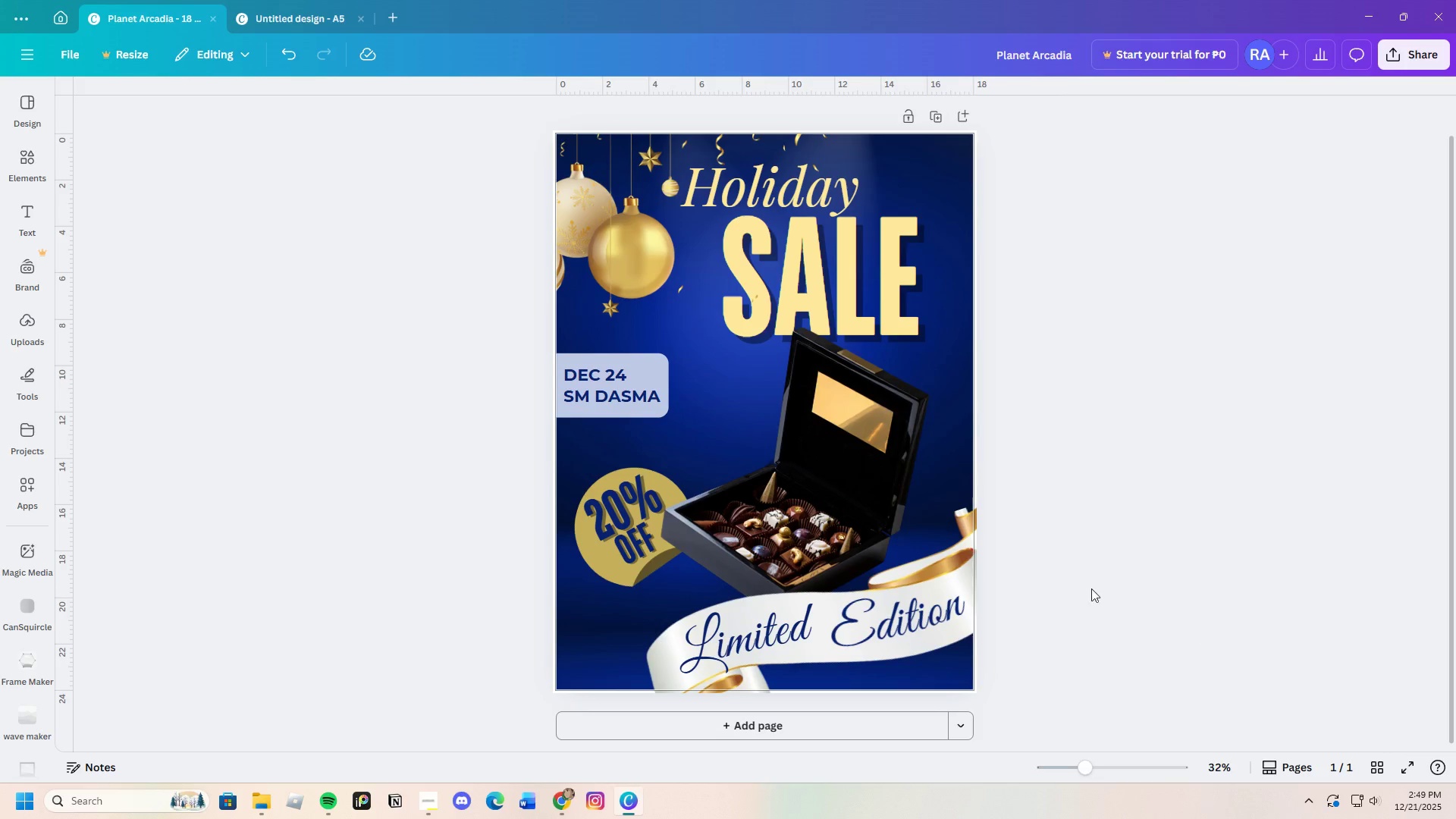 
left_click([951, 539])
 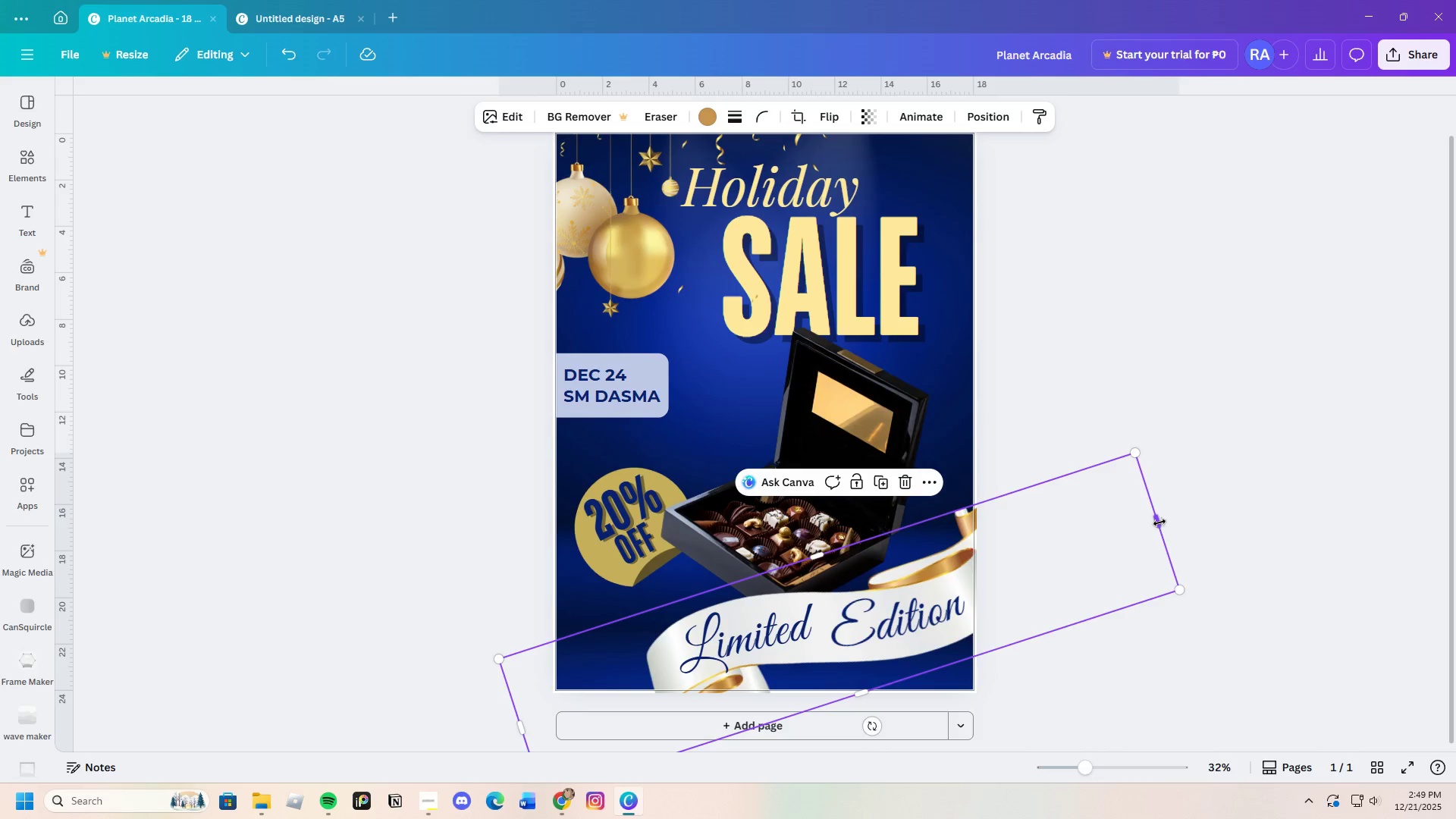 
left_click_drag(start_coordinate=[1159, 522], to_coordinate=[981, 563])
 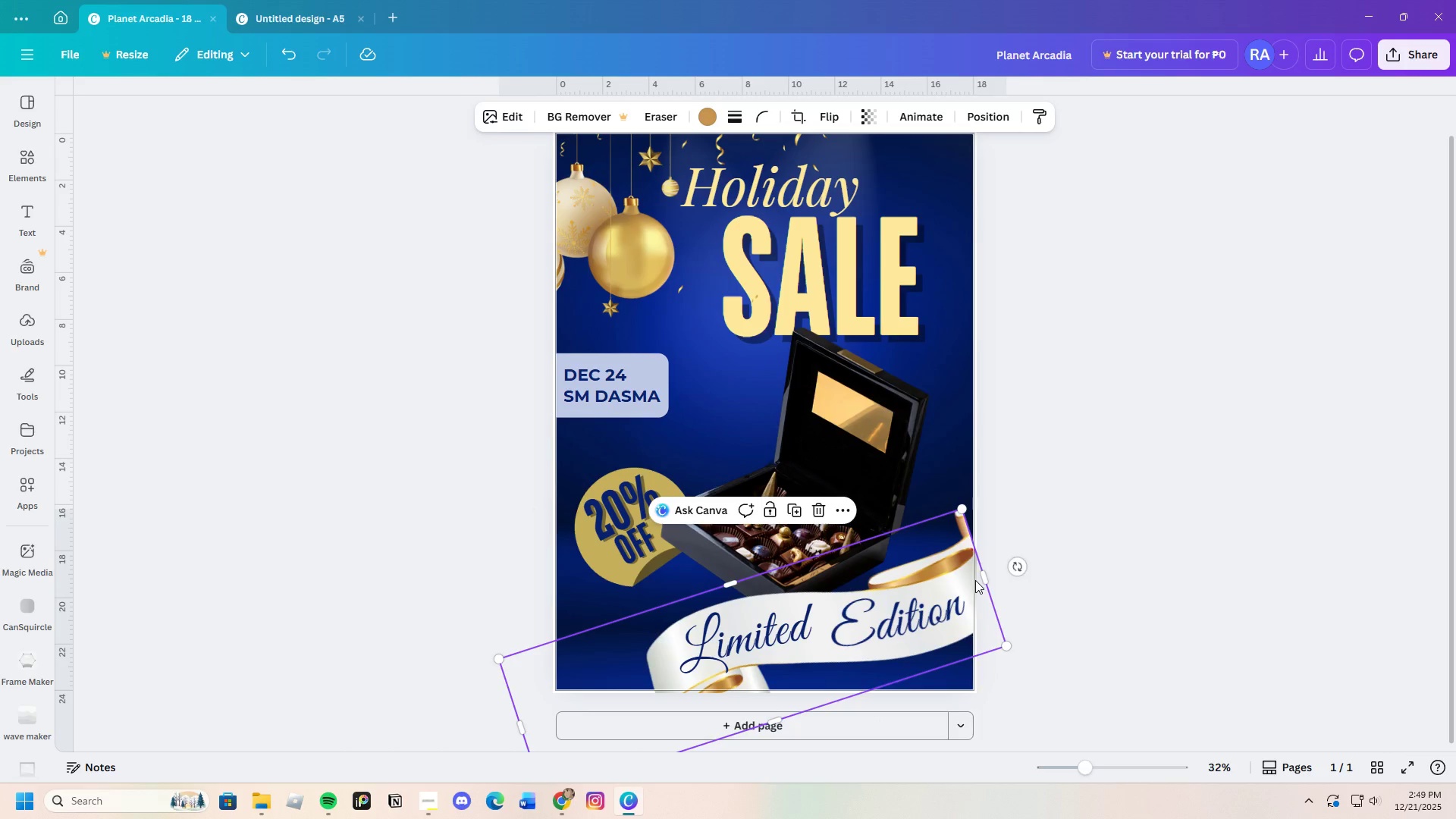 
double_click([946, 554])
 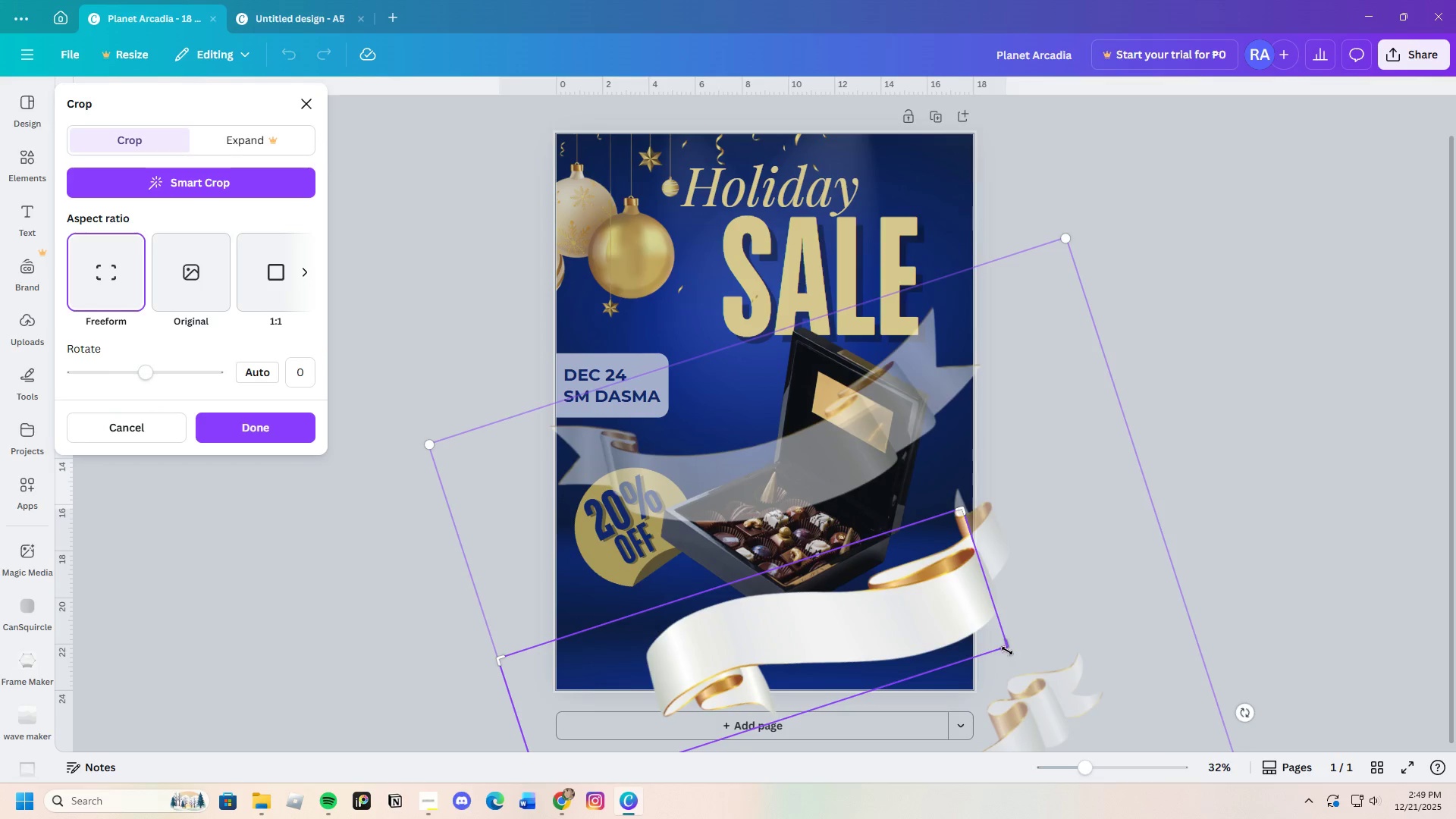 
left_click_drag(start_coordinate=[1007, 643], to_coordinate=[1004, 635])
 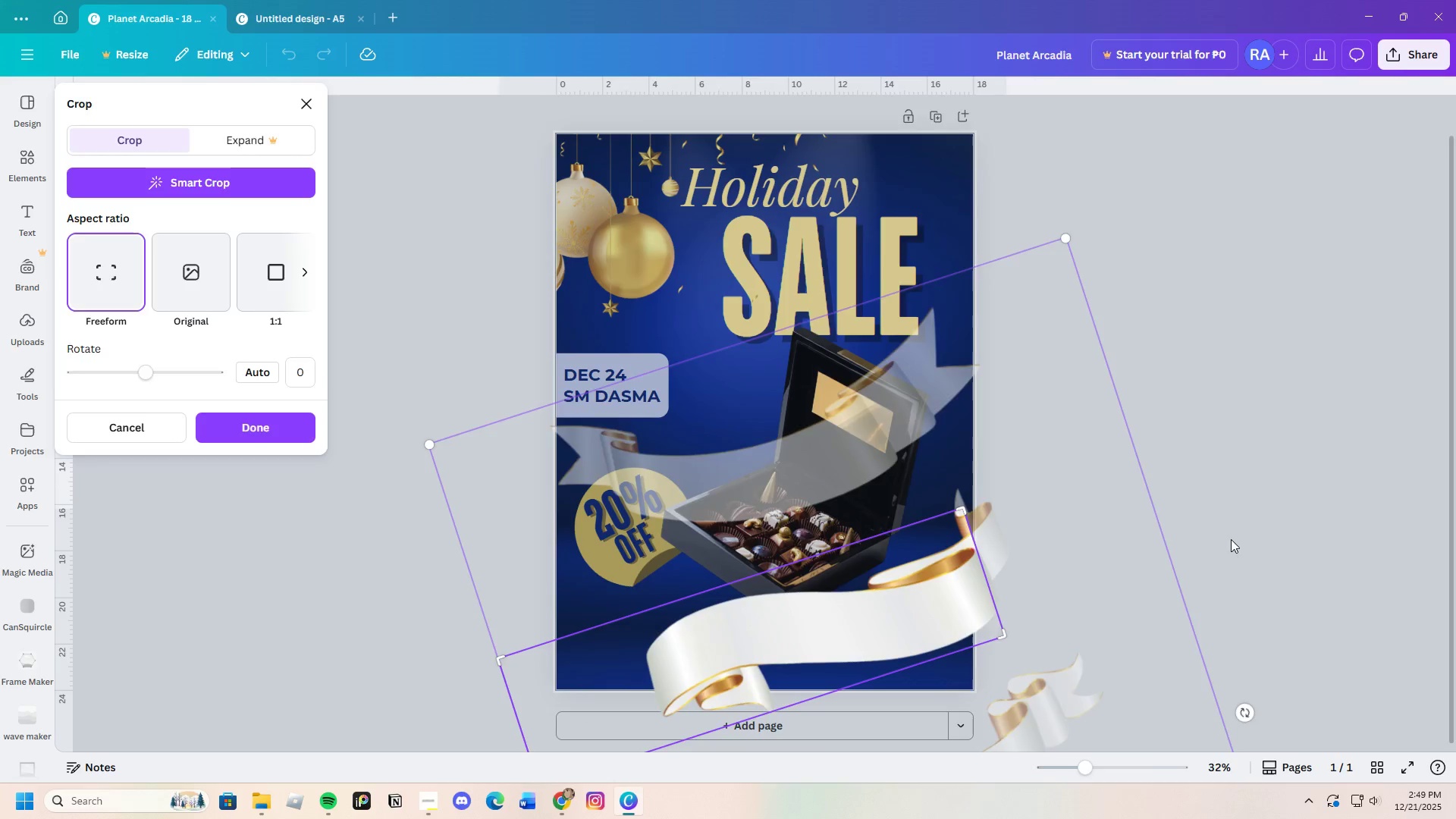 
left_click([1233, 539])
 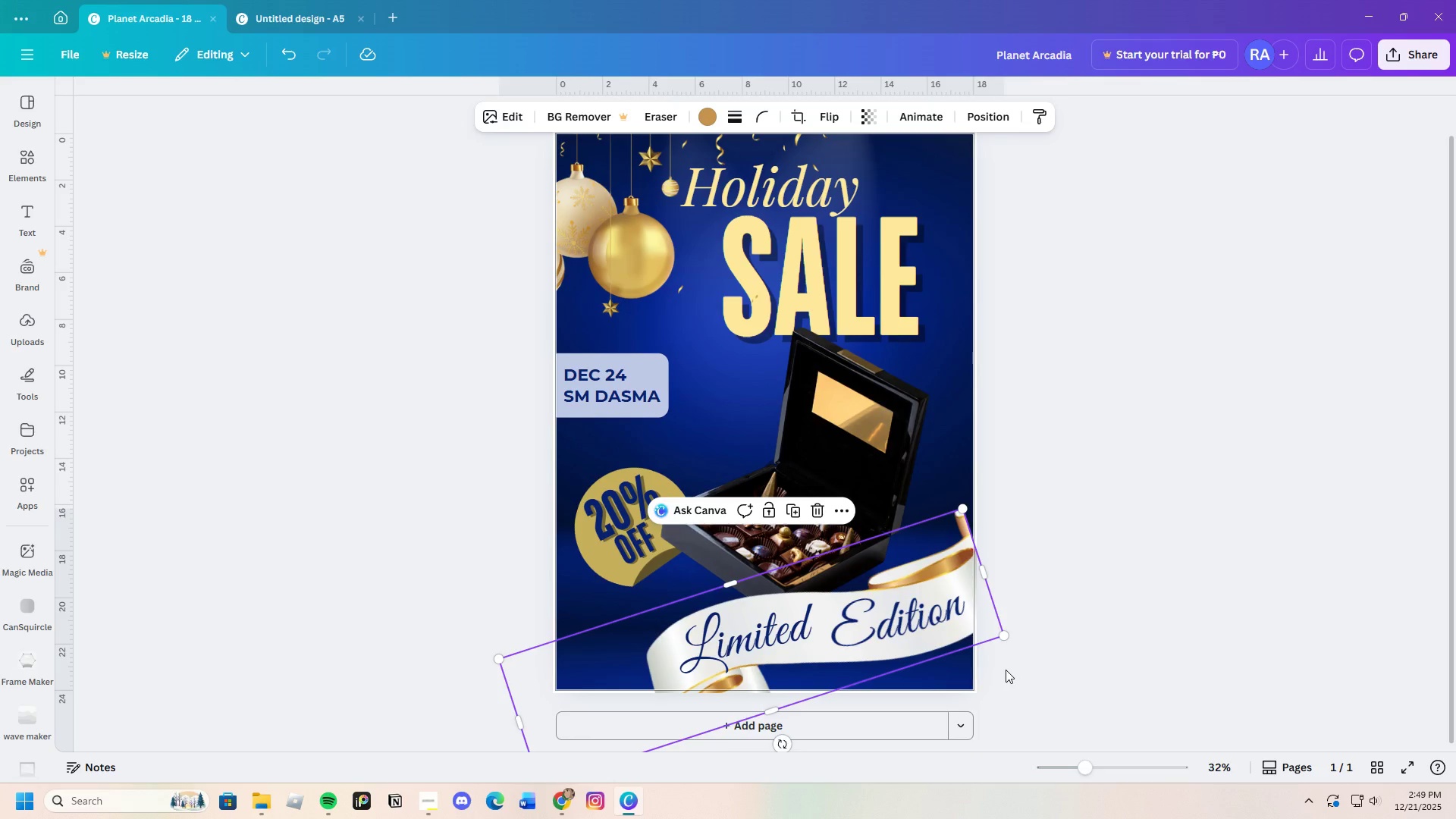 
scroll: coordinate [1004, 670], scroll_direction: down, amount: 3.0
 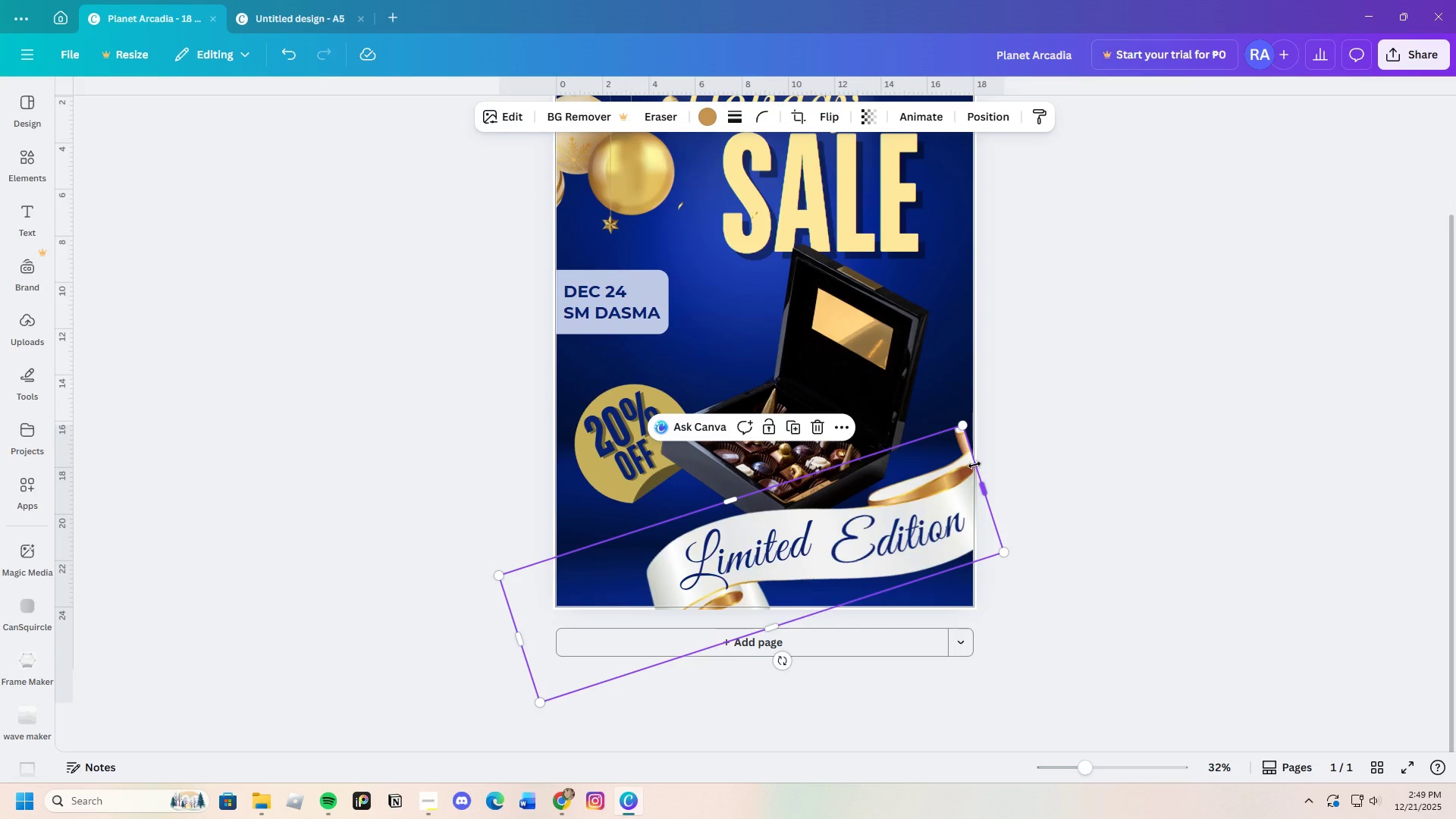 
left_click([1050, 478])
 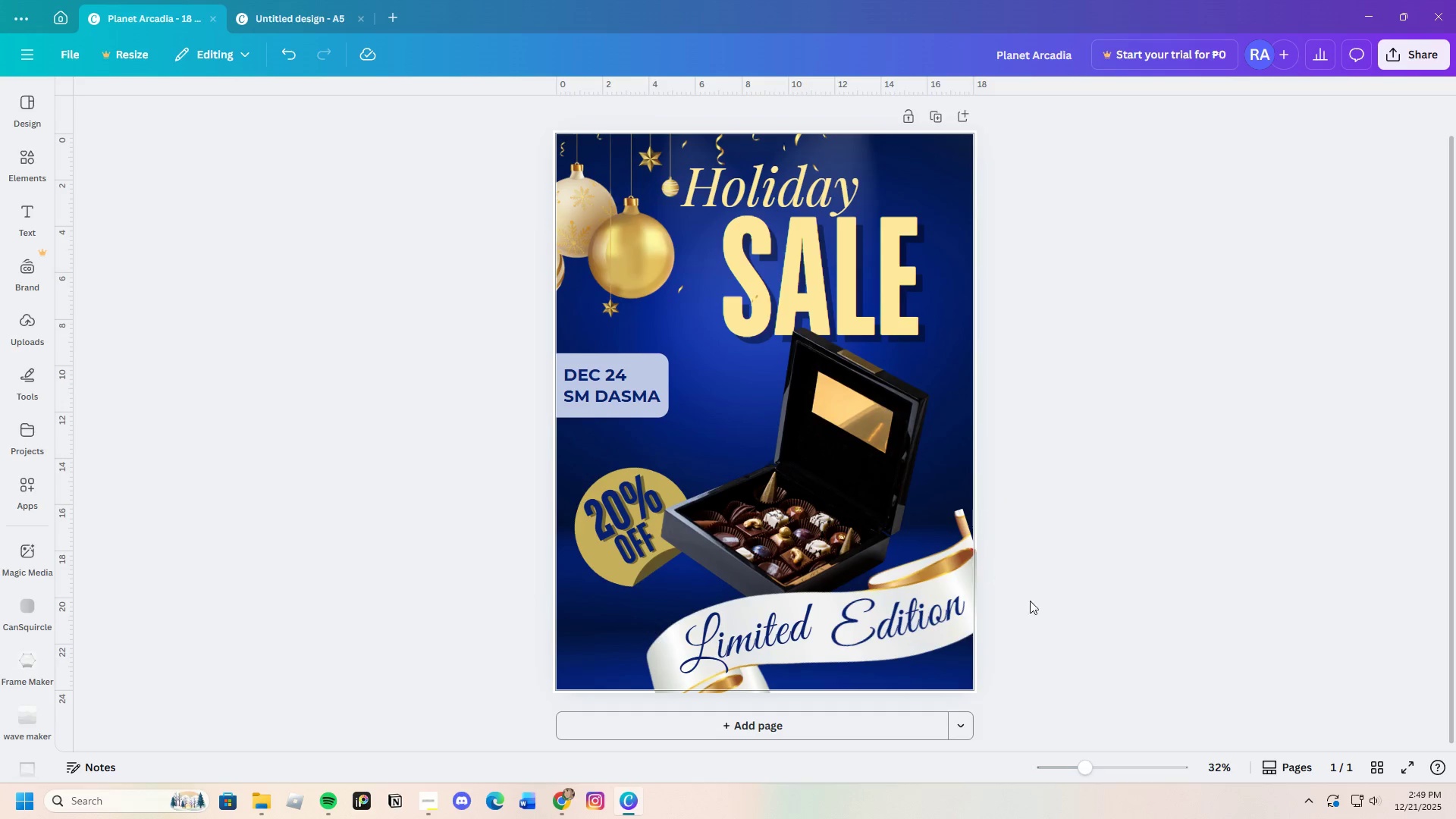 
scroll: coordinate [1039, 618], scroll_direction: down, amount: 3.0
 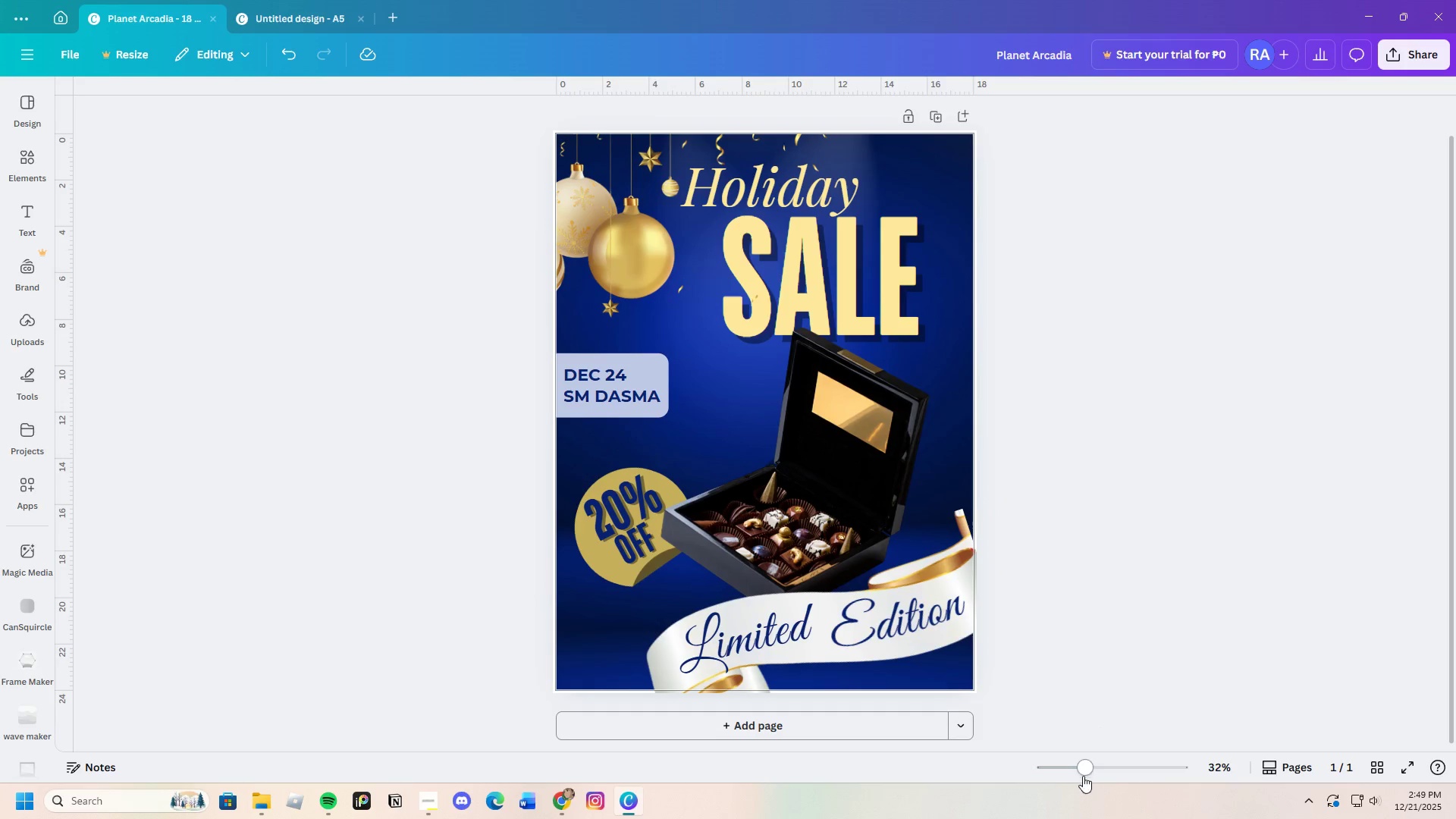 
left_click_drag(start_coordinate=[1086, 767], to_coordinate=[1095, 766])
 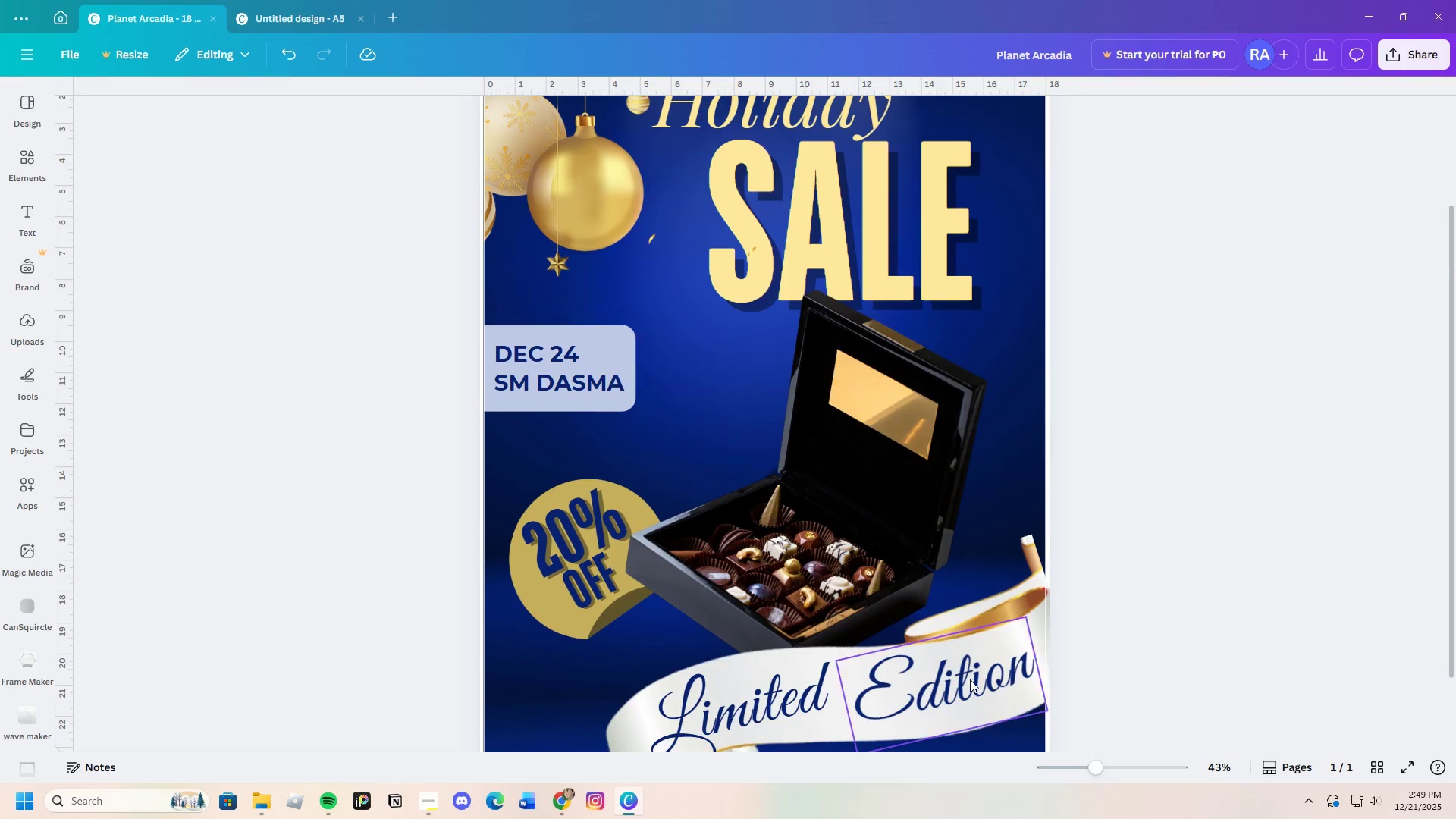 
scroll: coordinate [1183, 706], scroll_direction: down, amount: 7.0
 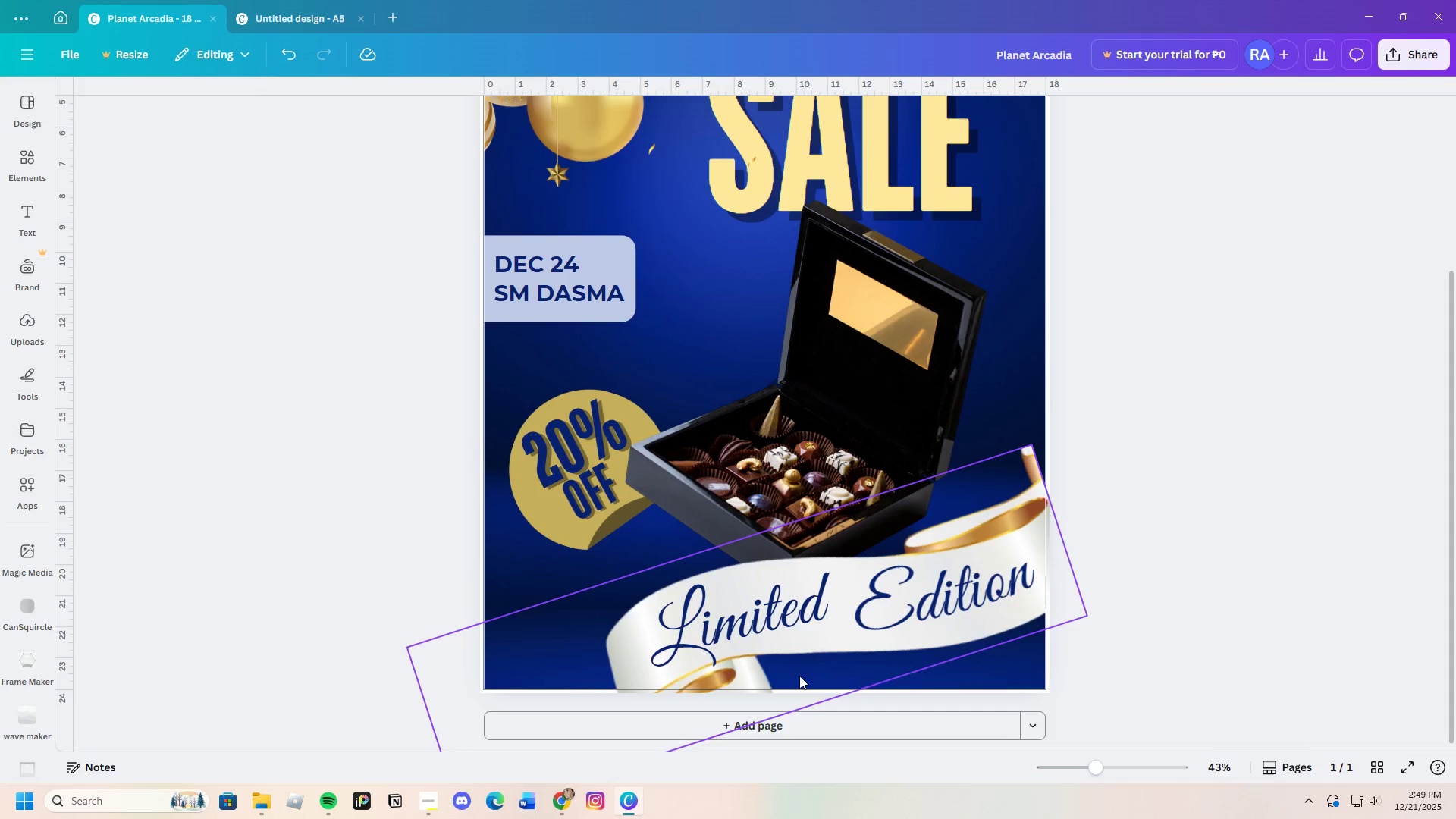 
left_click([779, 657])
 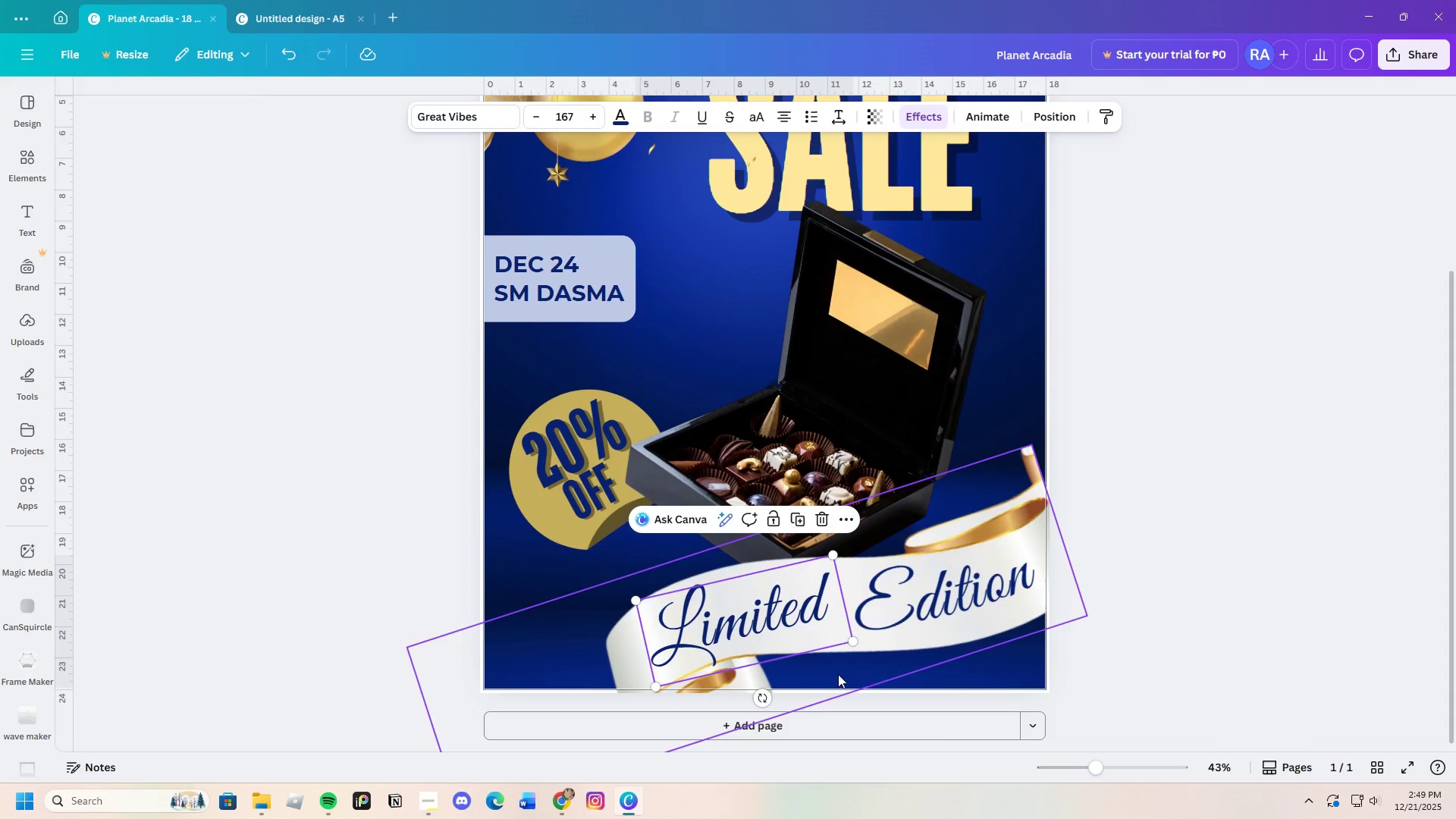 
left_click([896, 655])
 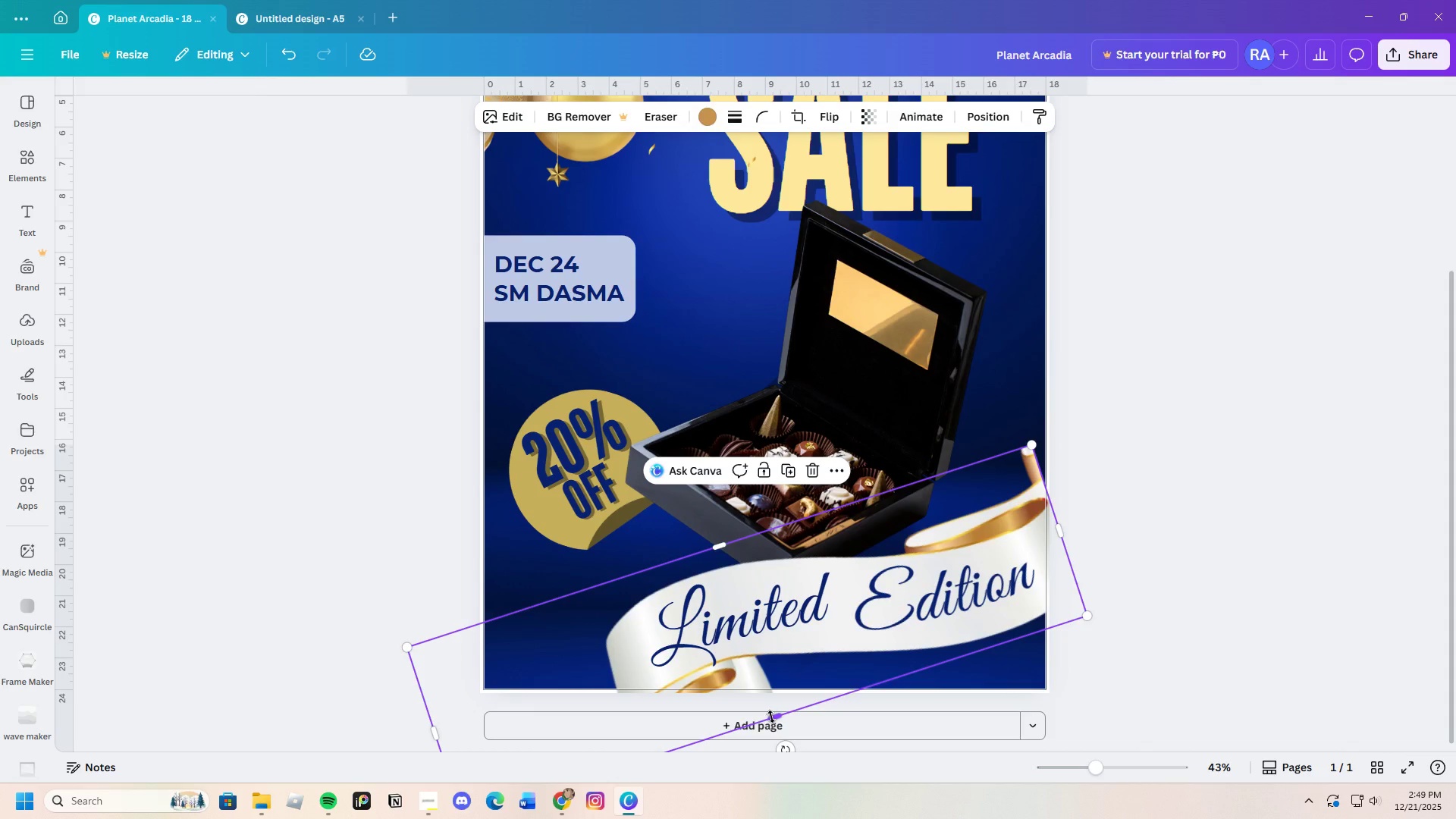 
scroll: coordinate [466, 712], scroll_direction: down, amount: 3.0
 